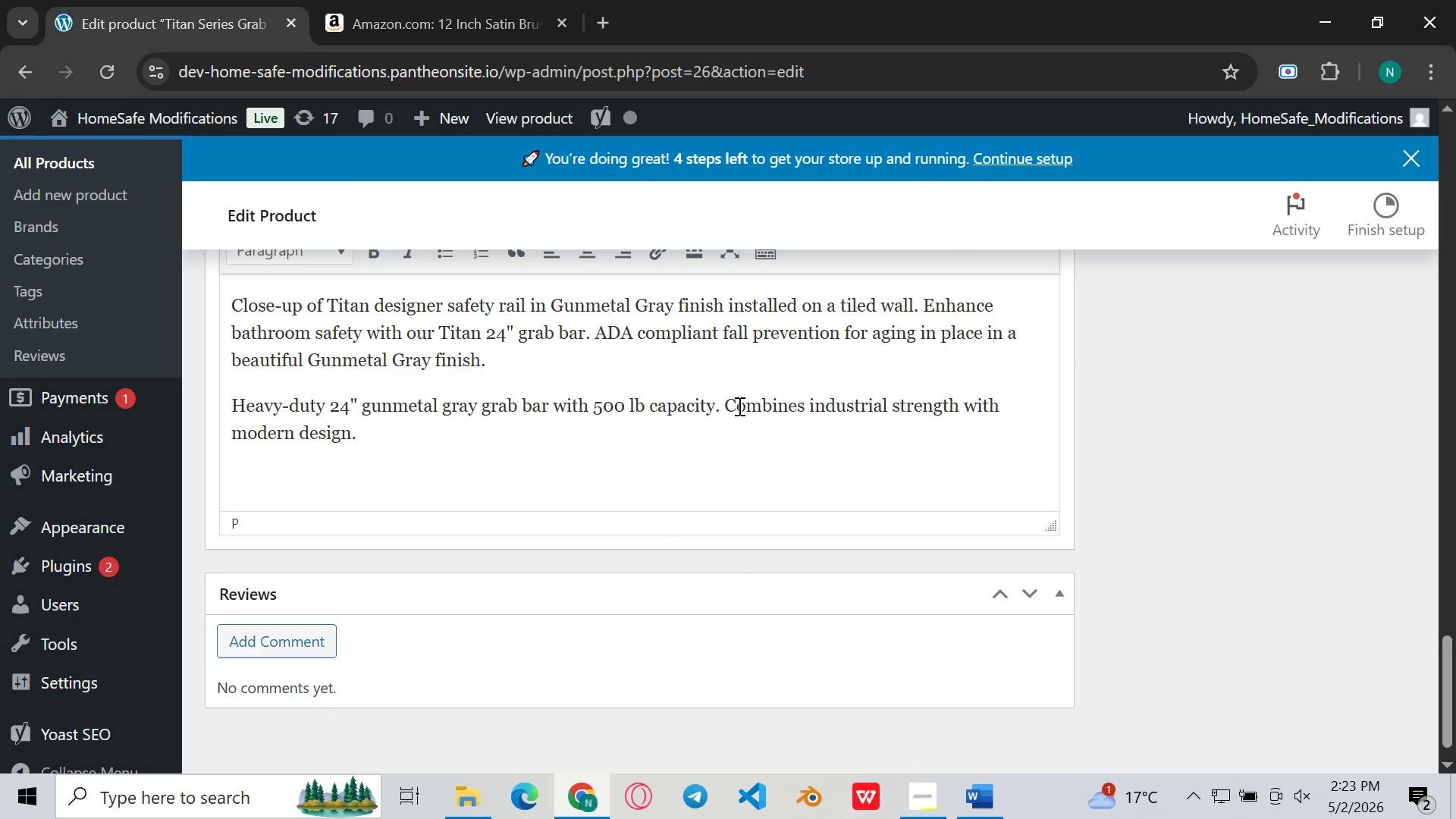 
left_click_drag(start_coordinate=[726, 405], to_coordinate=[228, 406])
 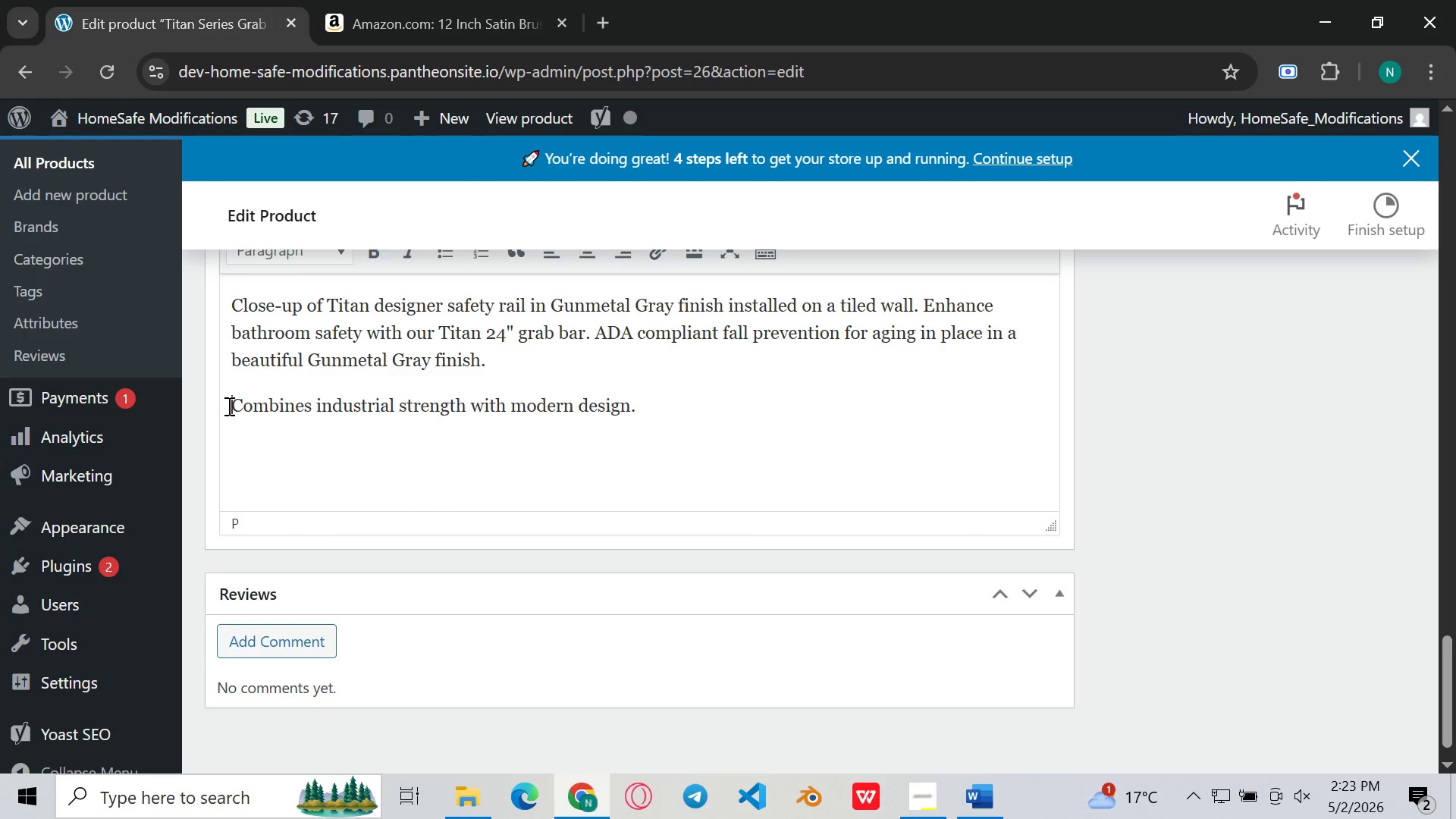 
key(Backspace)
 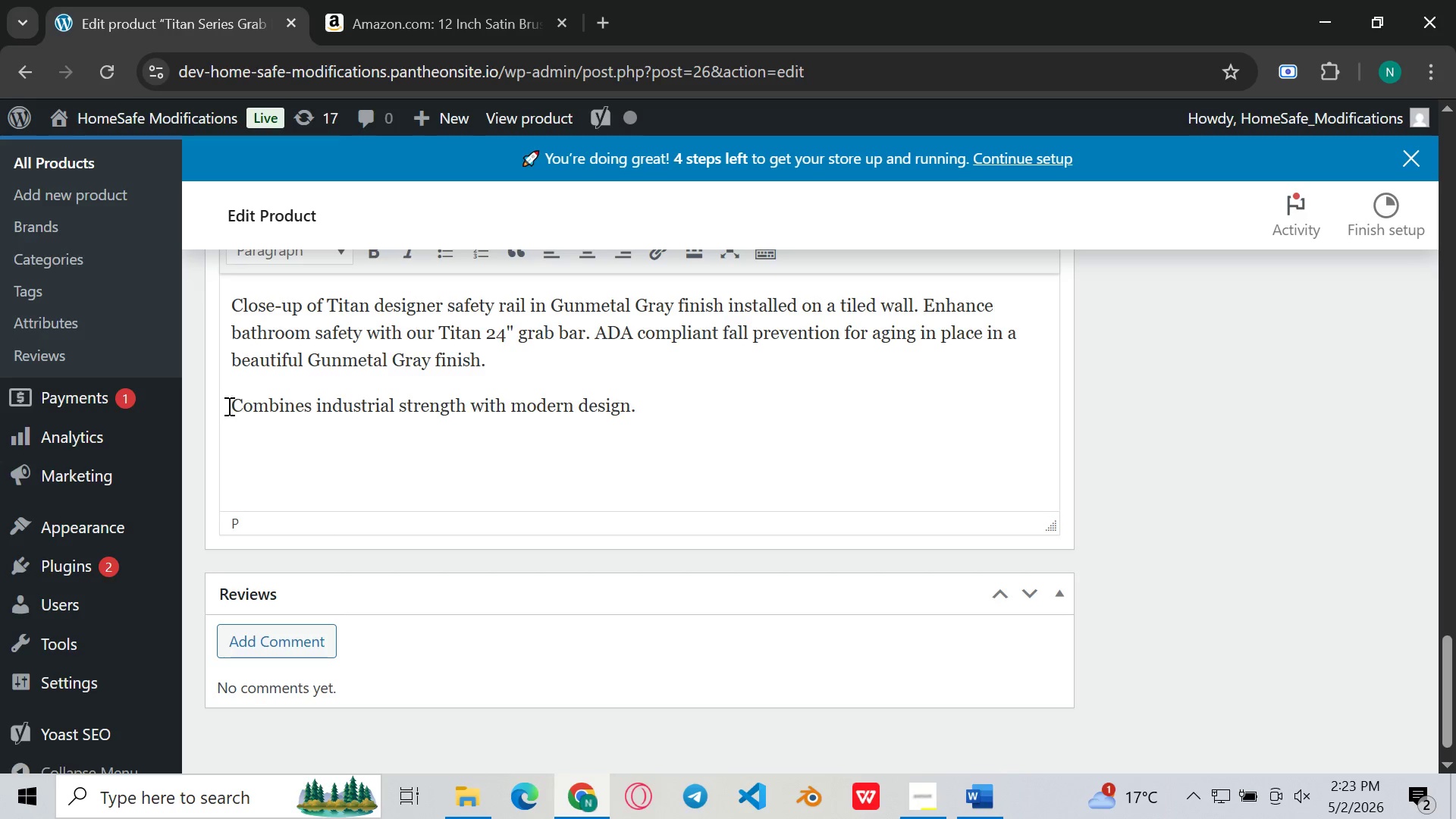 
key(Backspace)
 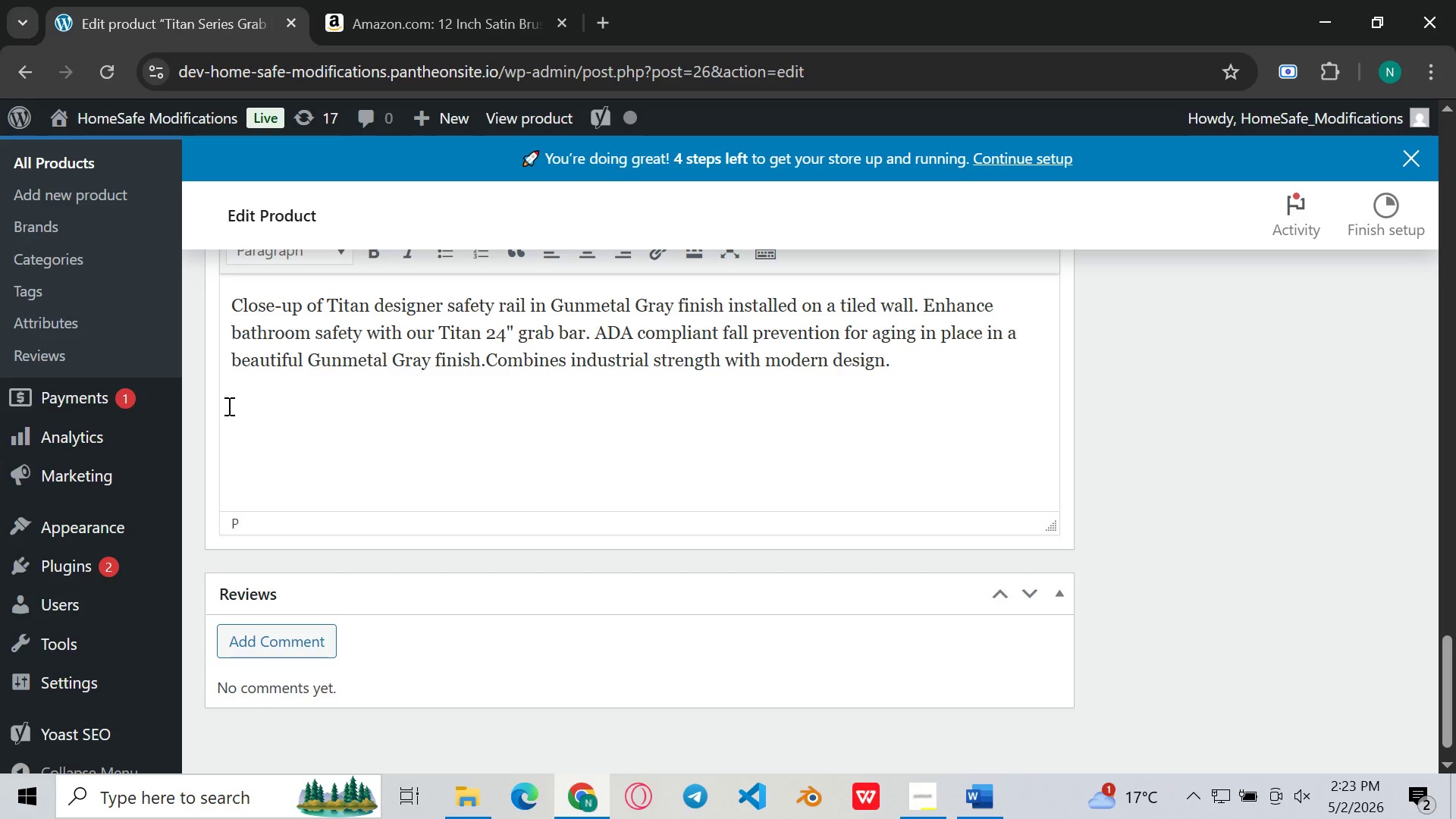 
key(Space)
 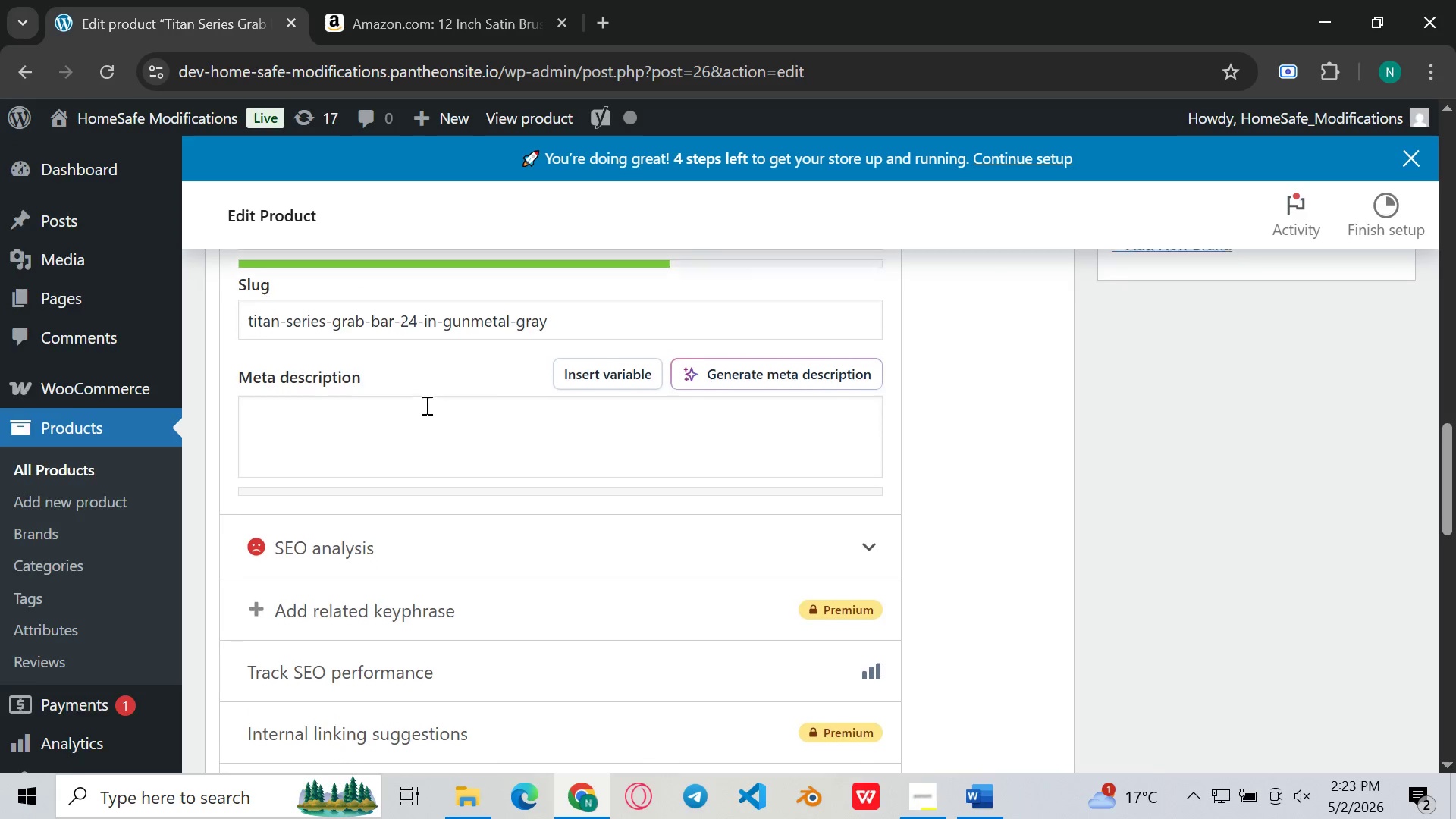 
left_click([977, 812])
 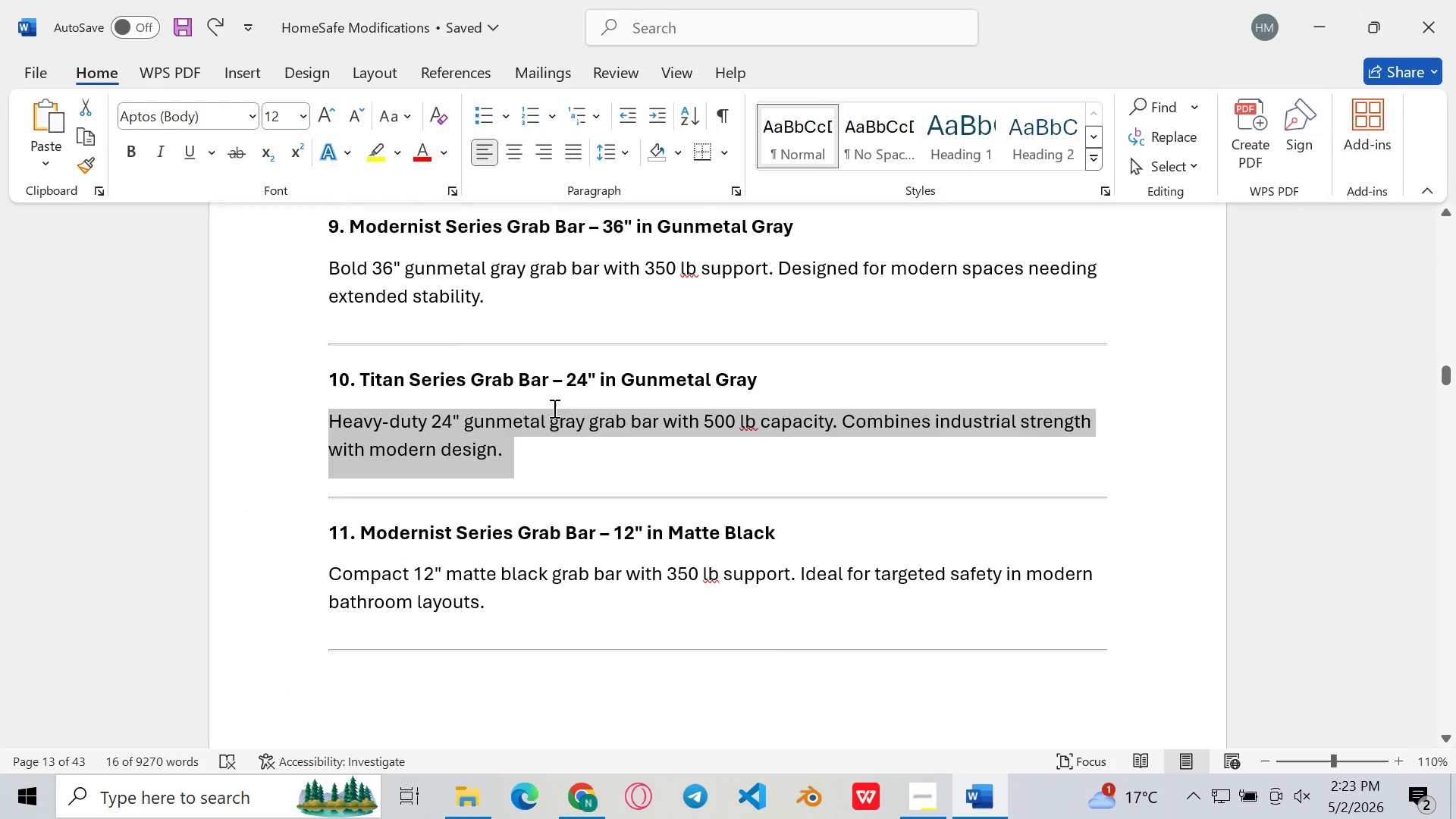 
scroll: coordinate [553, 408], scroll_direction: down, amount: 126.0
 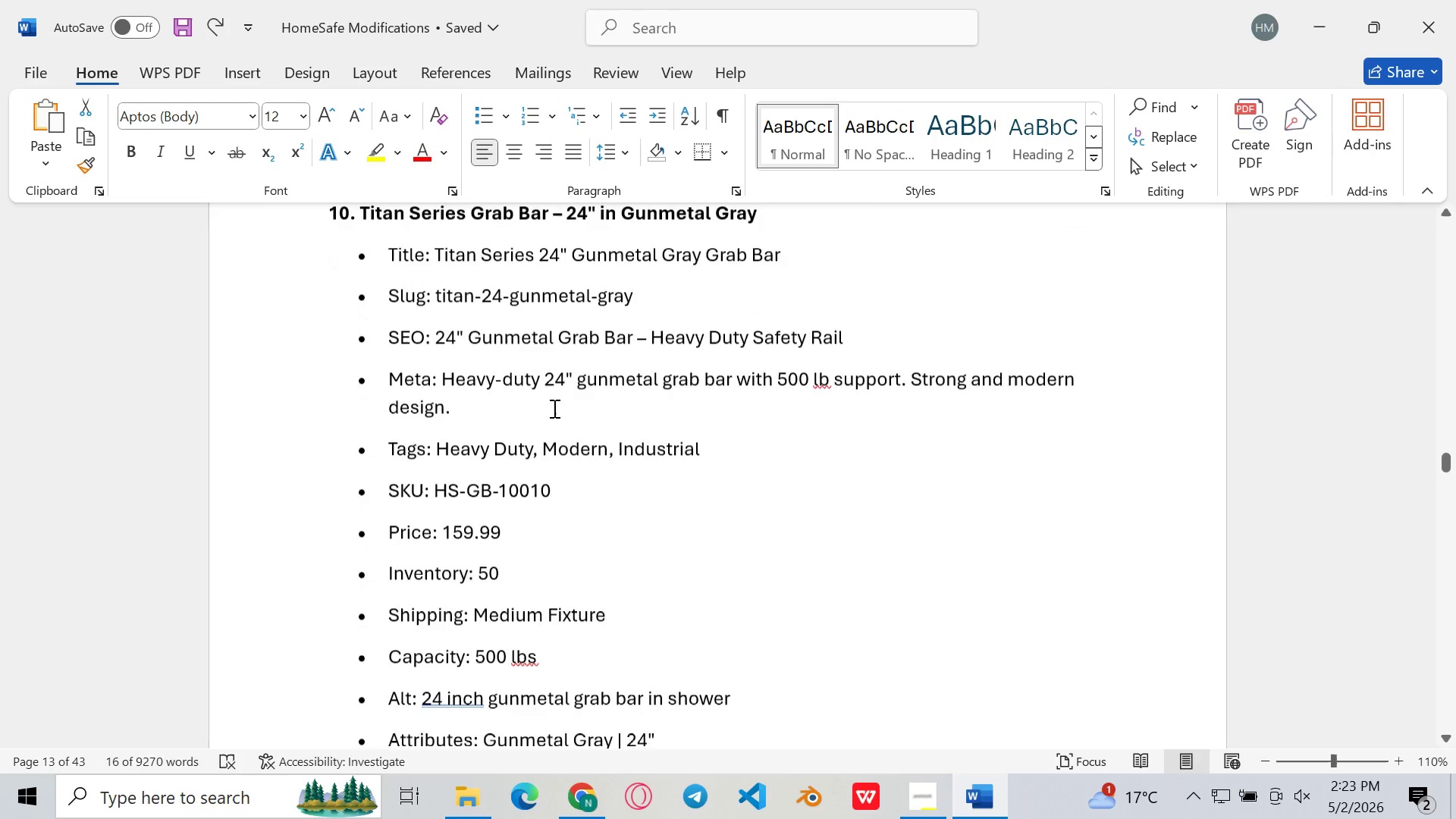 
scroll: coordinate [553, 408], scroll_direction: none, amount: 0.0
 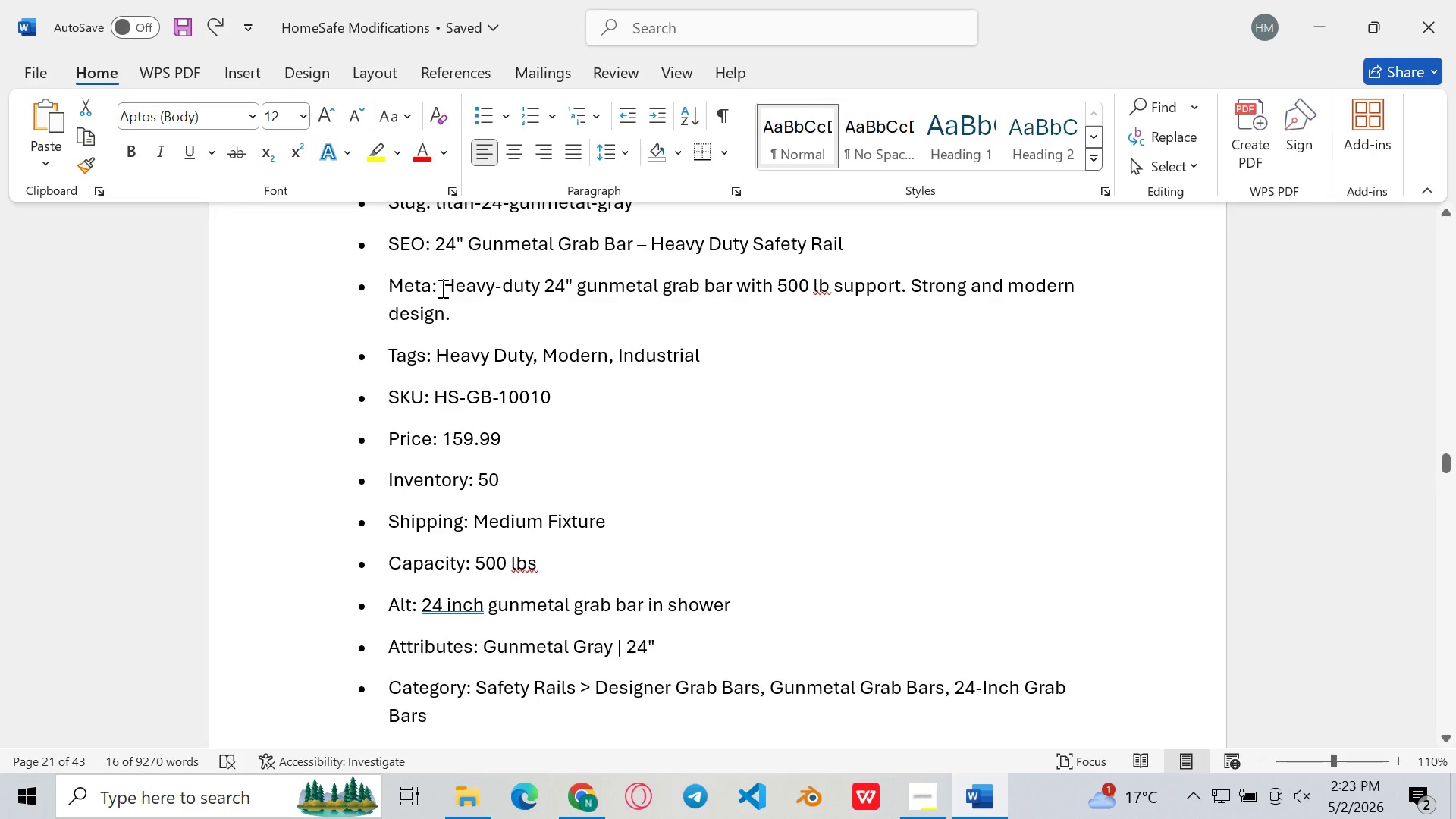 
left_click_drag(start_coordinate=[441, 288], to_coordinate=[454, 309])
 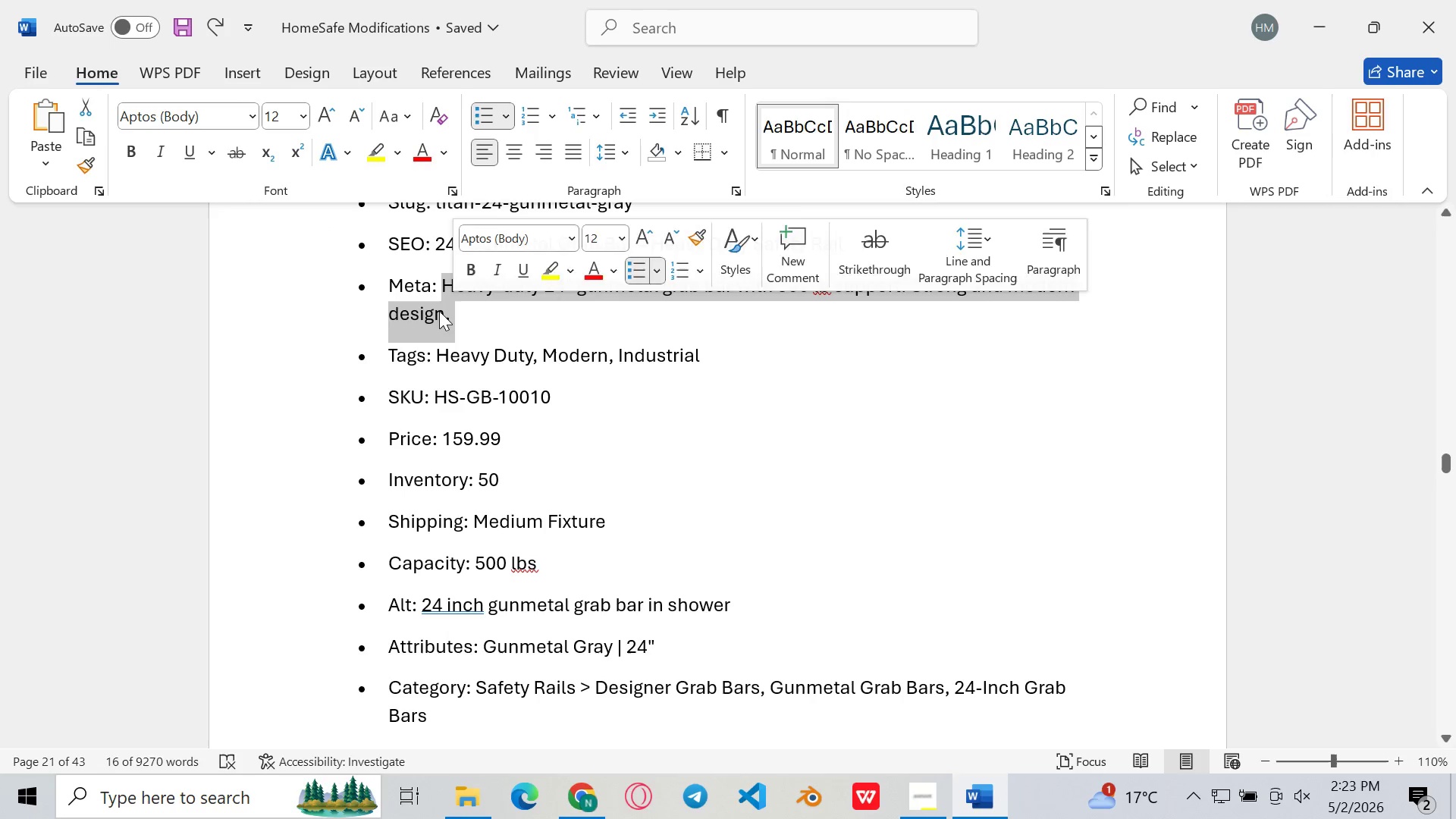 
key(Control+C)
 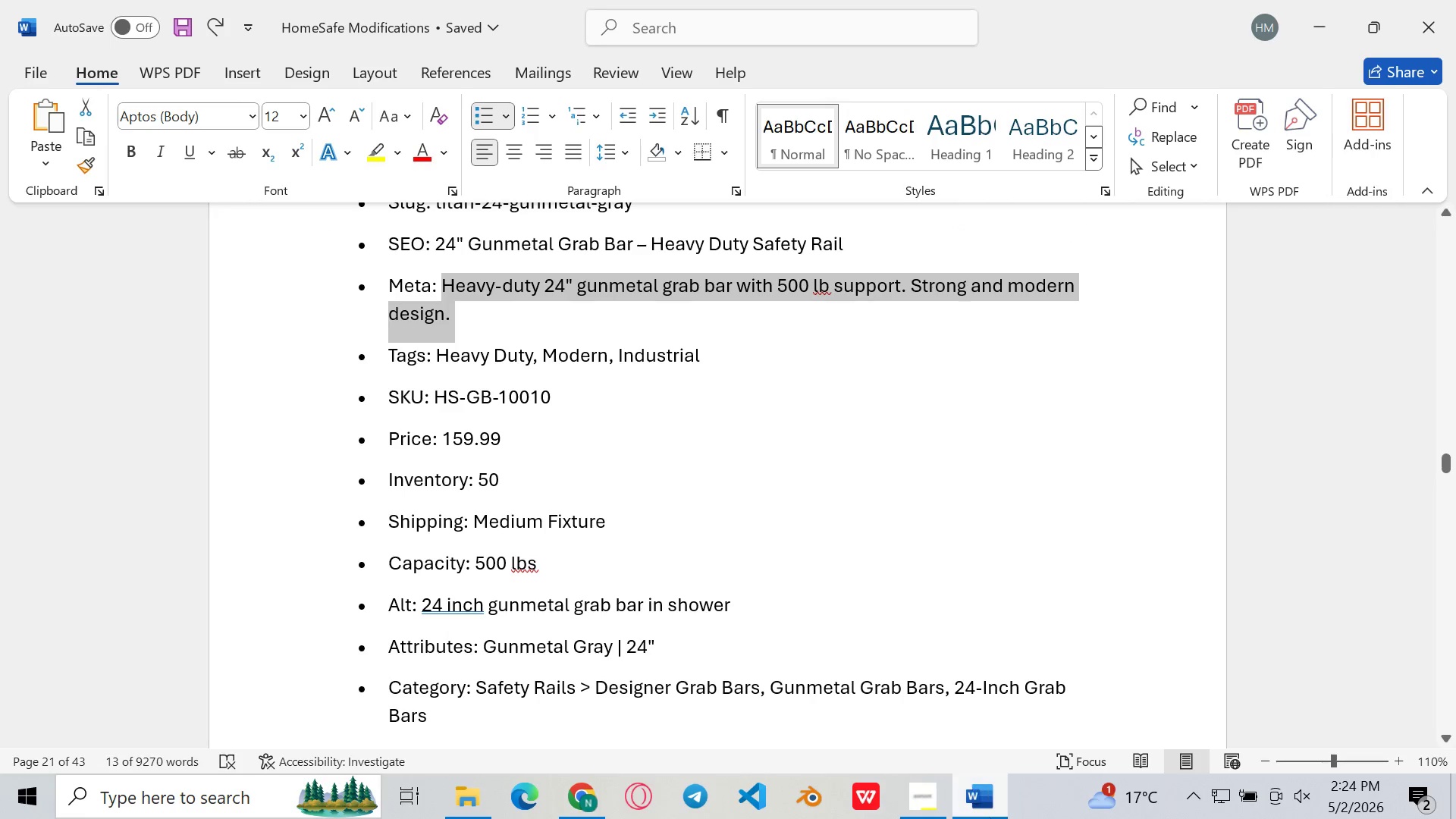 
left_click([990, 818])
 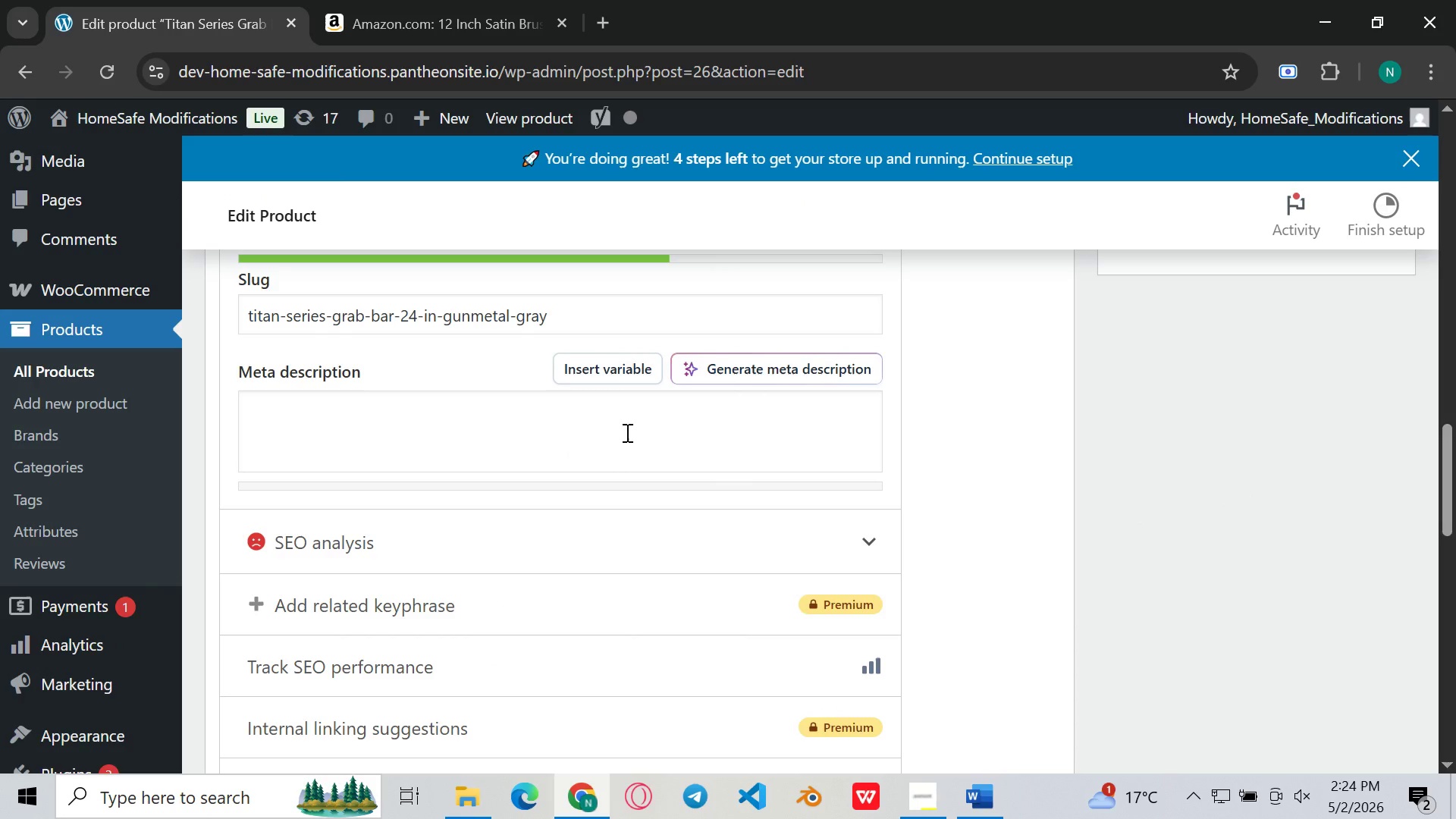 
left_click([626, 432])
 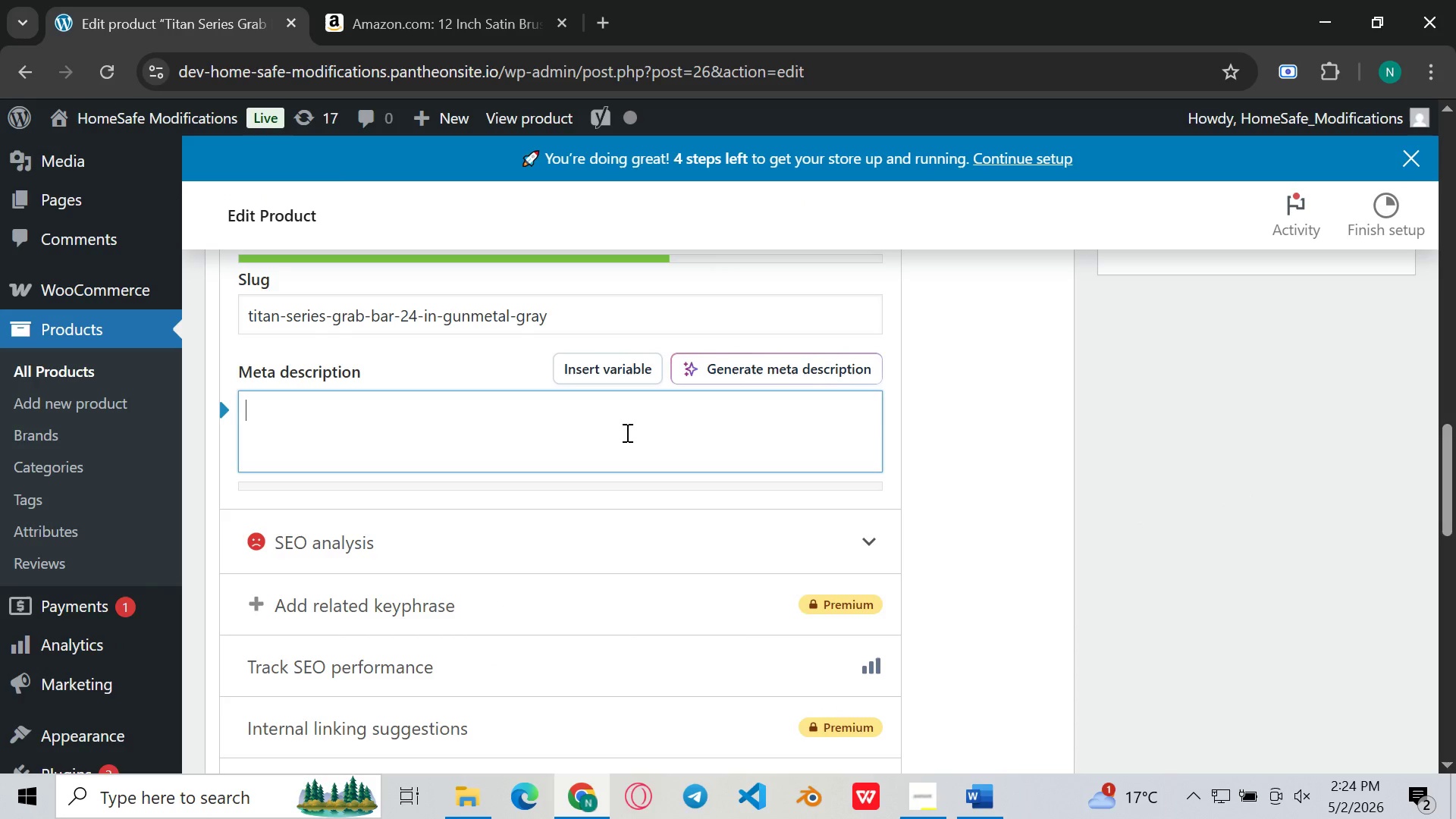 
key(Control+V)
 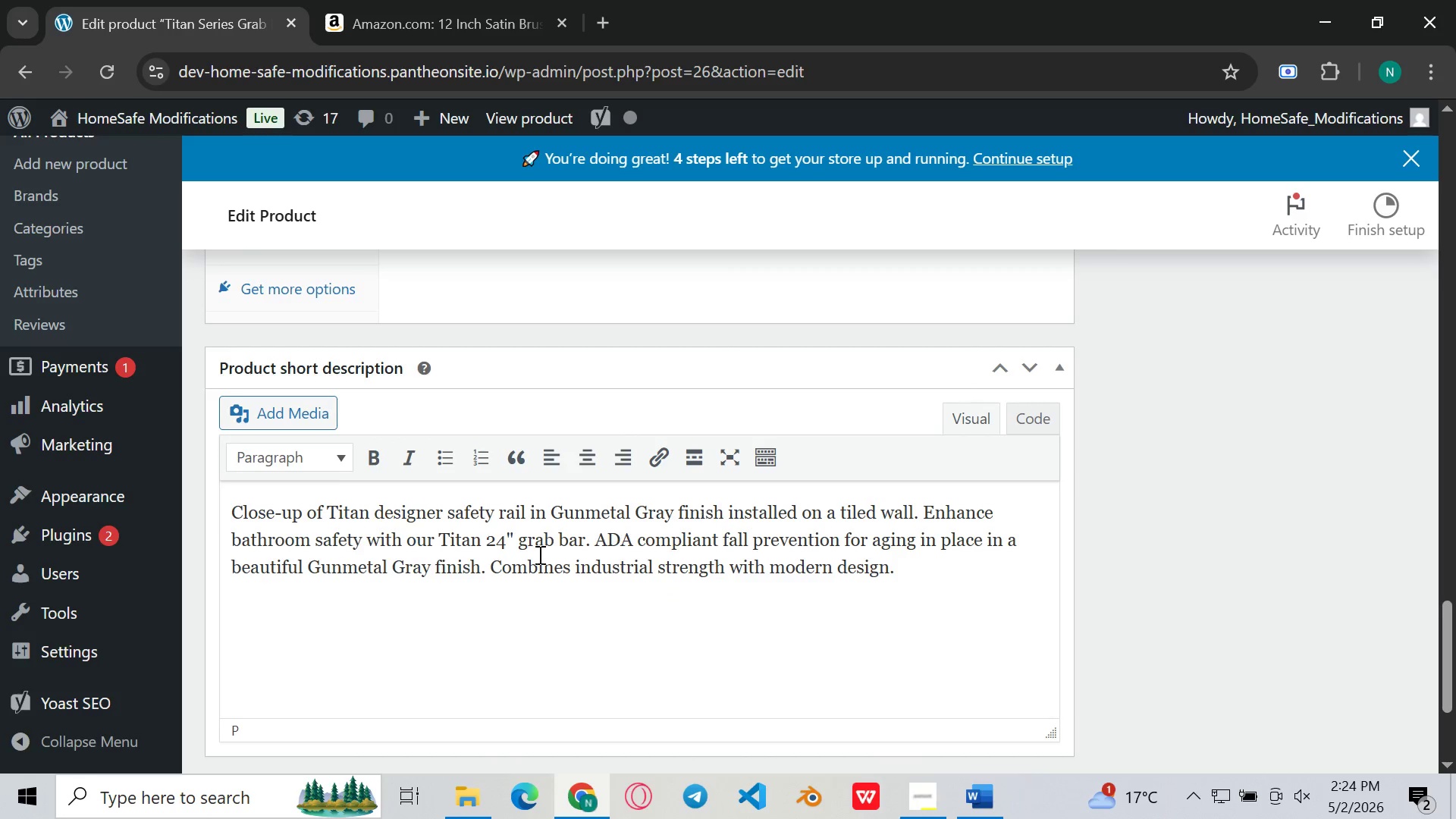 
left_click_drag(start_coordinate=[492, 564], to_coordinate=[913, 562])
 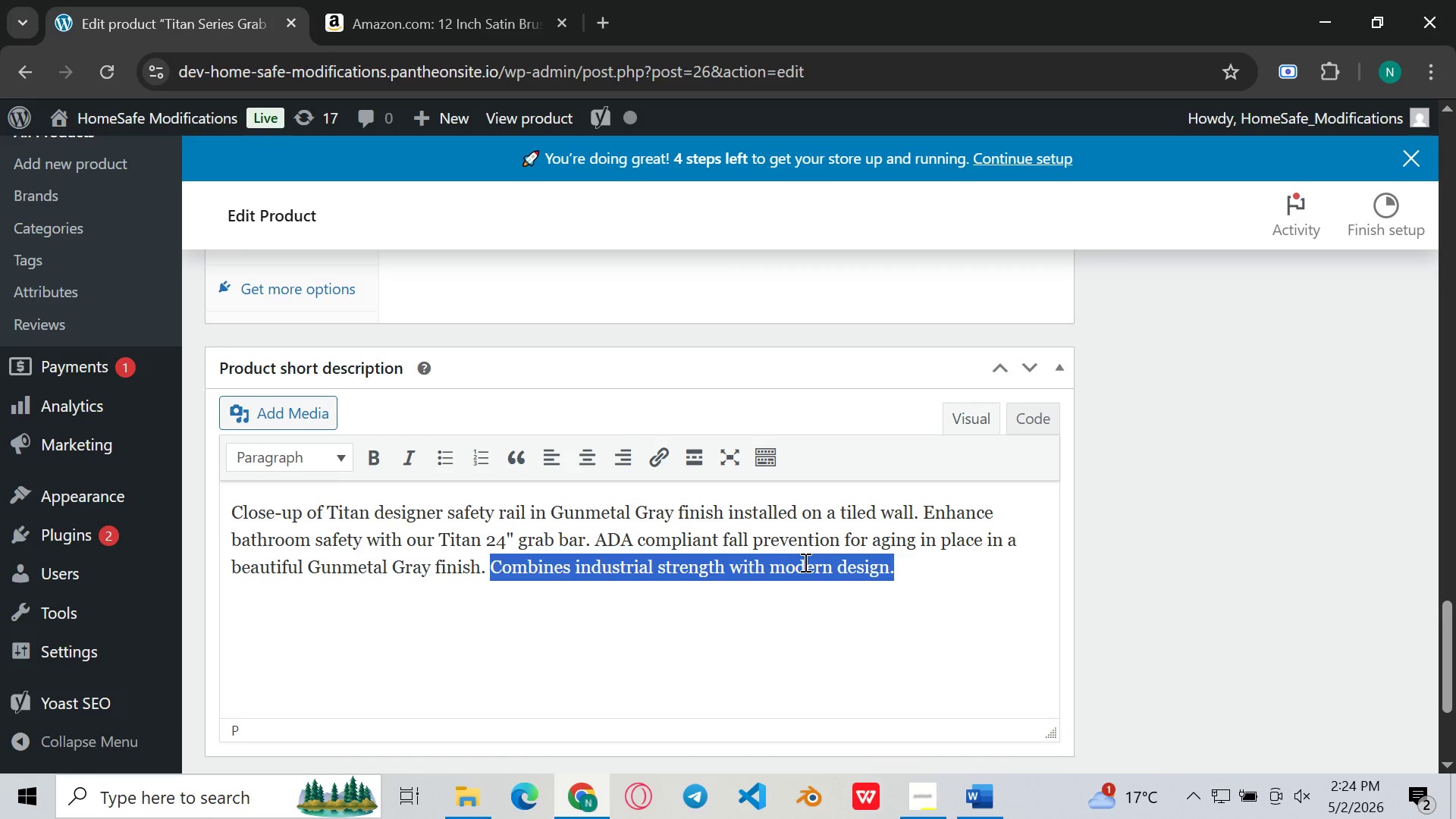 
key(Control+C)
 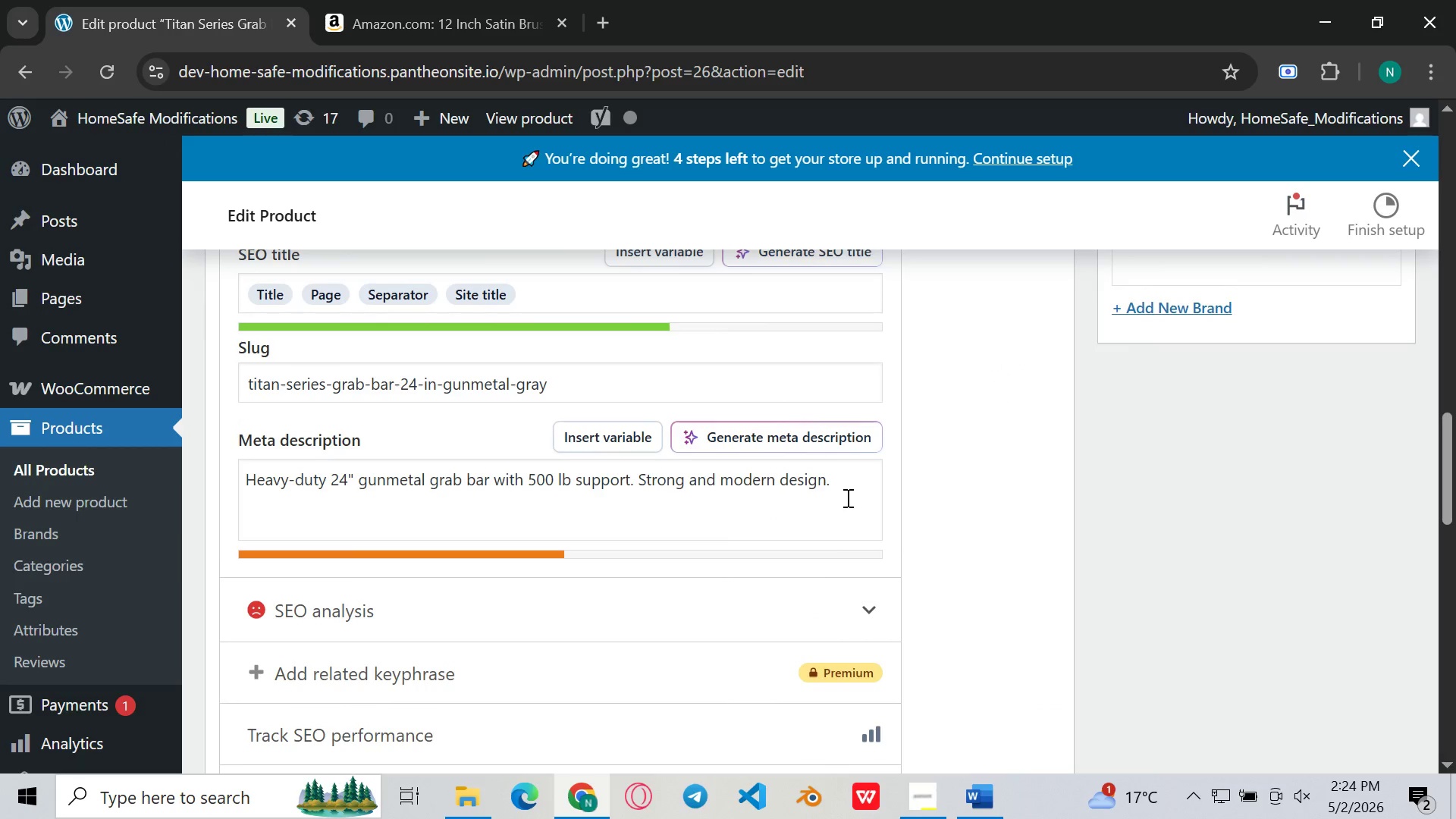 
left_click([836, 484])
 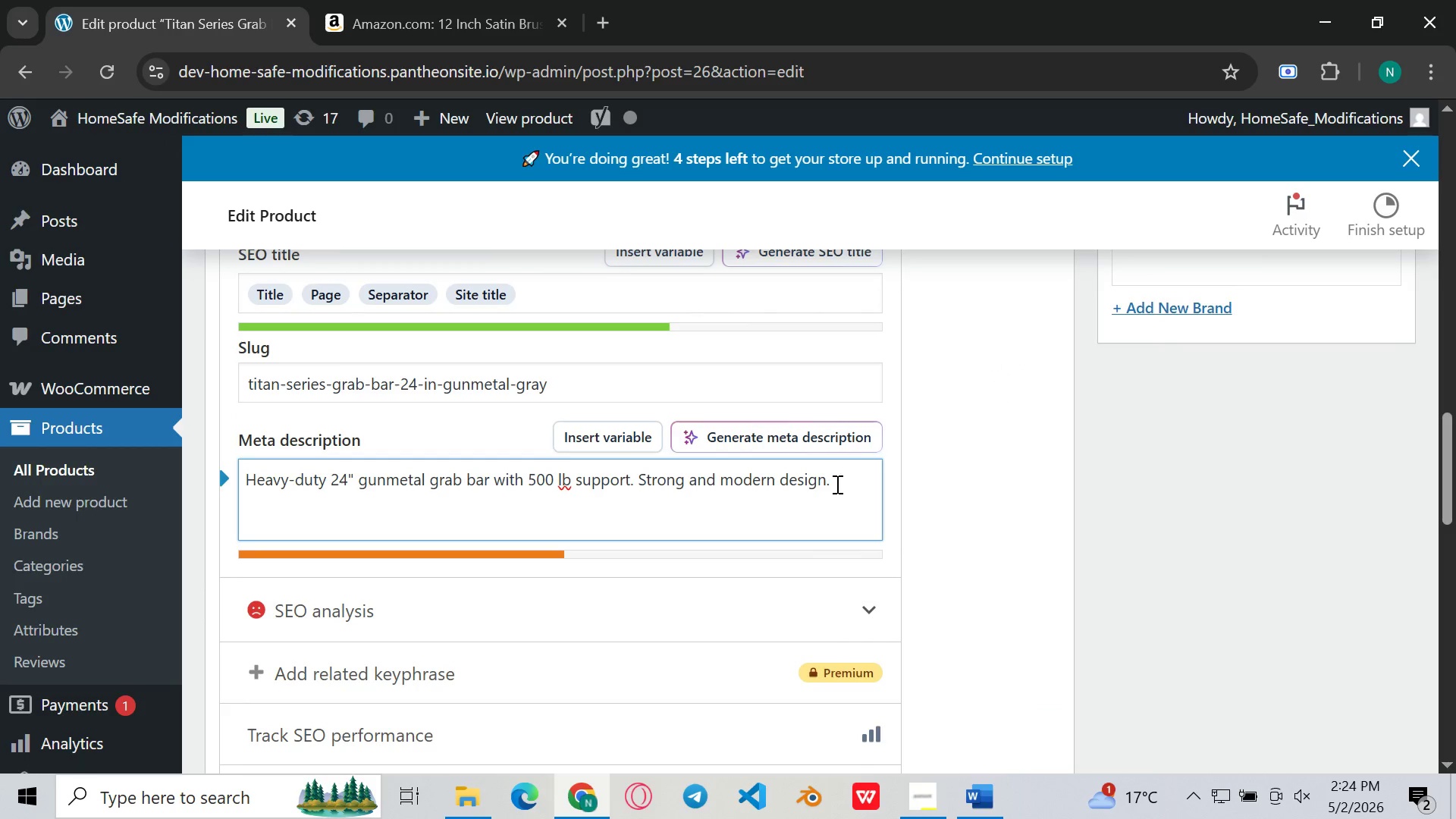 
key(Control+V)
 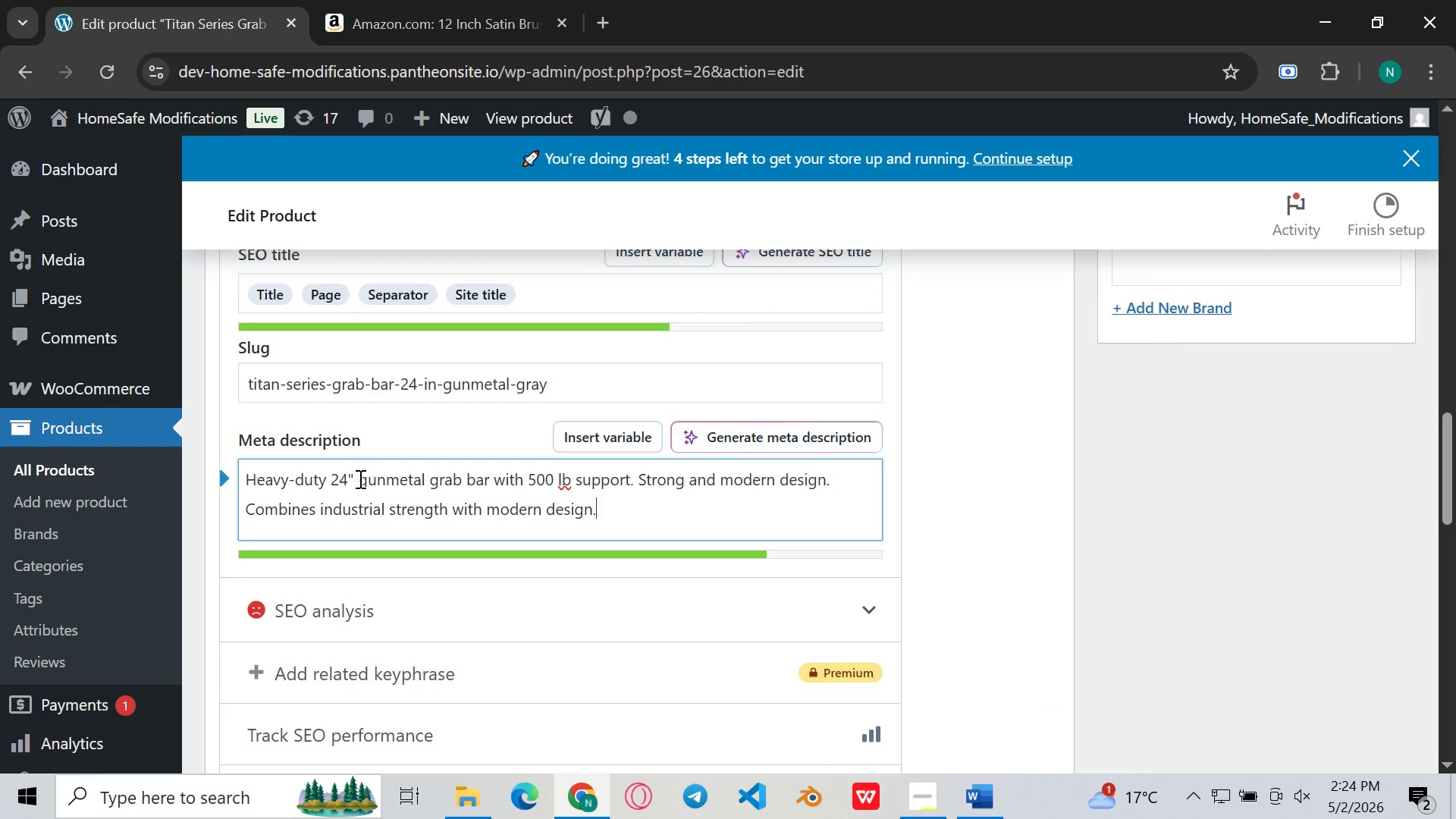 
left_click([359, 479])
 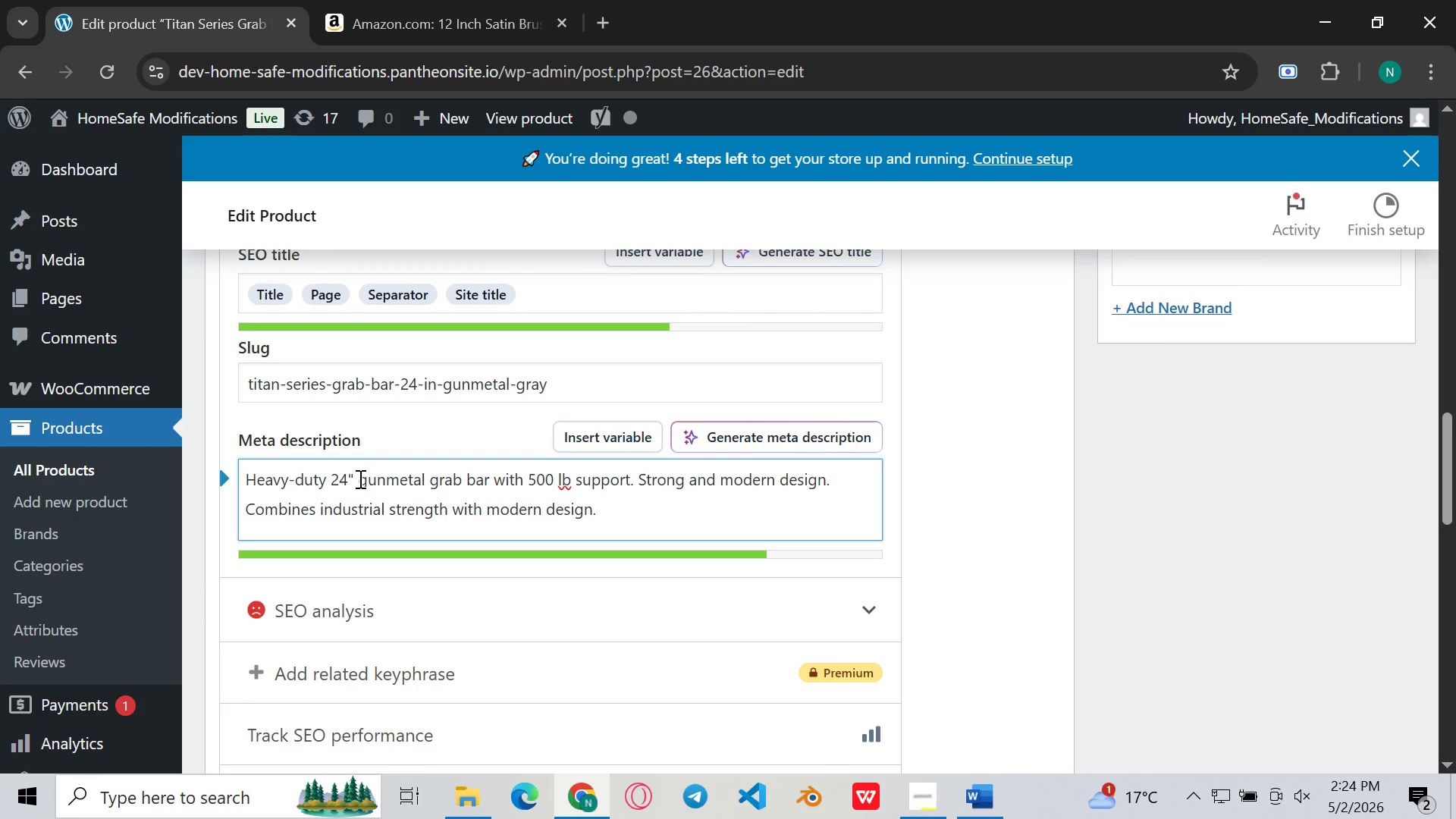 
key(Backspace)
 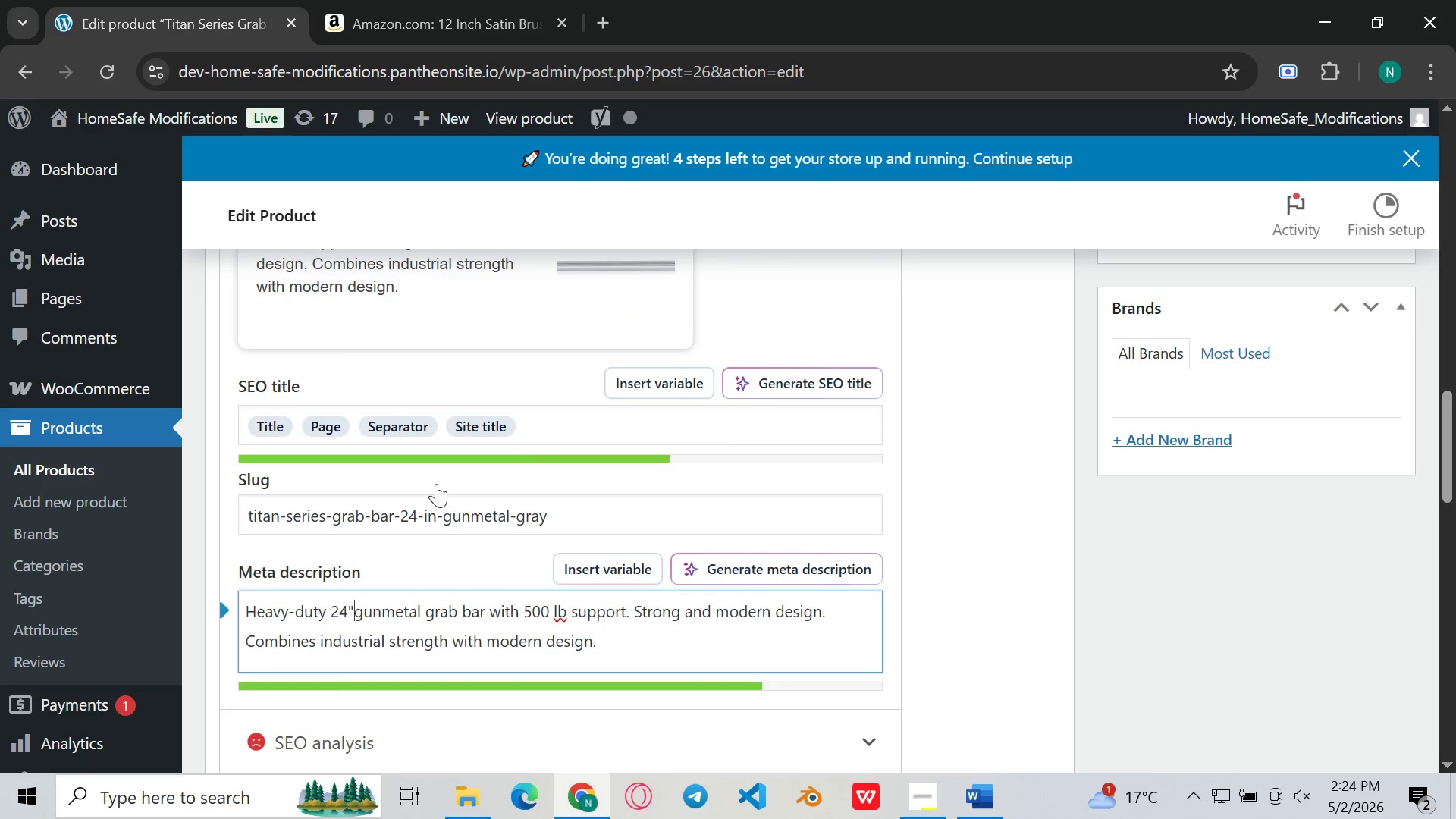 
left_click_drag(start_coordinate=[521, 441], to_coordinate=[217, 439])
 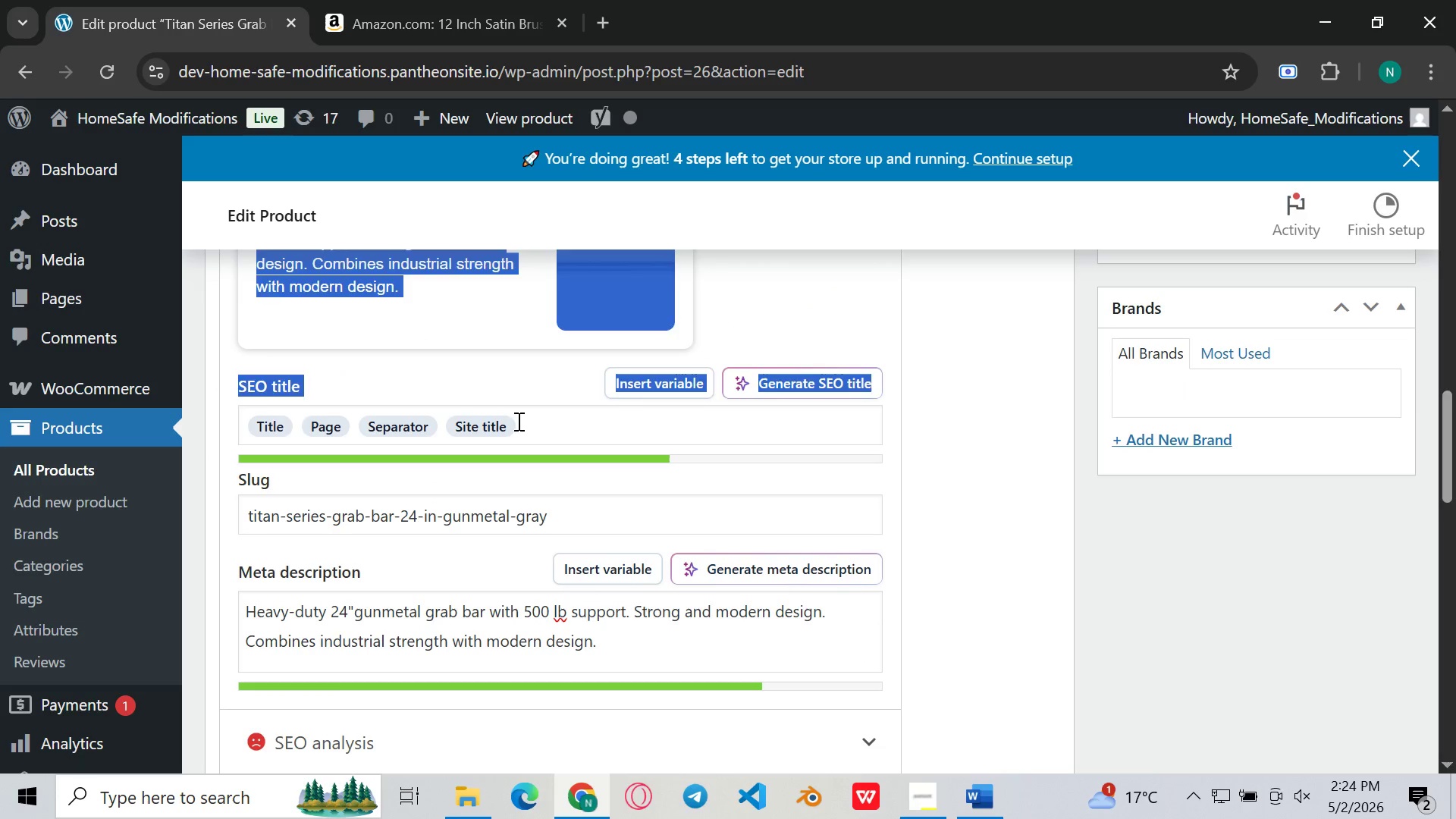 
left_click([517, 421])
 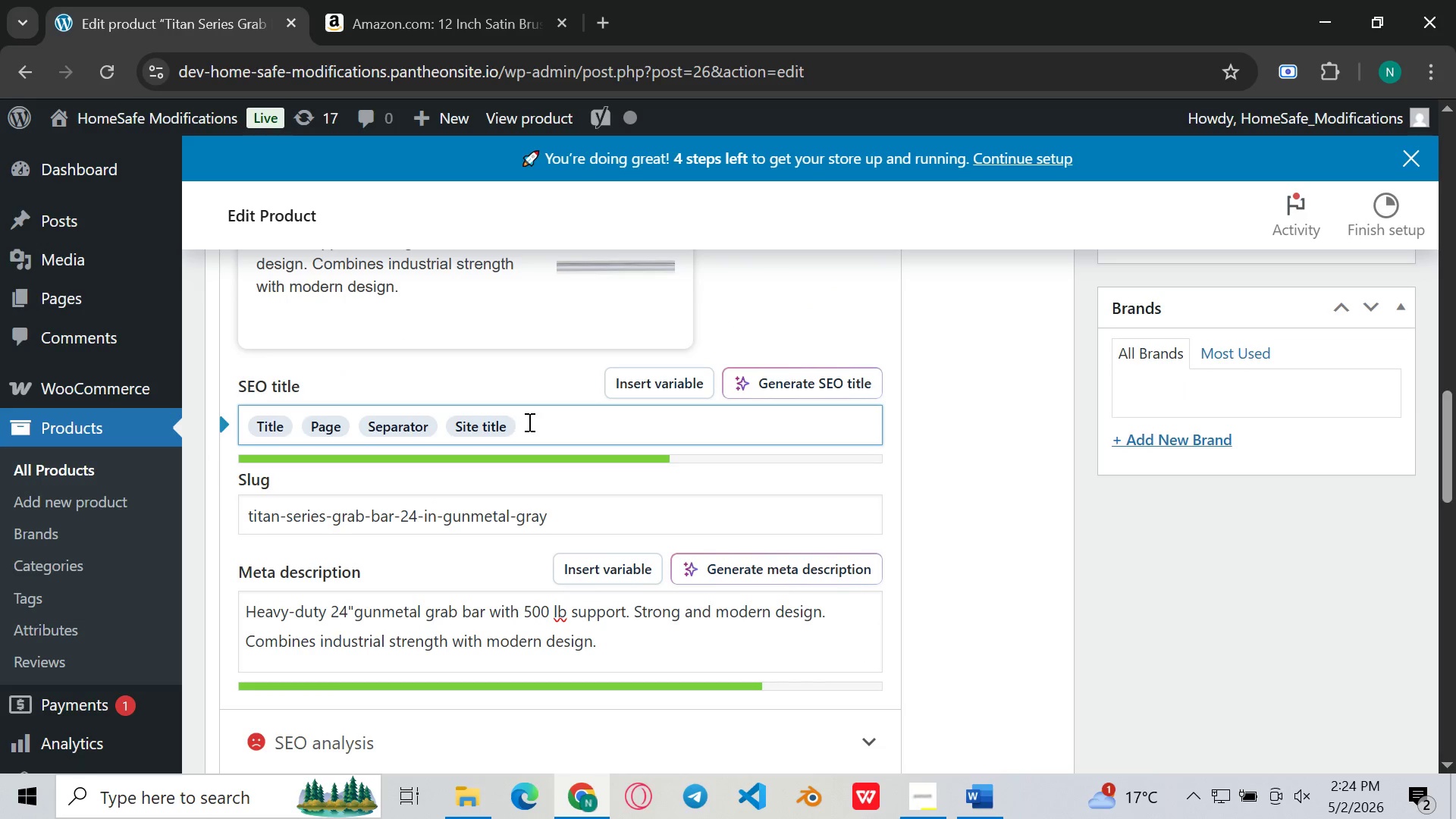 
left_click([528, 422])
 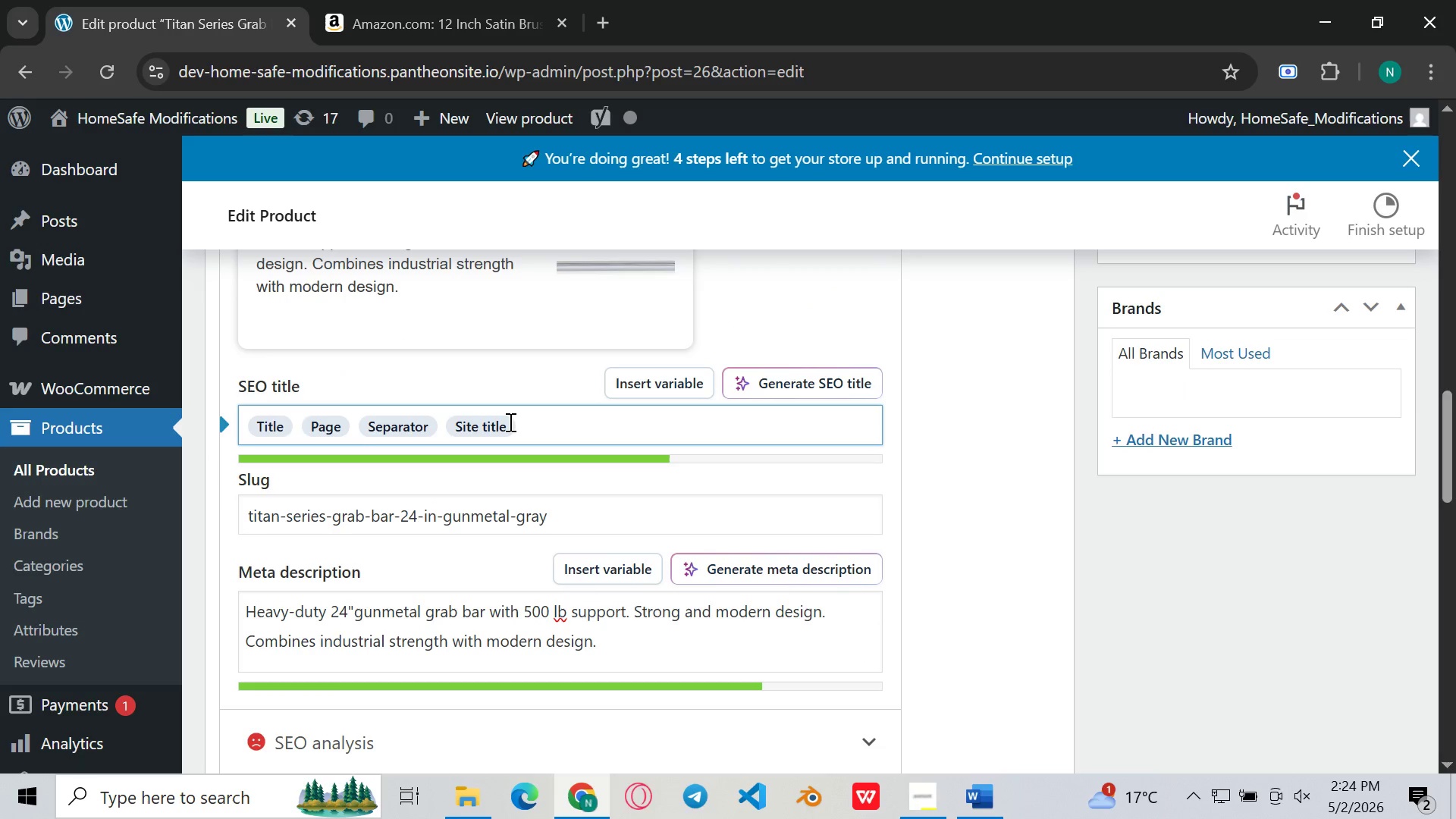 
left_click_drag(start_coordinate=[509, 422], to_coordinate=[262, 425])
 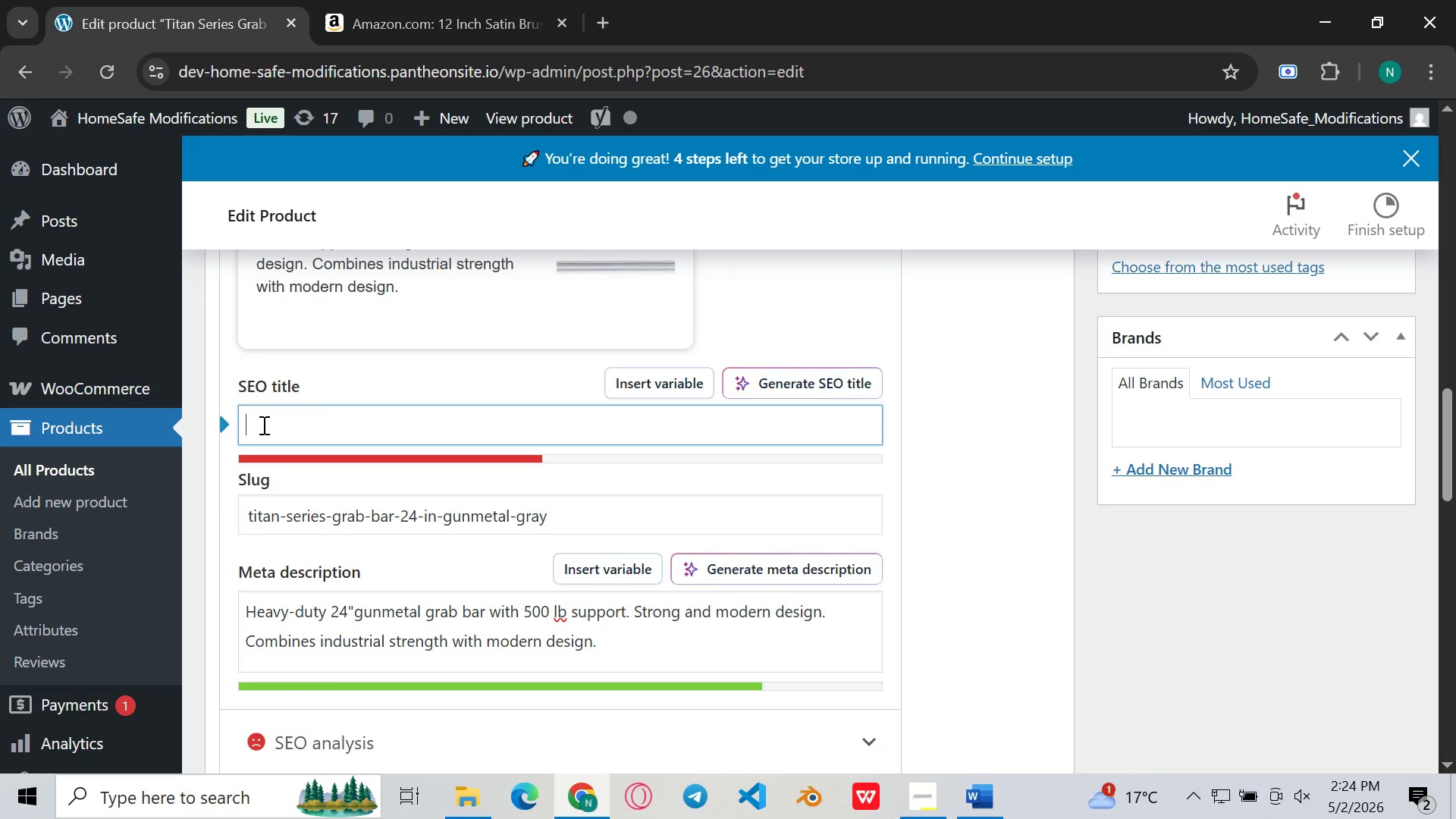 
key(Backspace)
 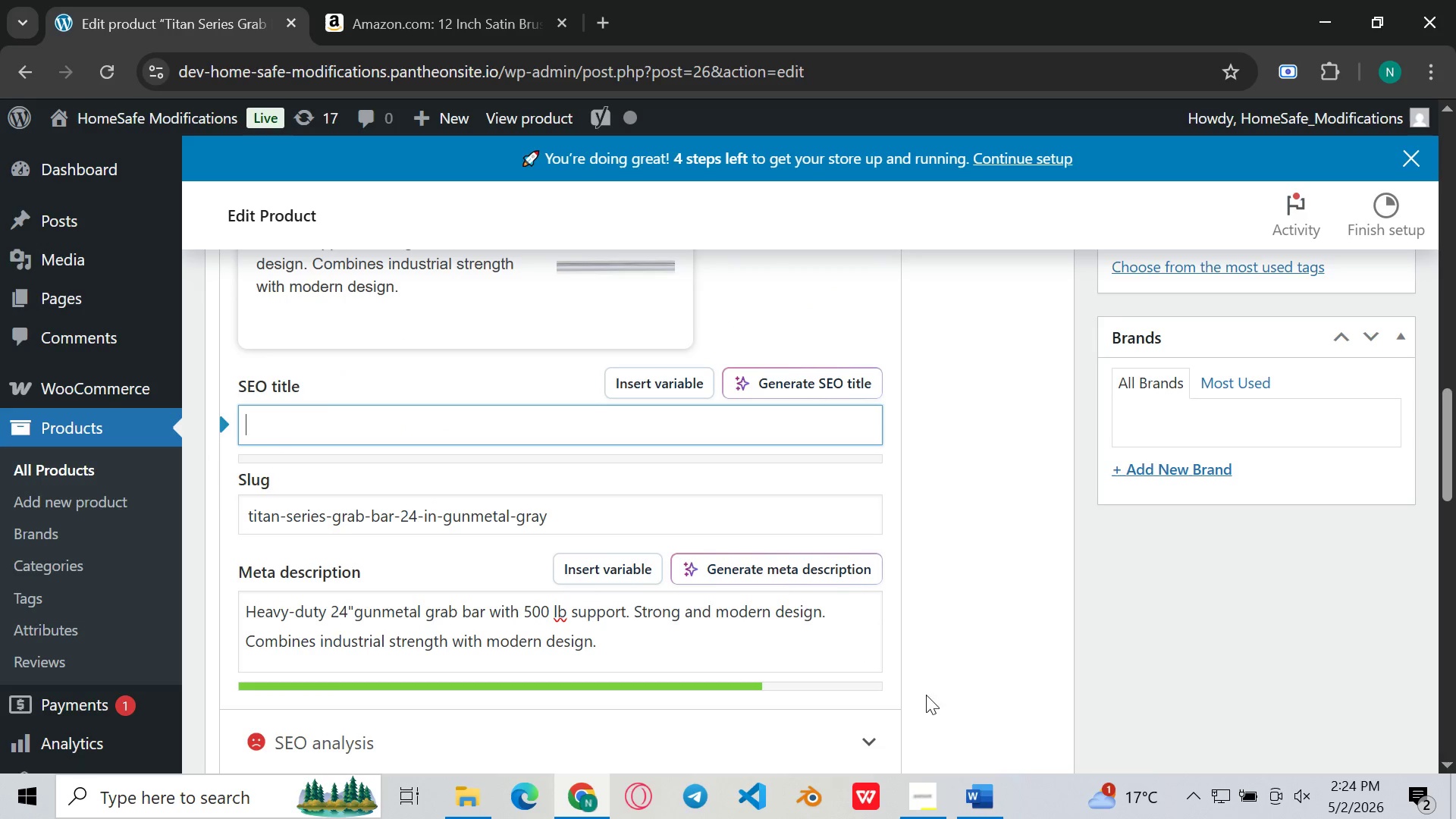 
left_click([987, 799])
 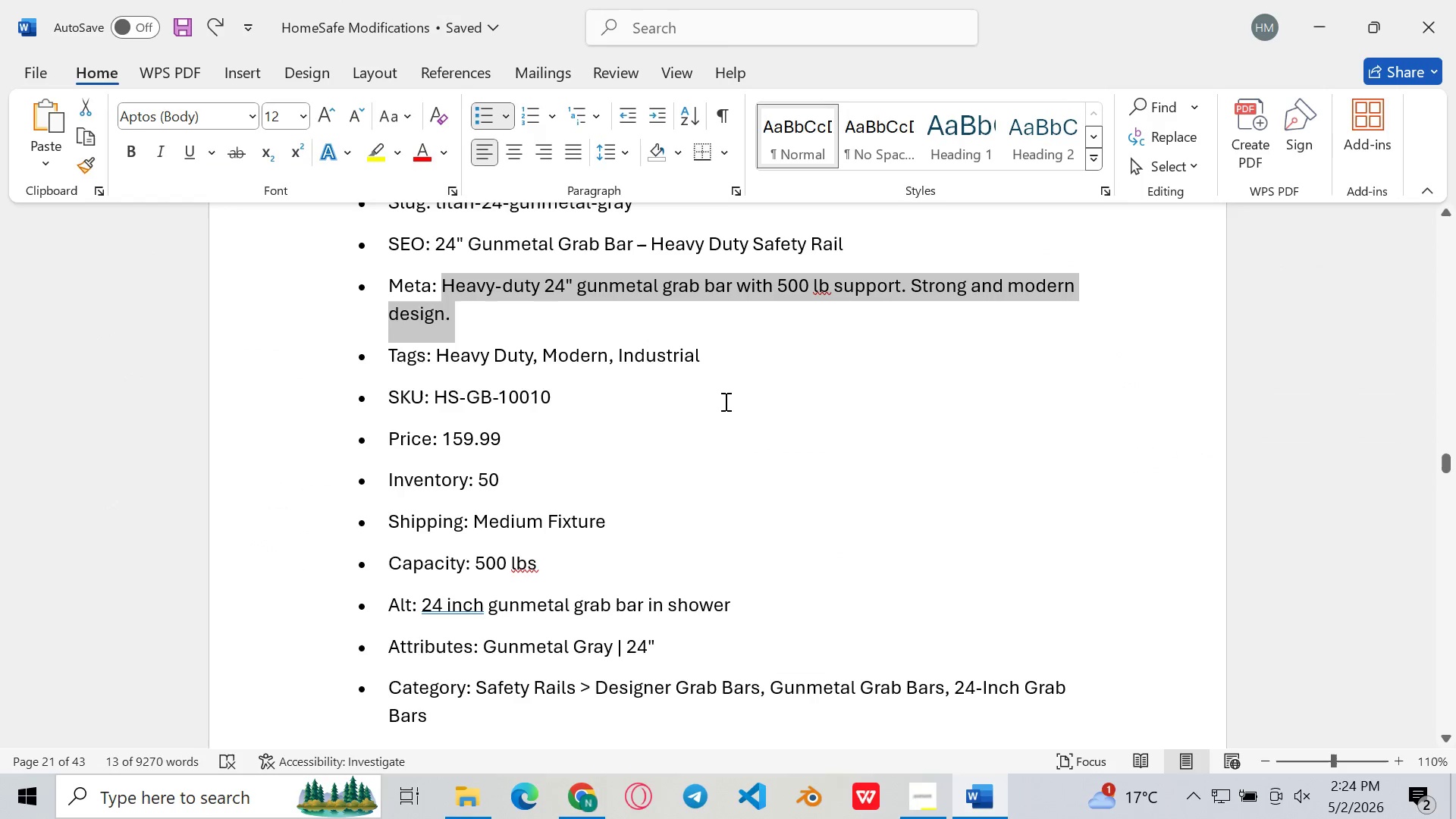 
scroll: coordinate [724, 401], scroll_direction: up, amount: 3.0
 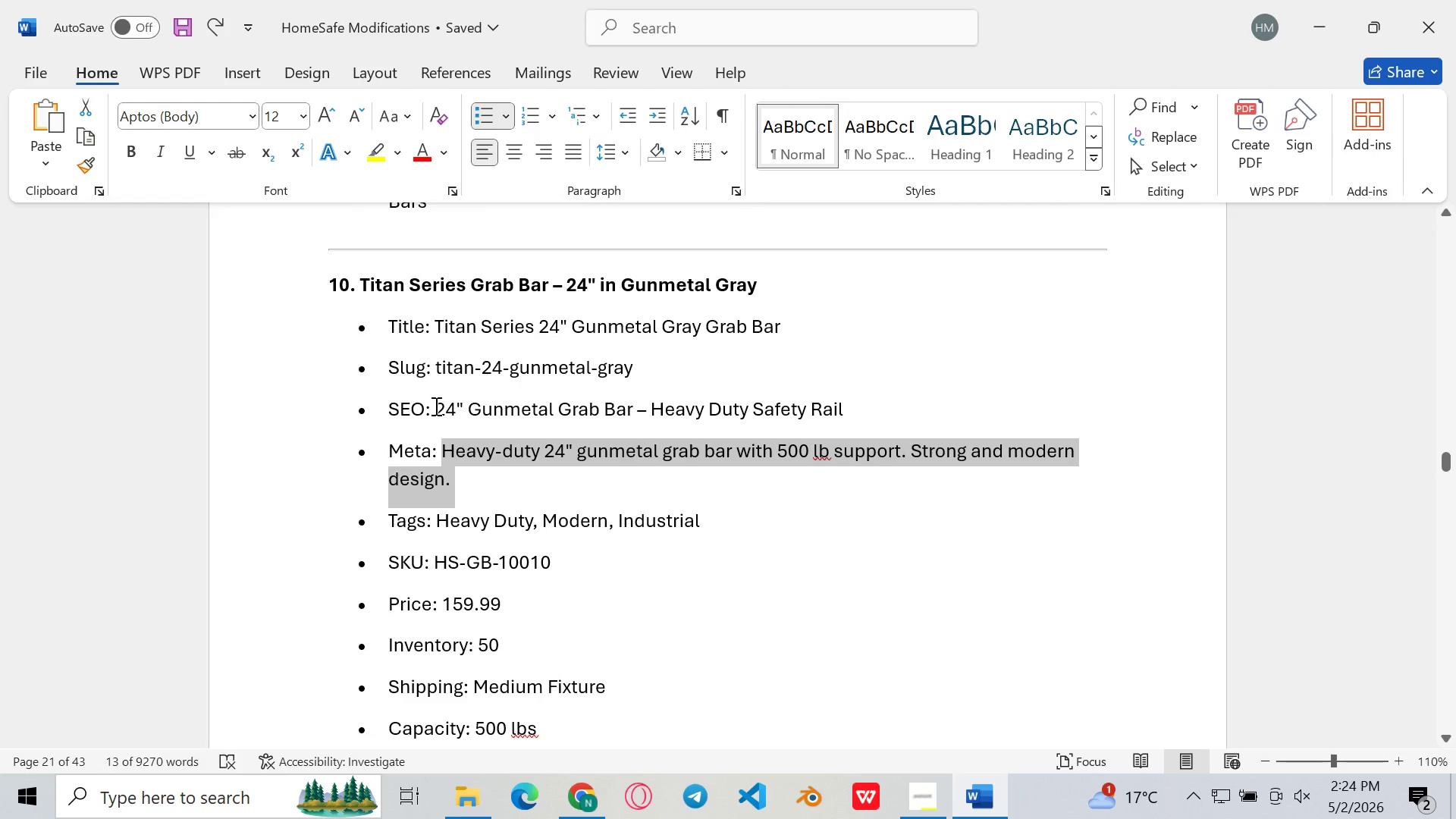 
left_click_drag(start_coordinate=[435, 406], to_coordinate=[850, 410])
 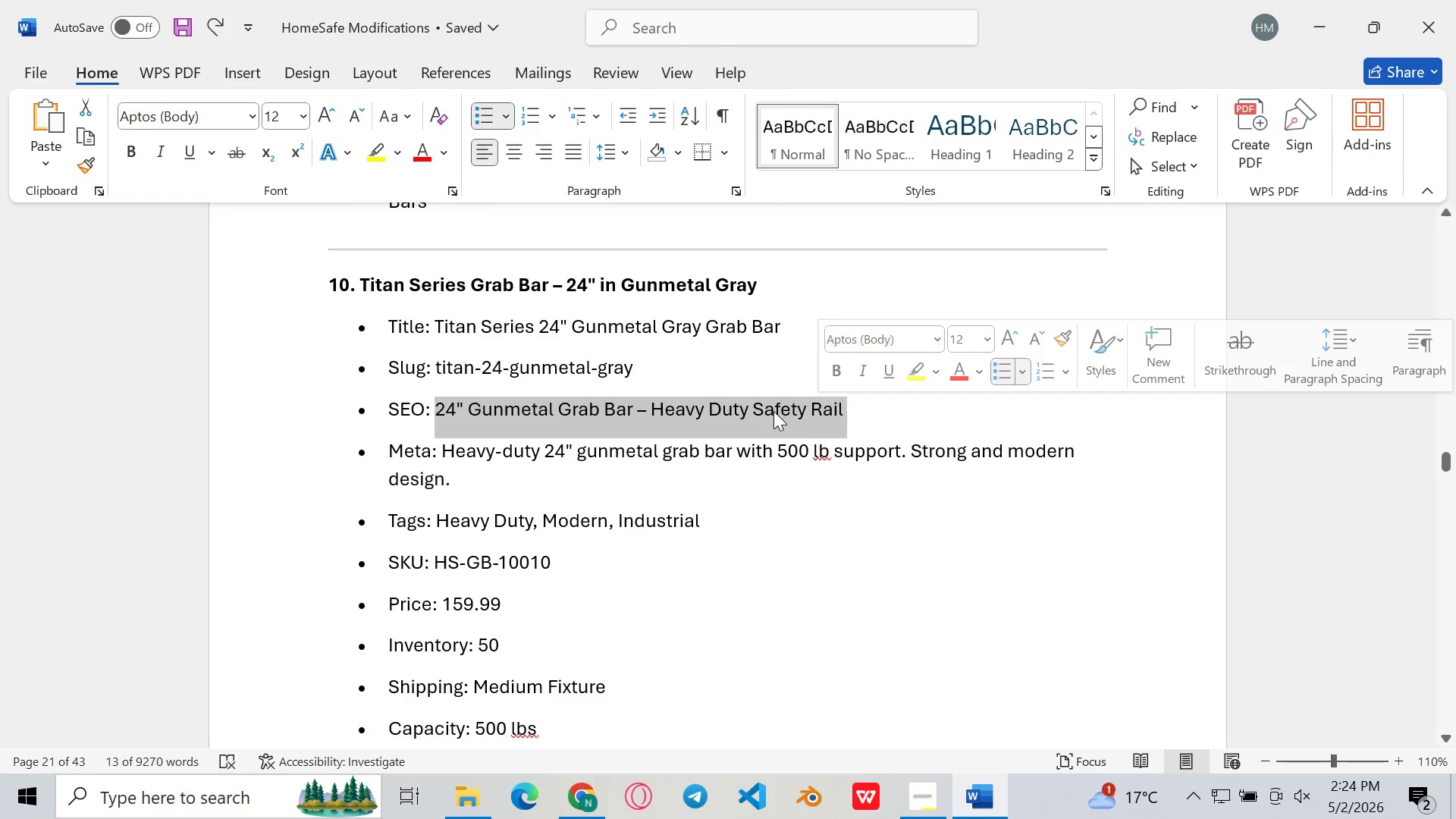 
key(Control+C)
 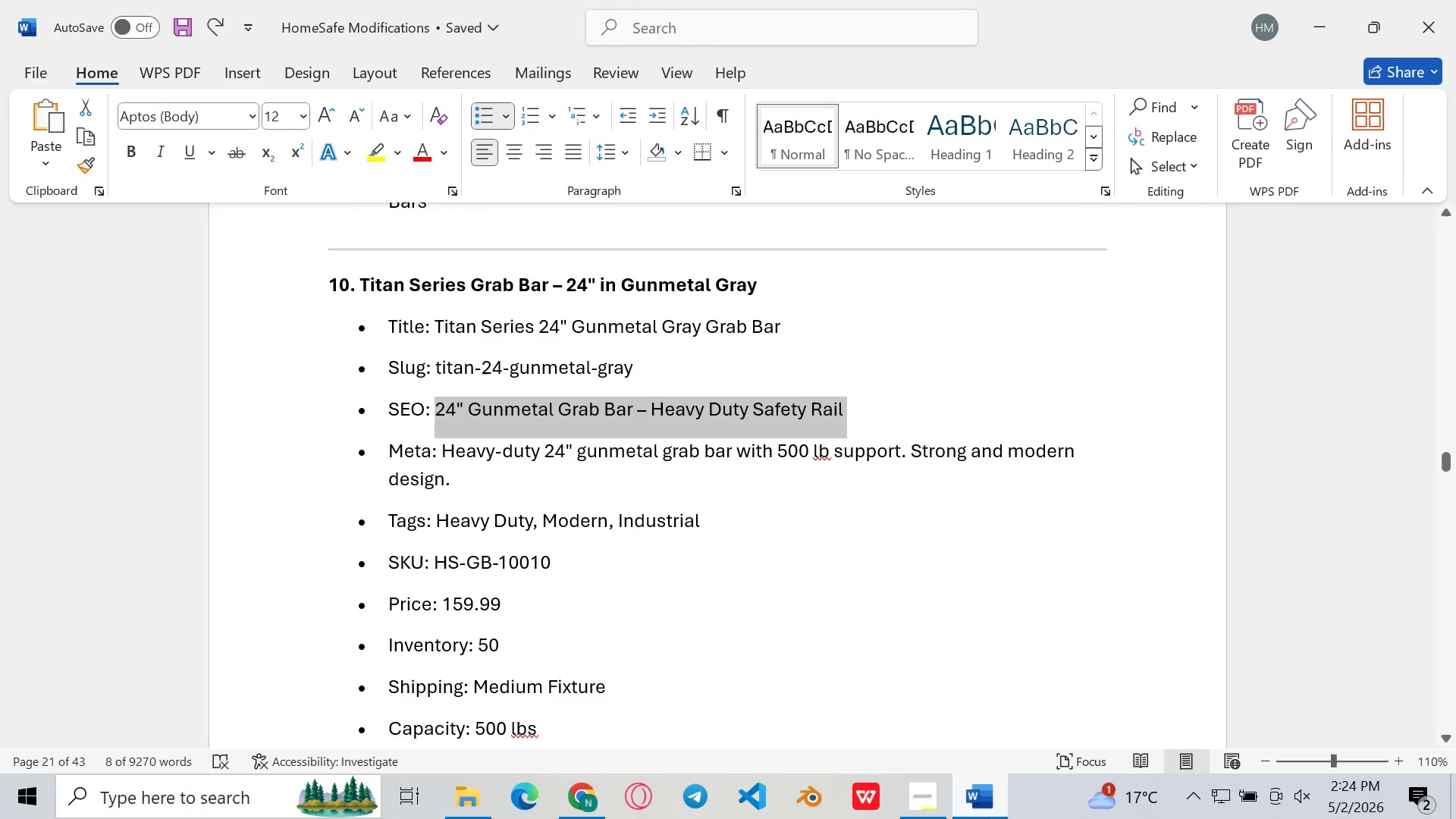 
left_click([984, 818])
 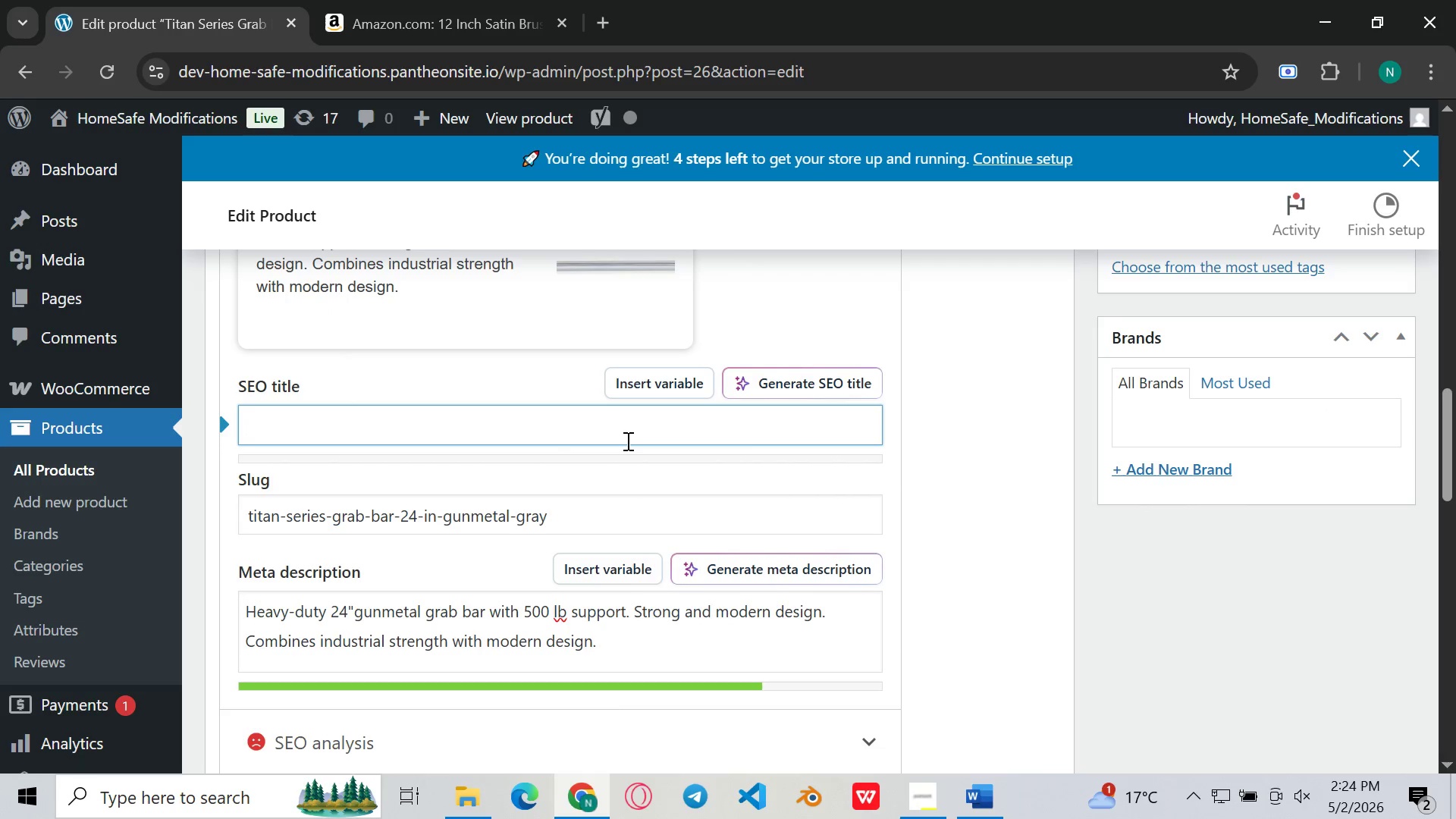 
key(Control+V)
 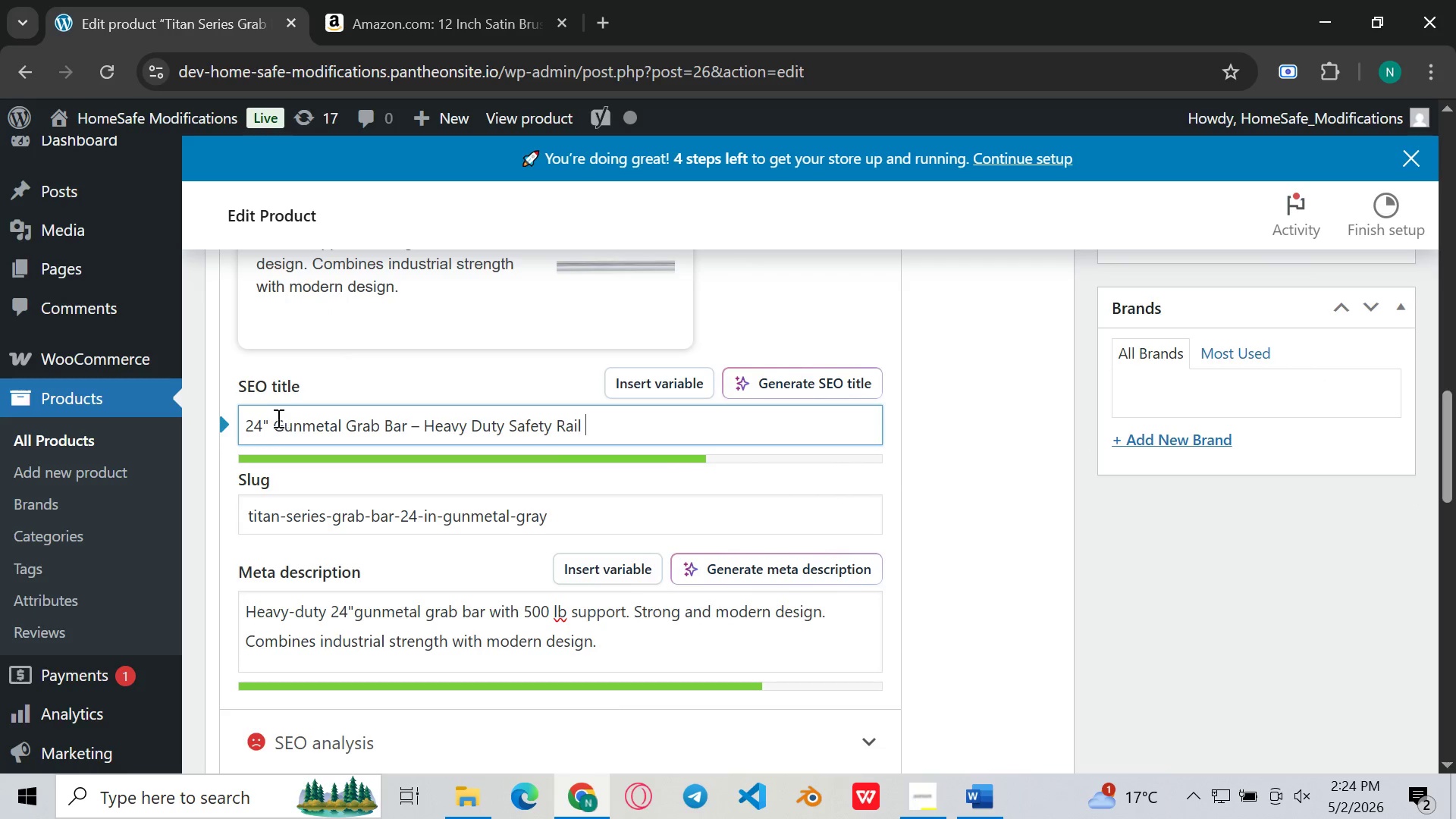 
left_click([275, 418])
 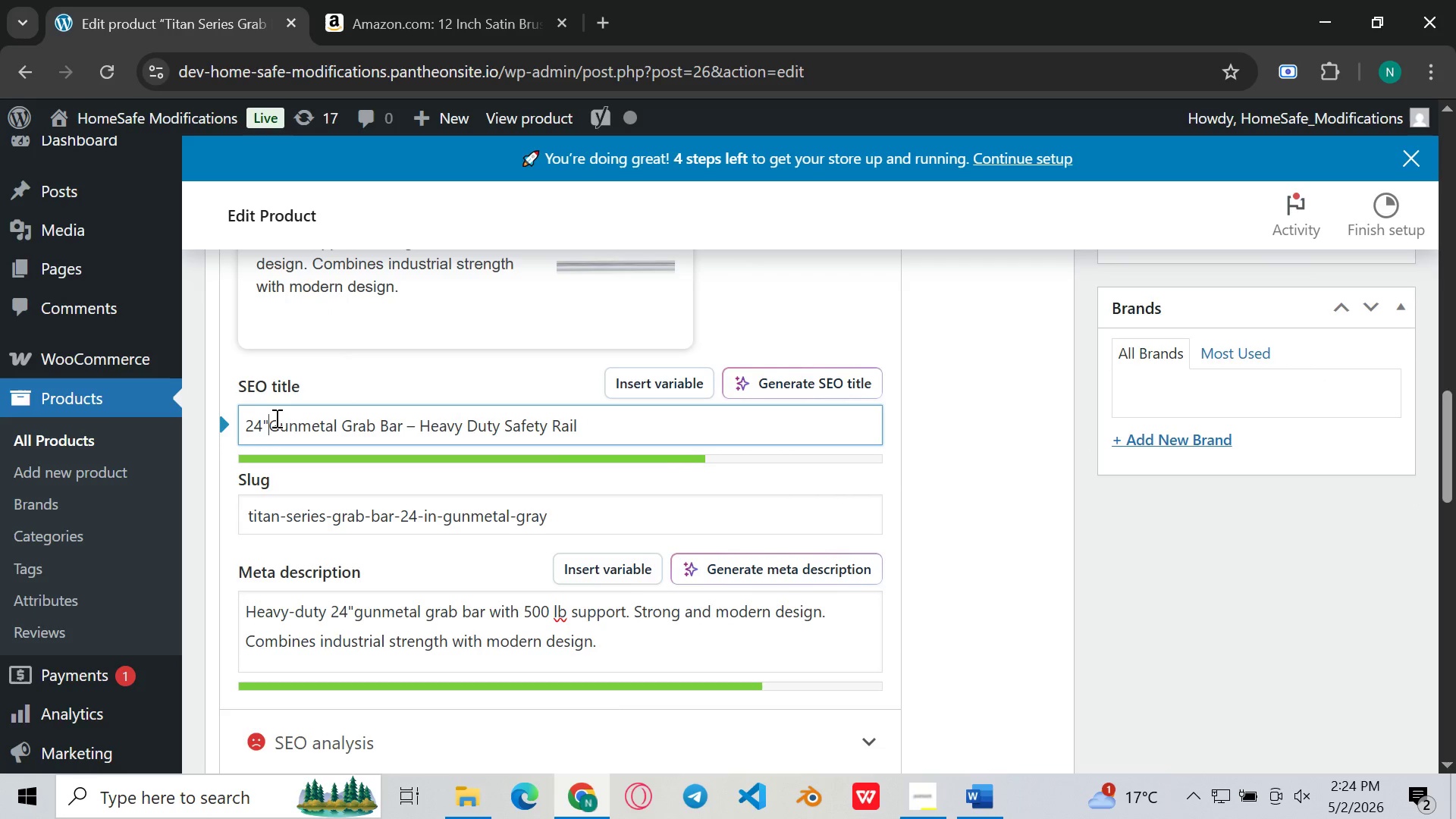 
key(Backspace)
 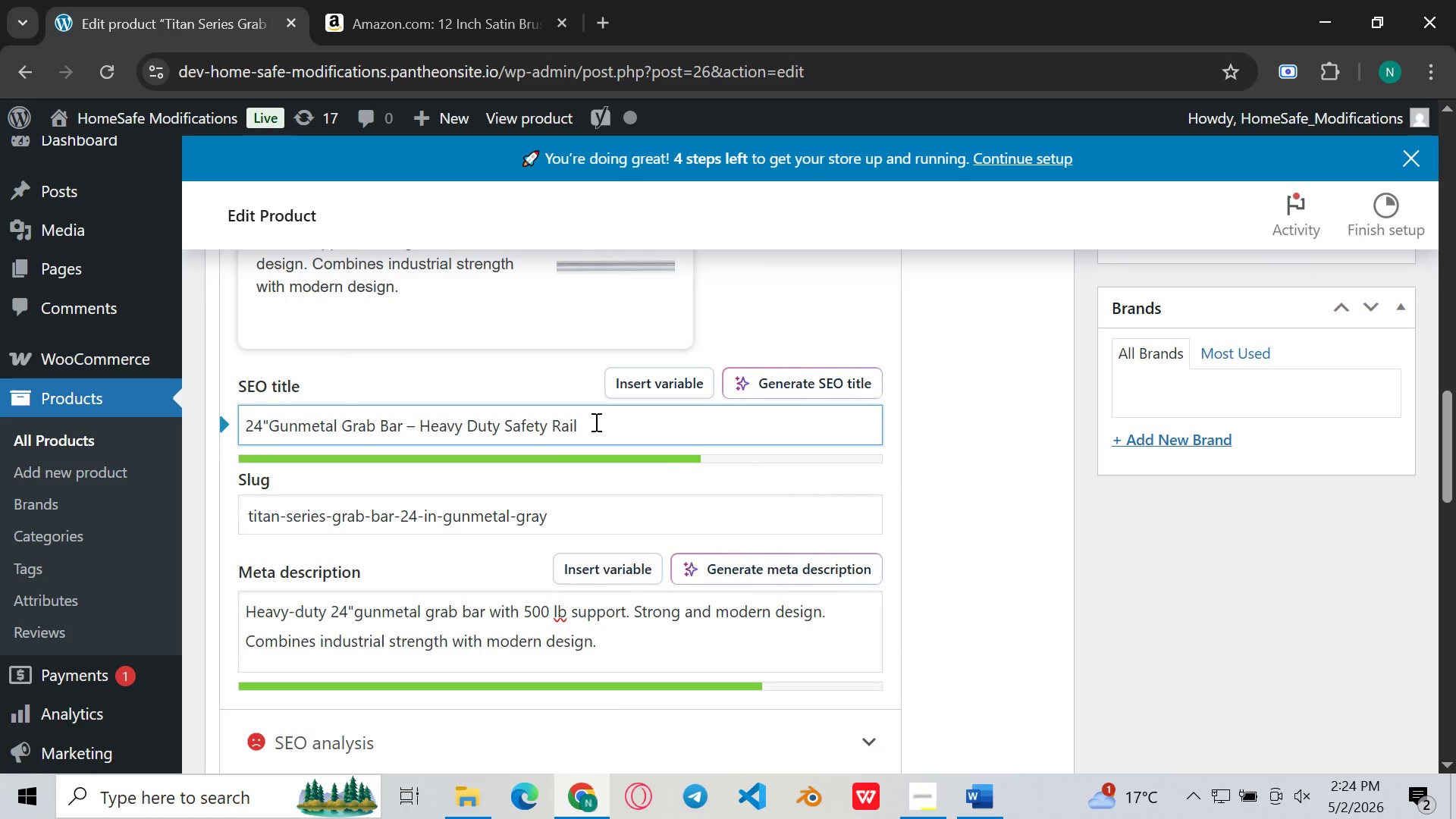 
left_click_drag(start_coordinate=[595, 422], to_coordinate=[248, 423])
 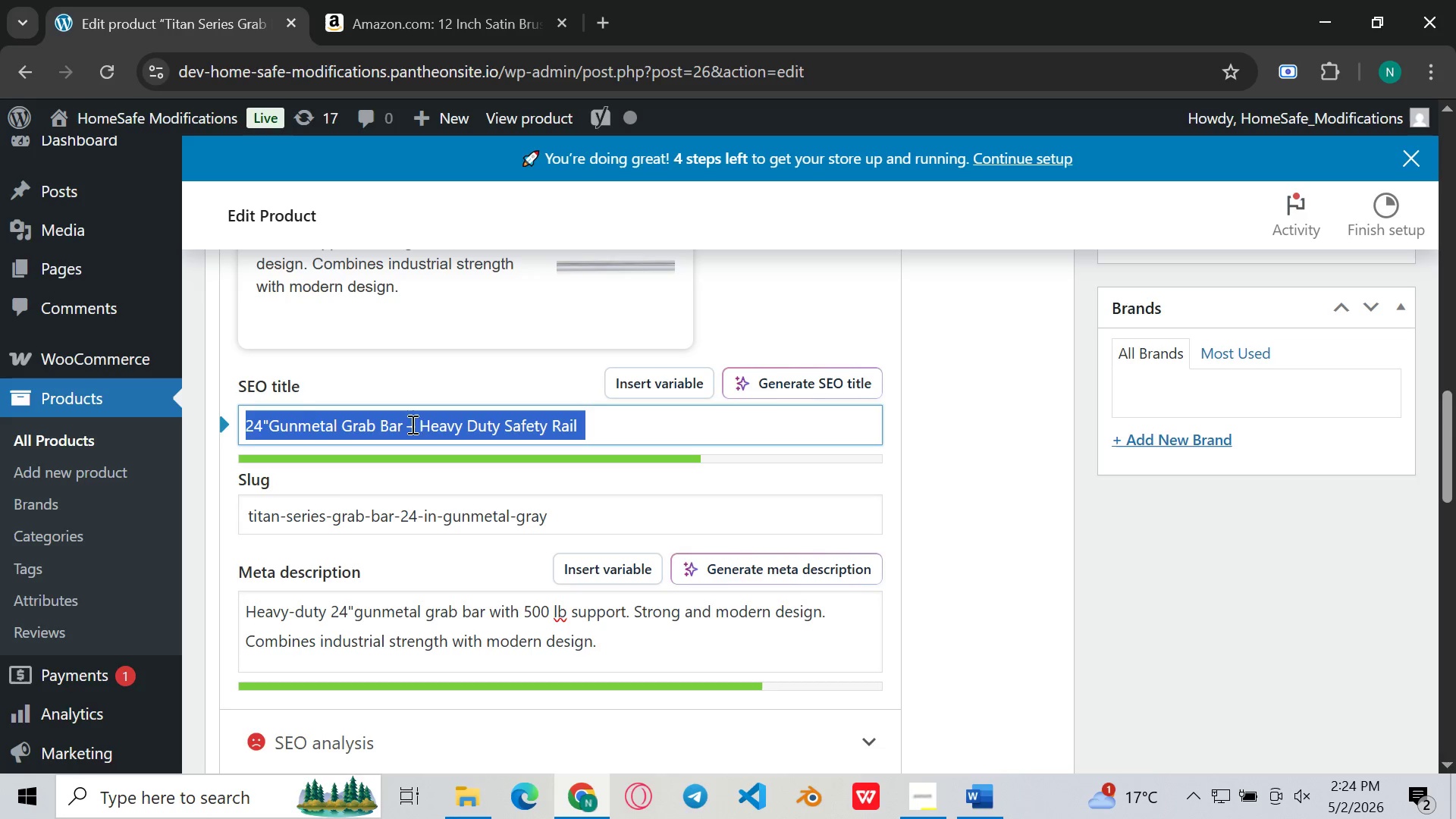 
left_click([400, 425])
 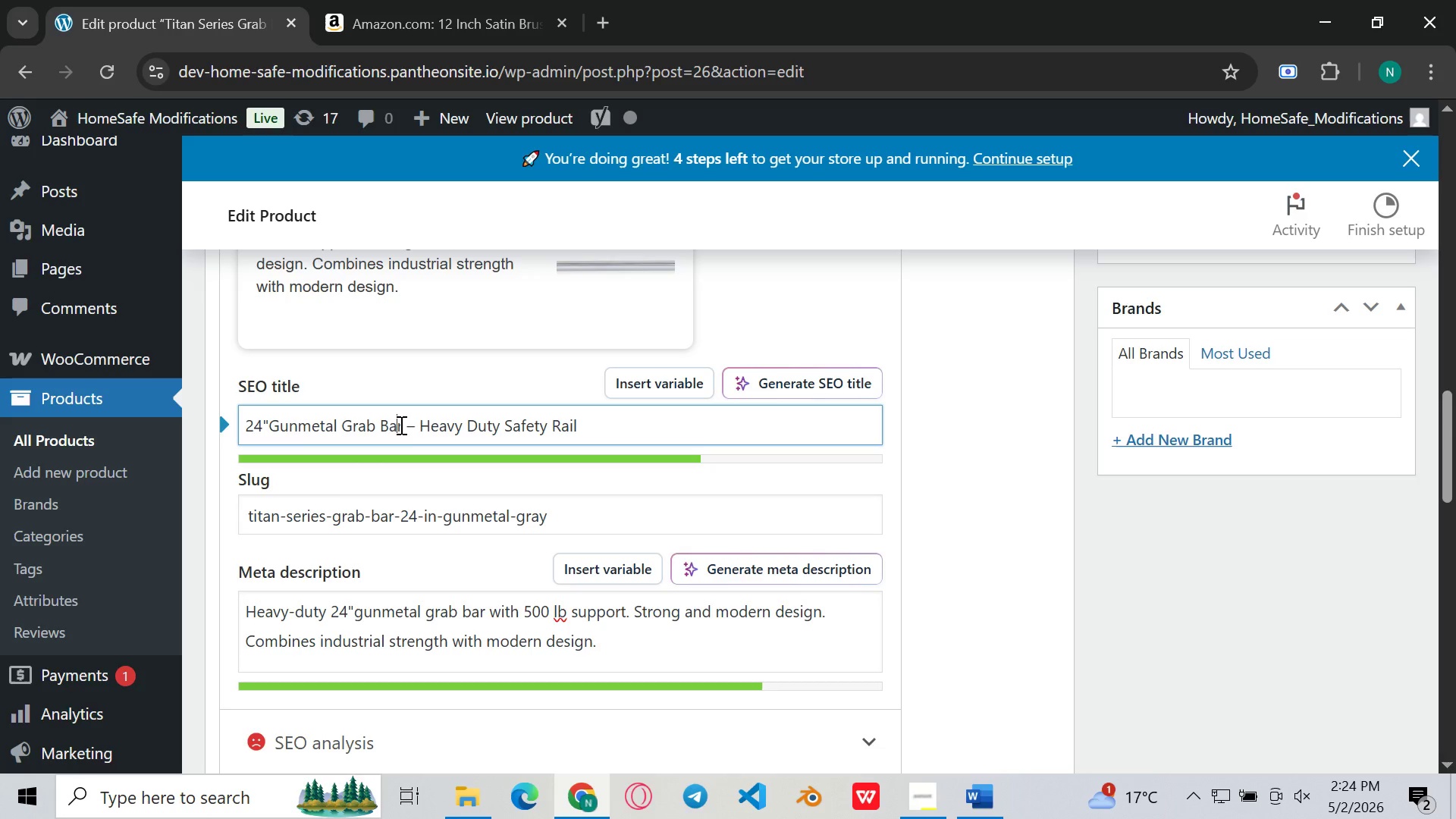 
left_click_drag(start_coordinate=[400, 425], to_coordinate=[221, 434])
 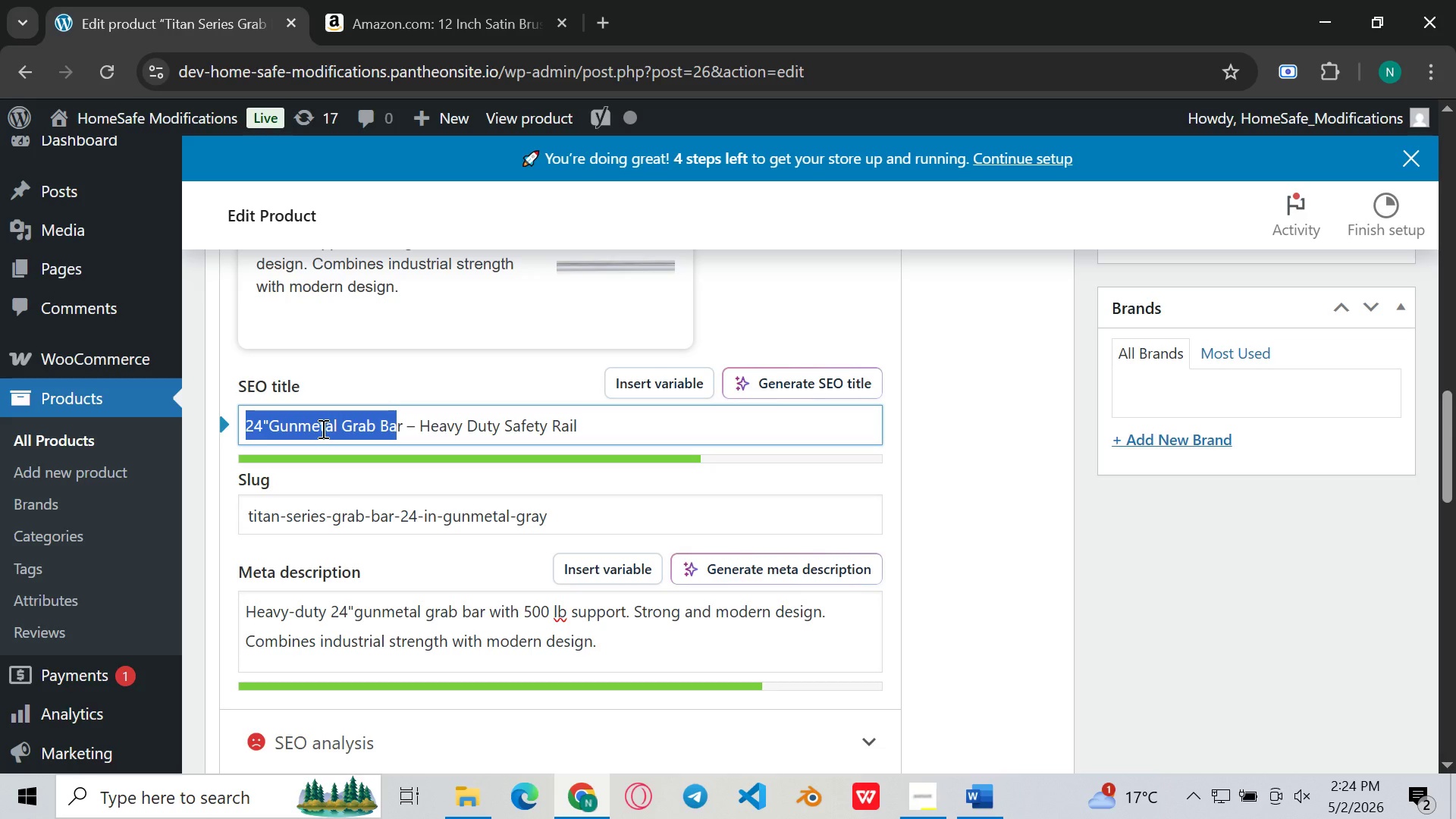 
key(Control+C)
 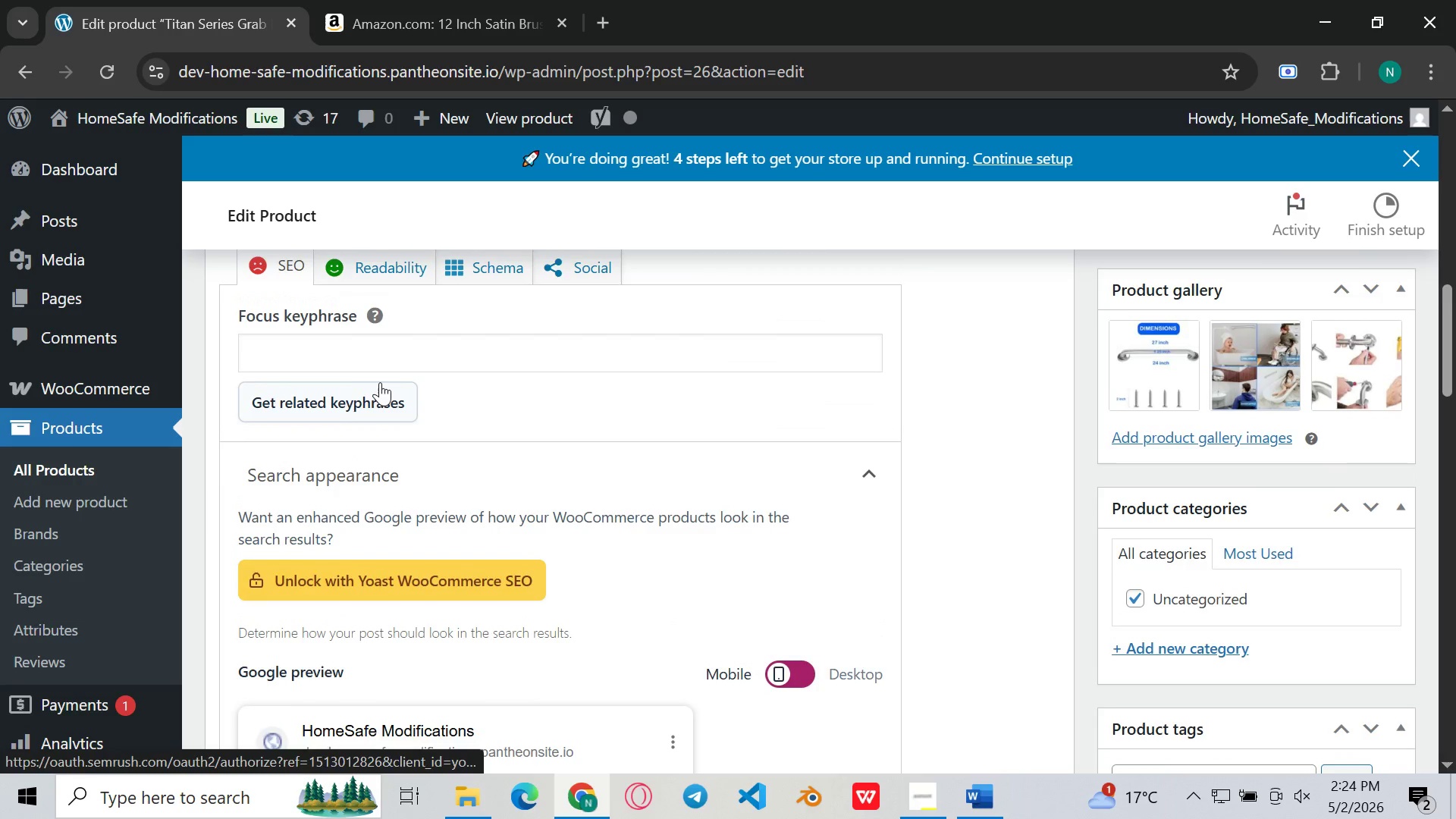 
left_click([426, 346])
 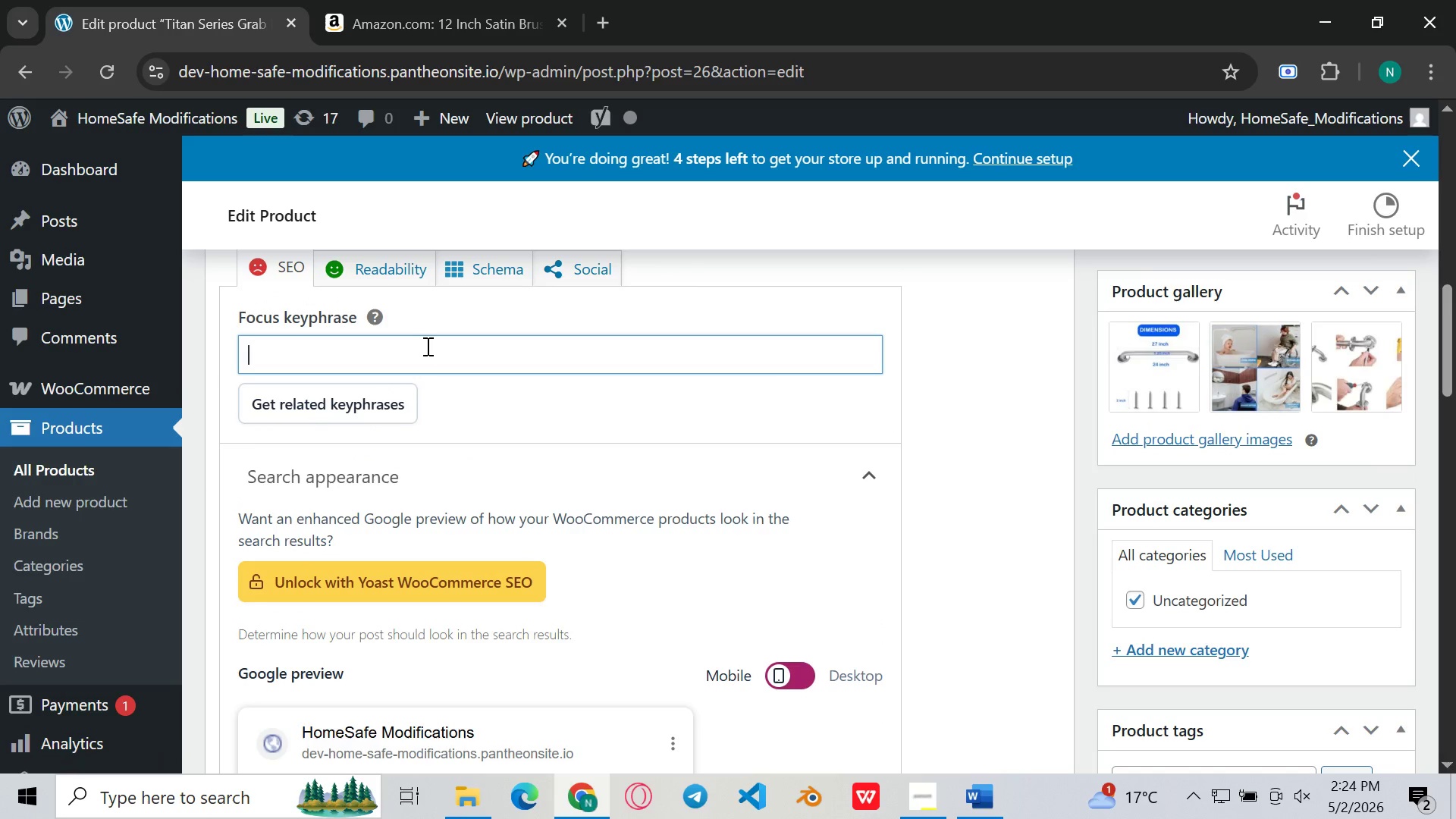 
key(Control+V)
 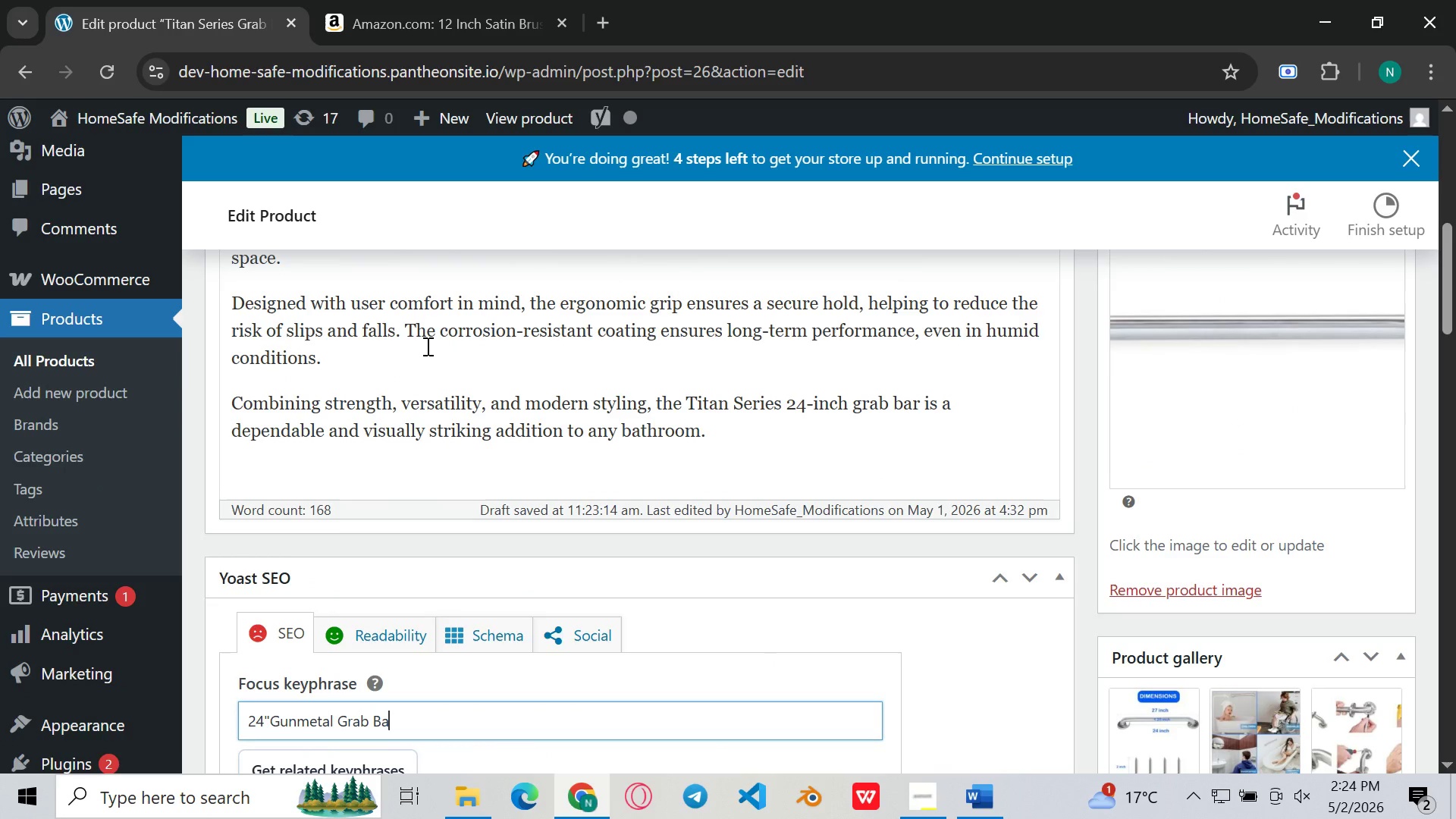 
key(R)
 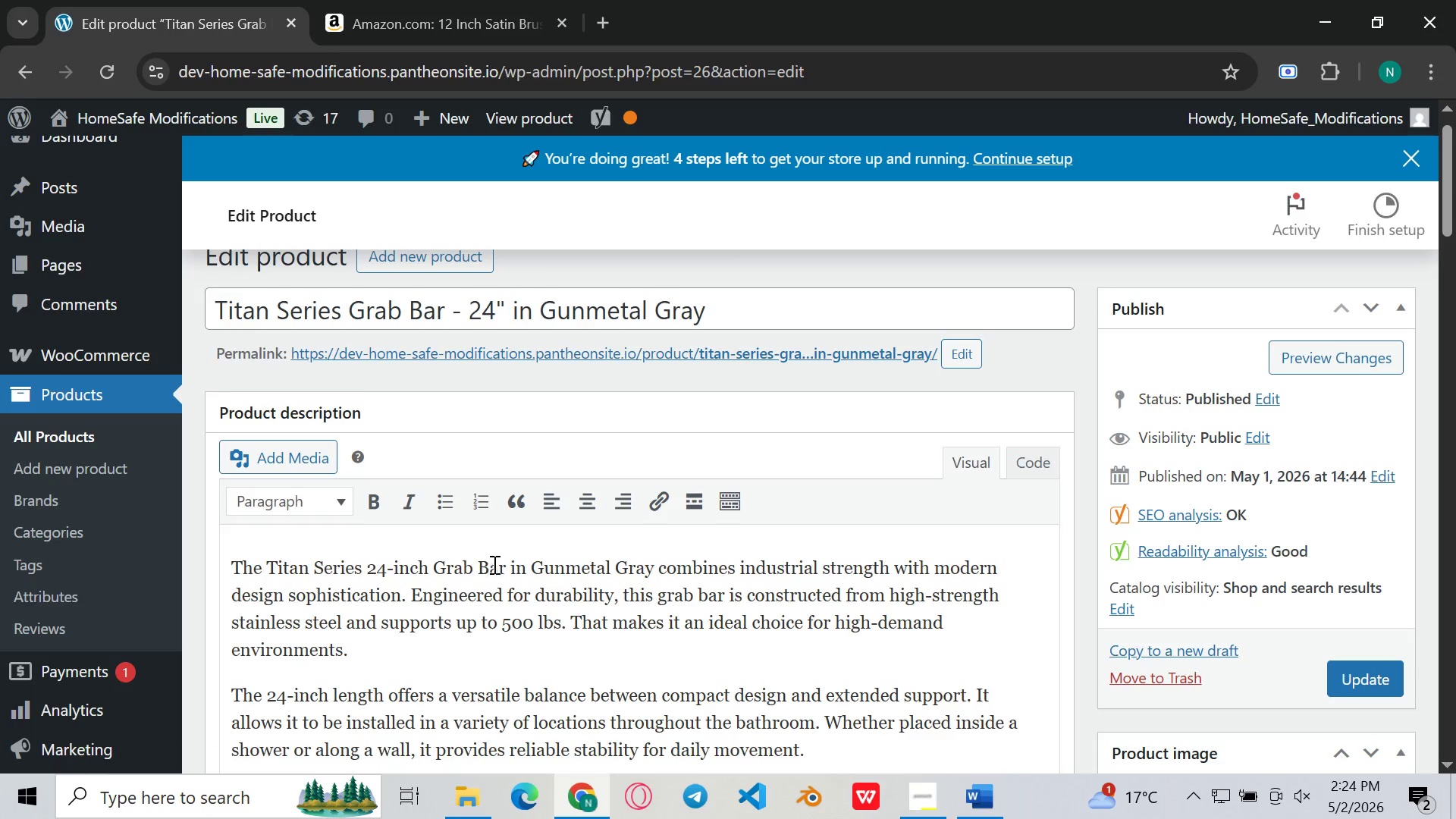 
left_click_drag(start_coordinate=[497, 565], to_coordinate=[367, 542])
 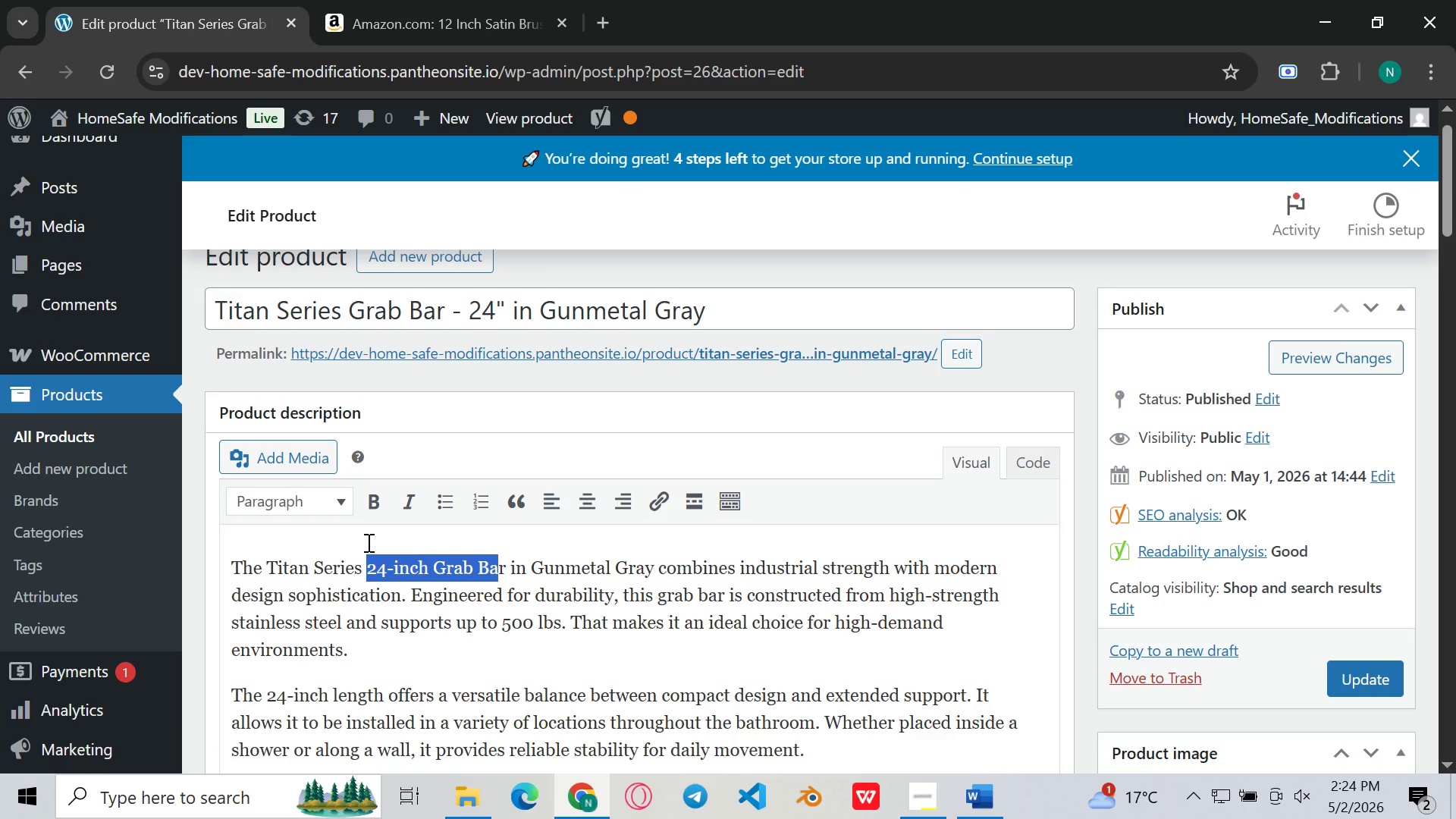 
key(Backspace)
 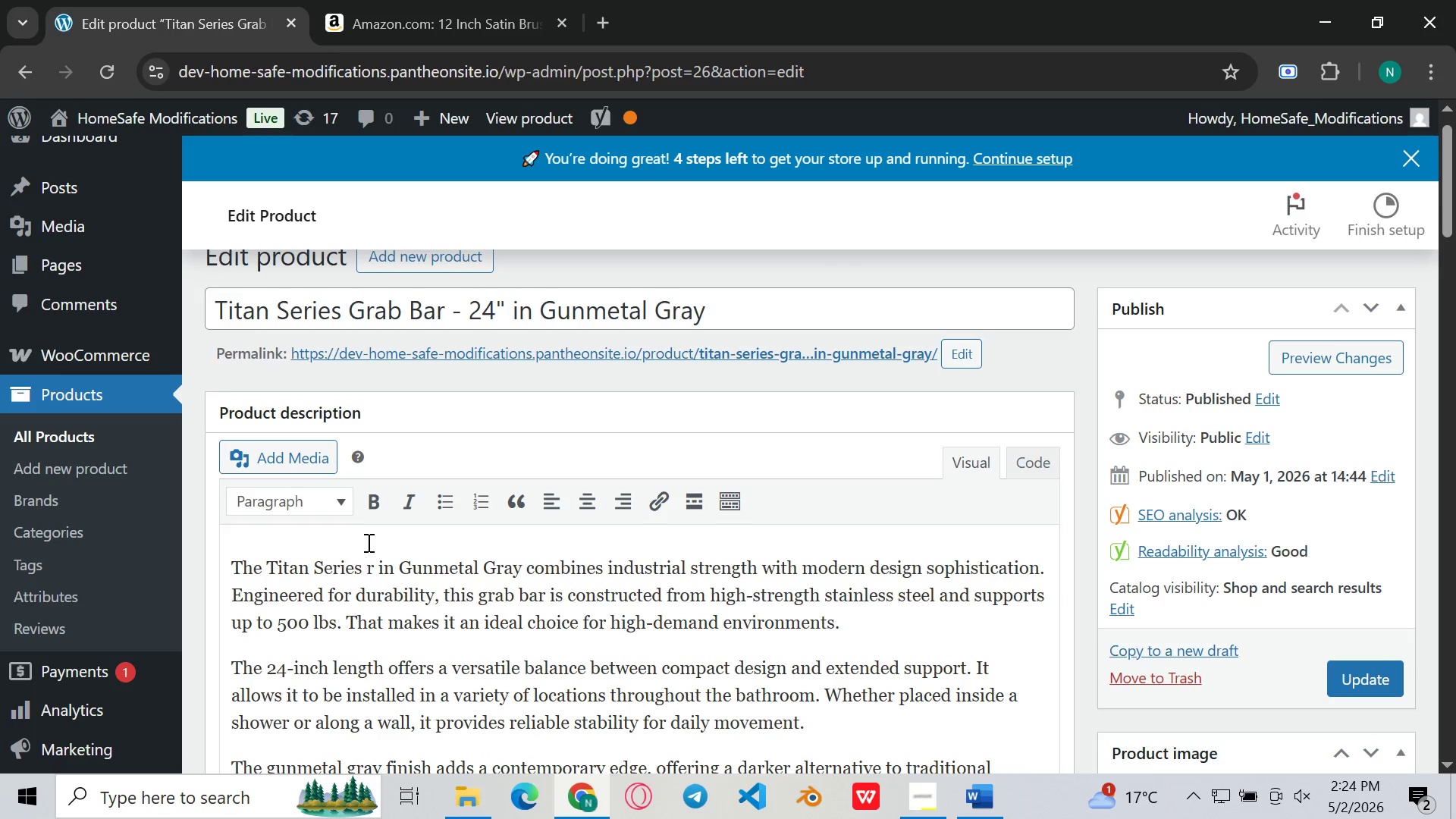 
key(Control+V)
 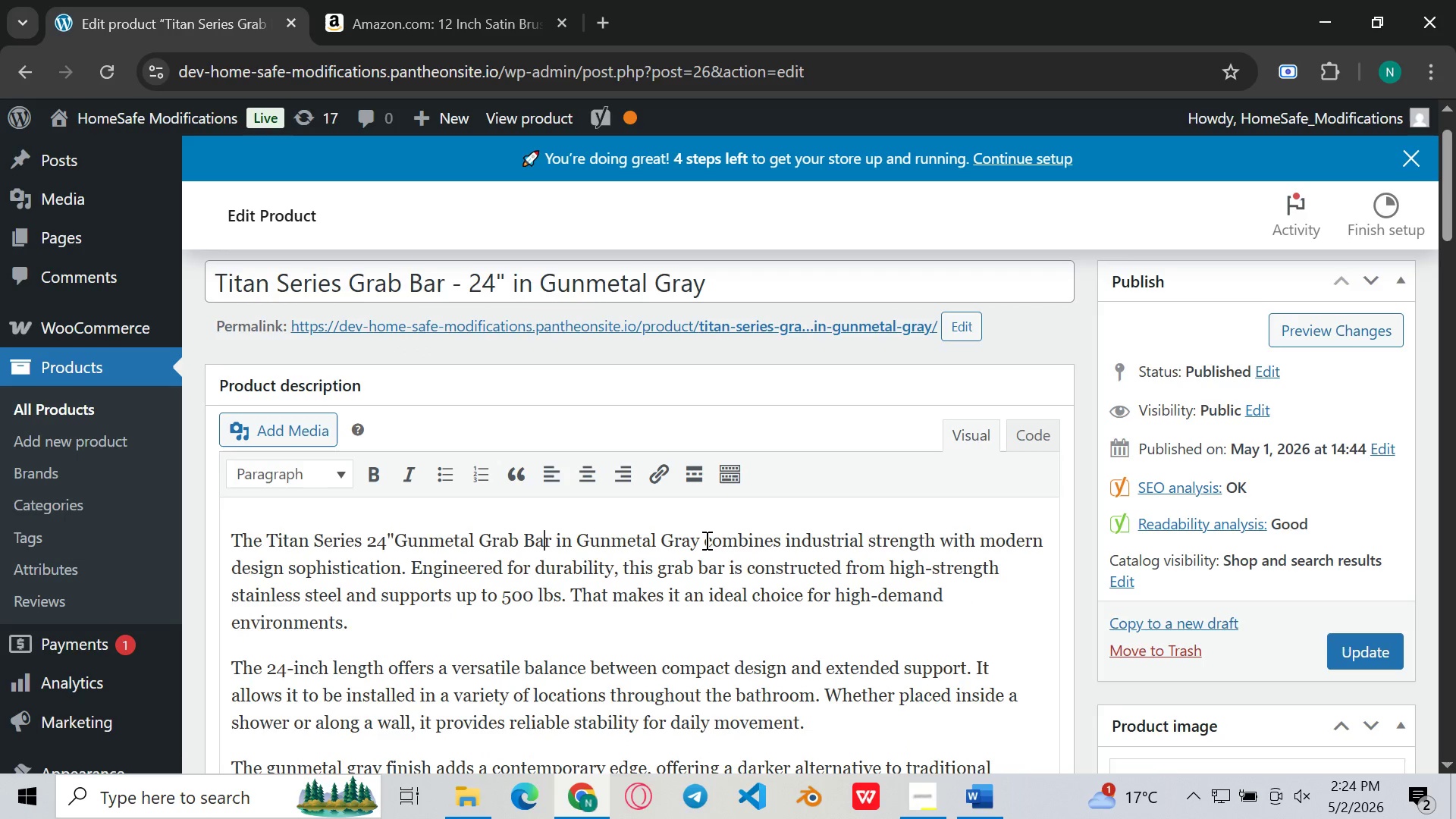 
left_click_drag(start_coordinate=[705, 540], to_coordinate=[551, 537])
 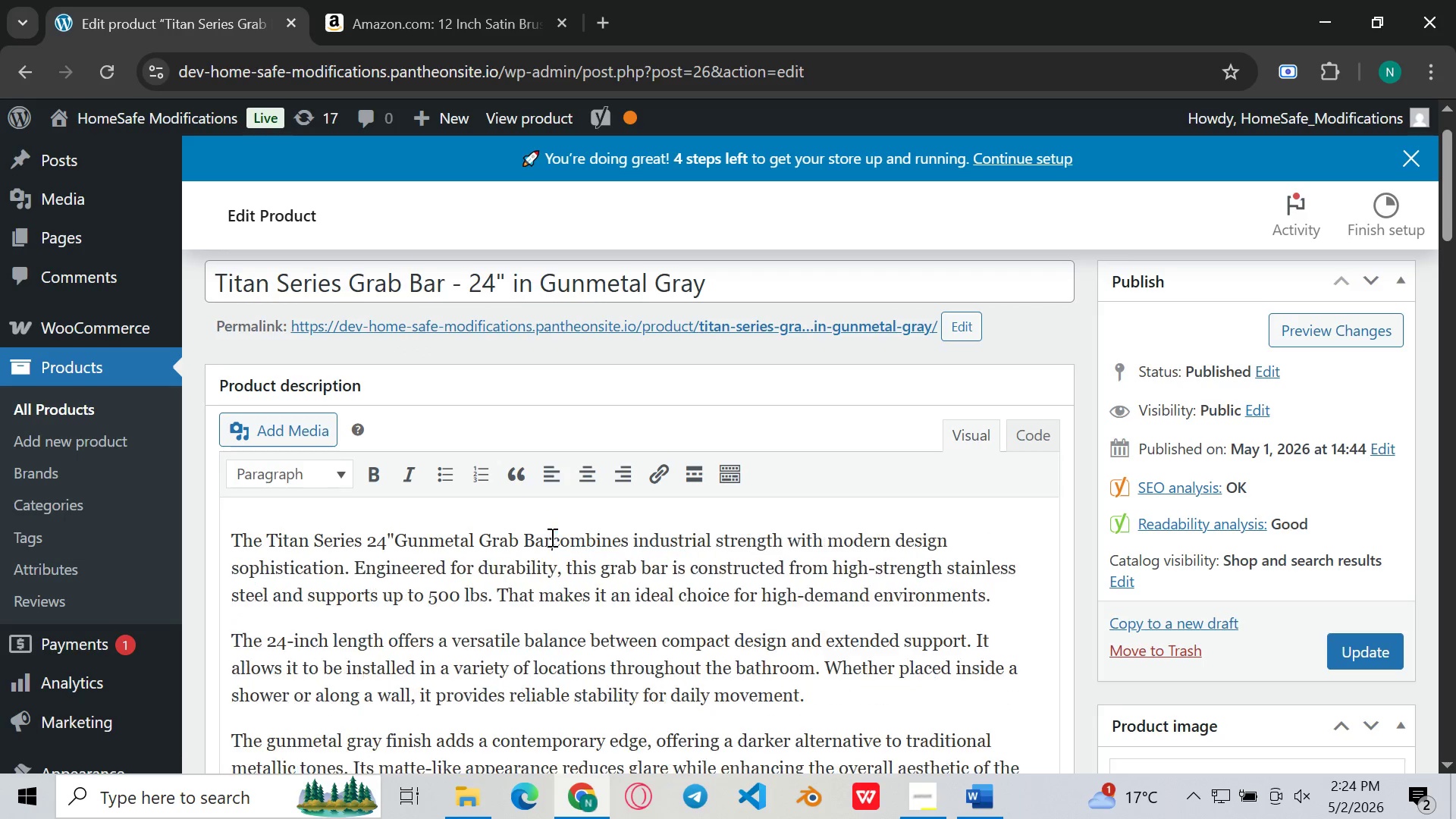 
key(Backspace)
 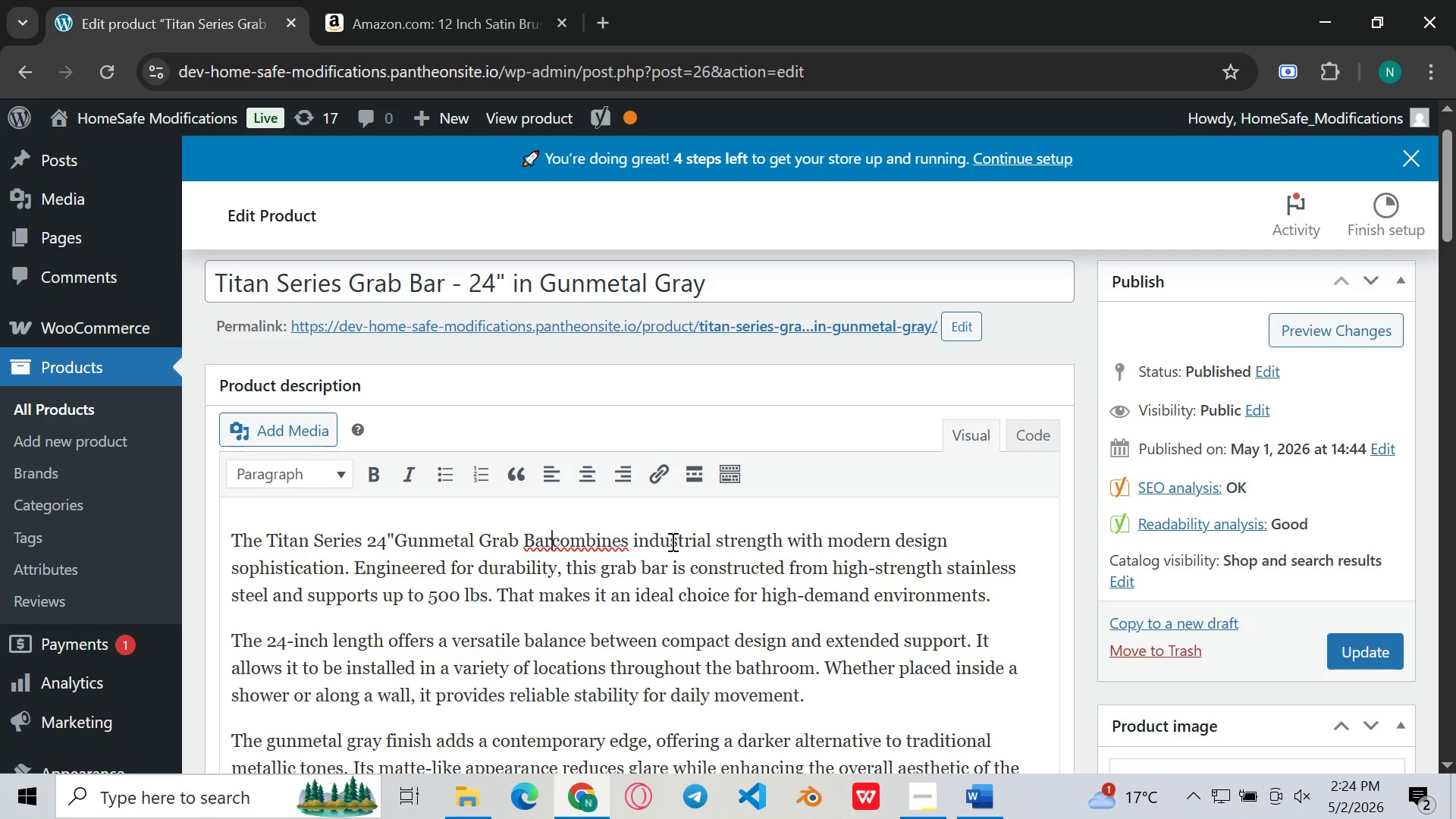 
key(Space)
 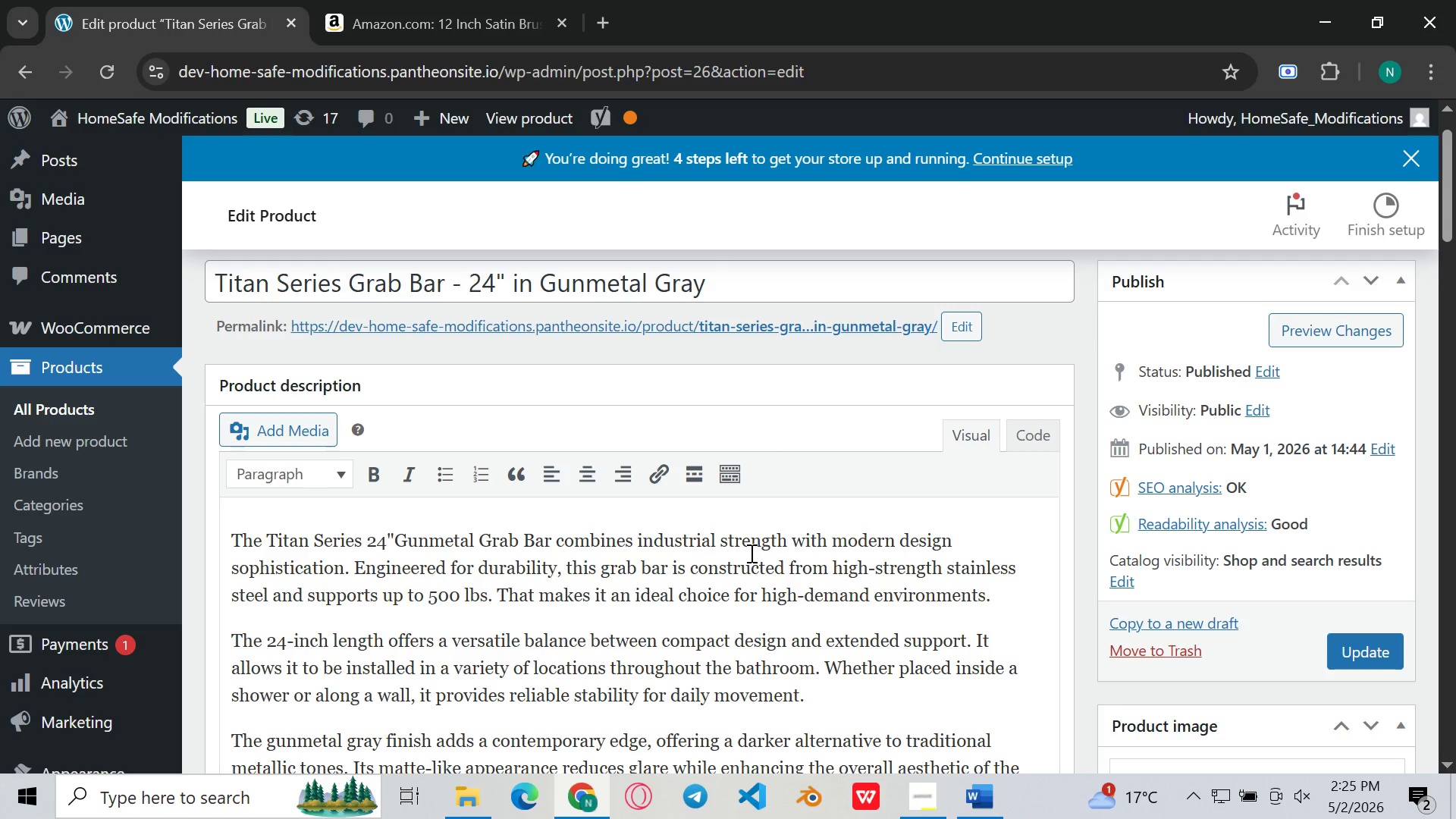 
left_click([750, 553])
 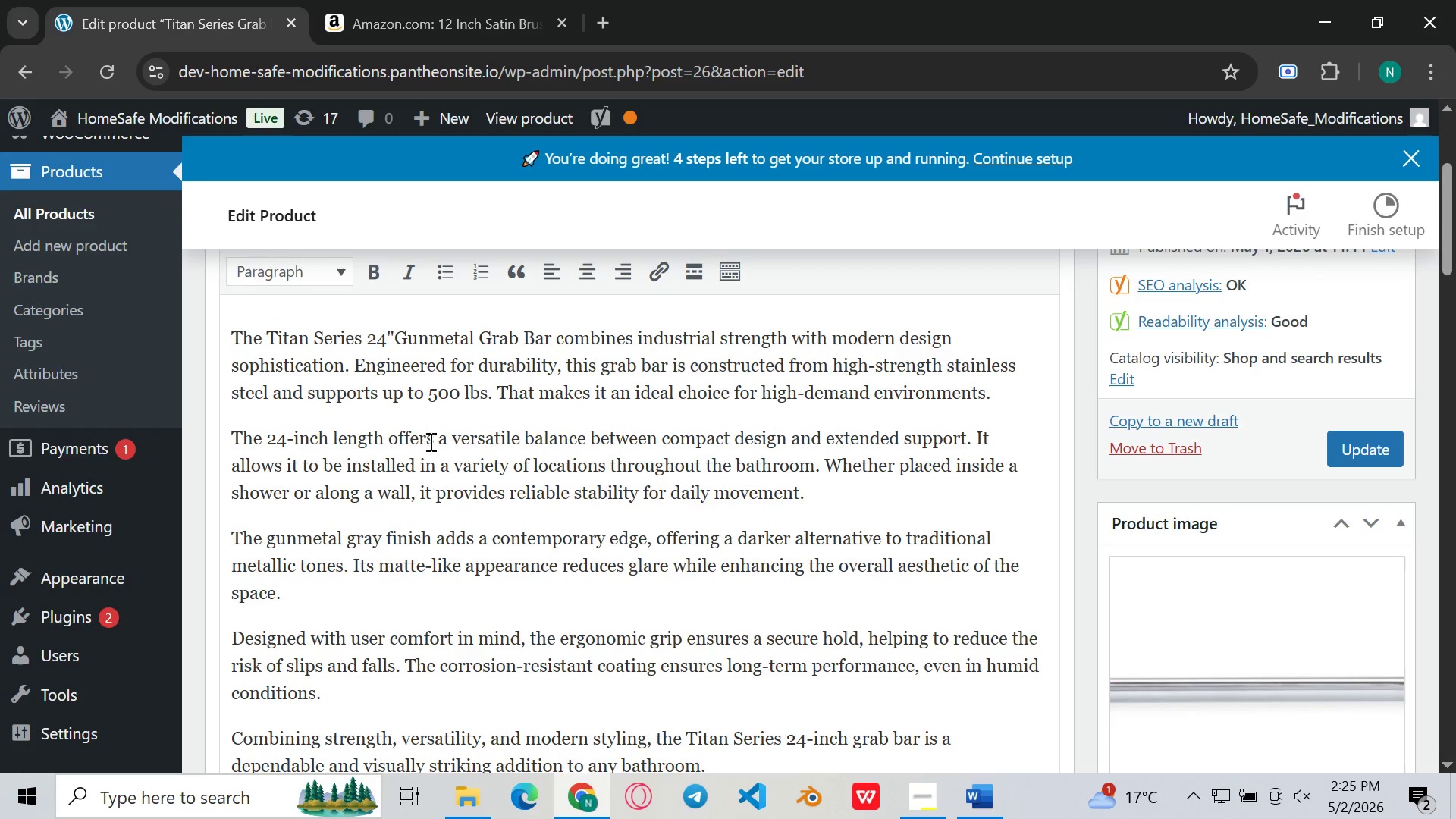 
wait(5.11)
 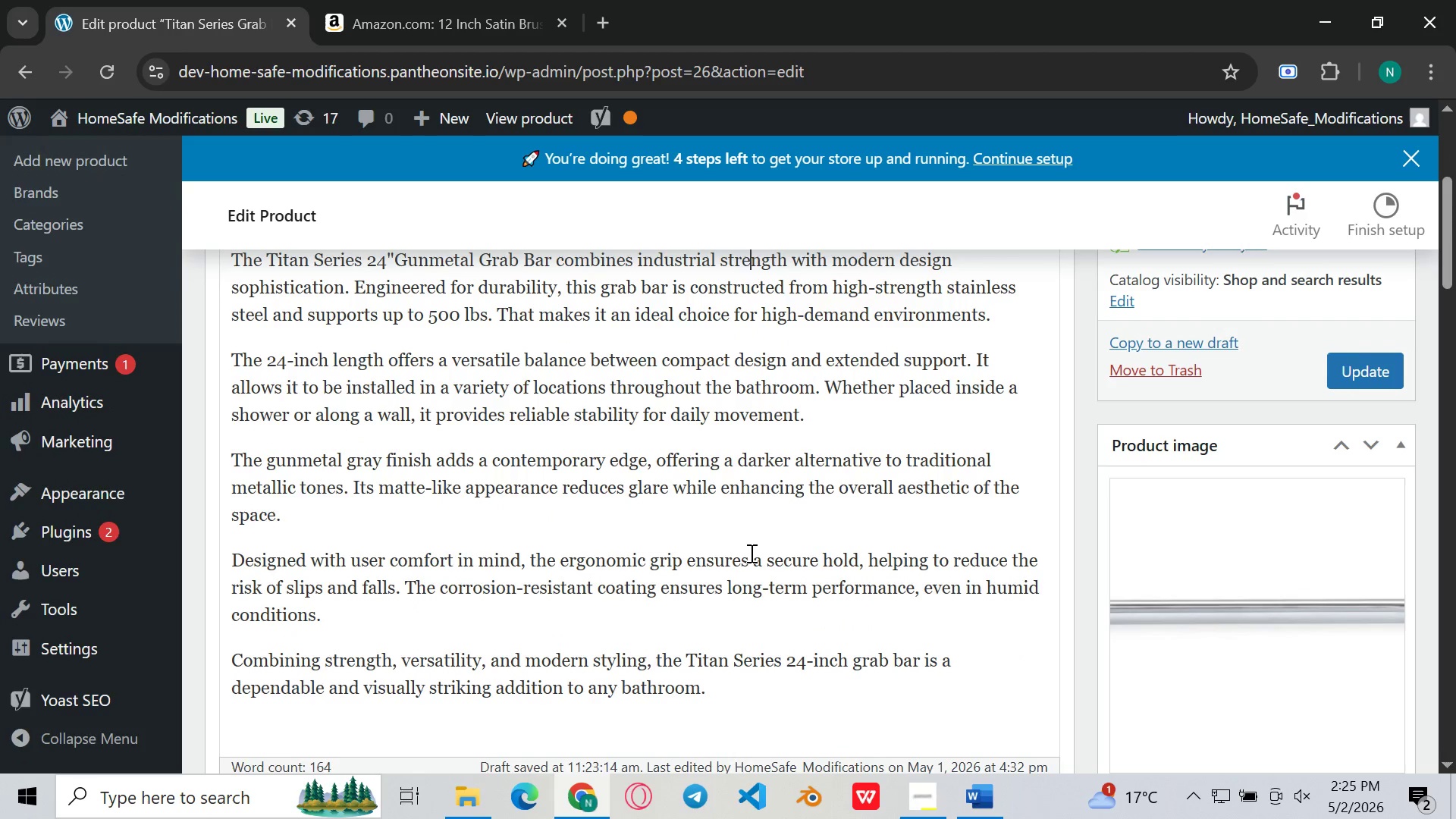 
left_click([551, 529])
 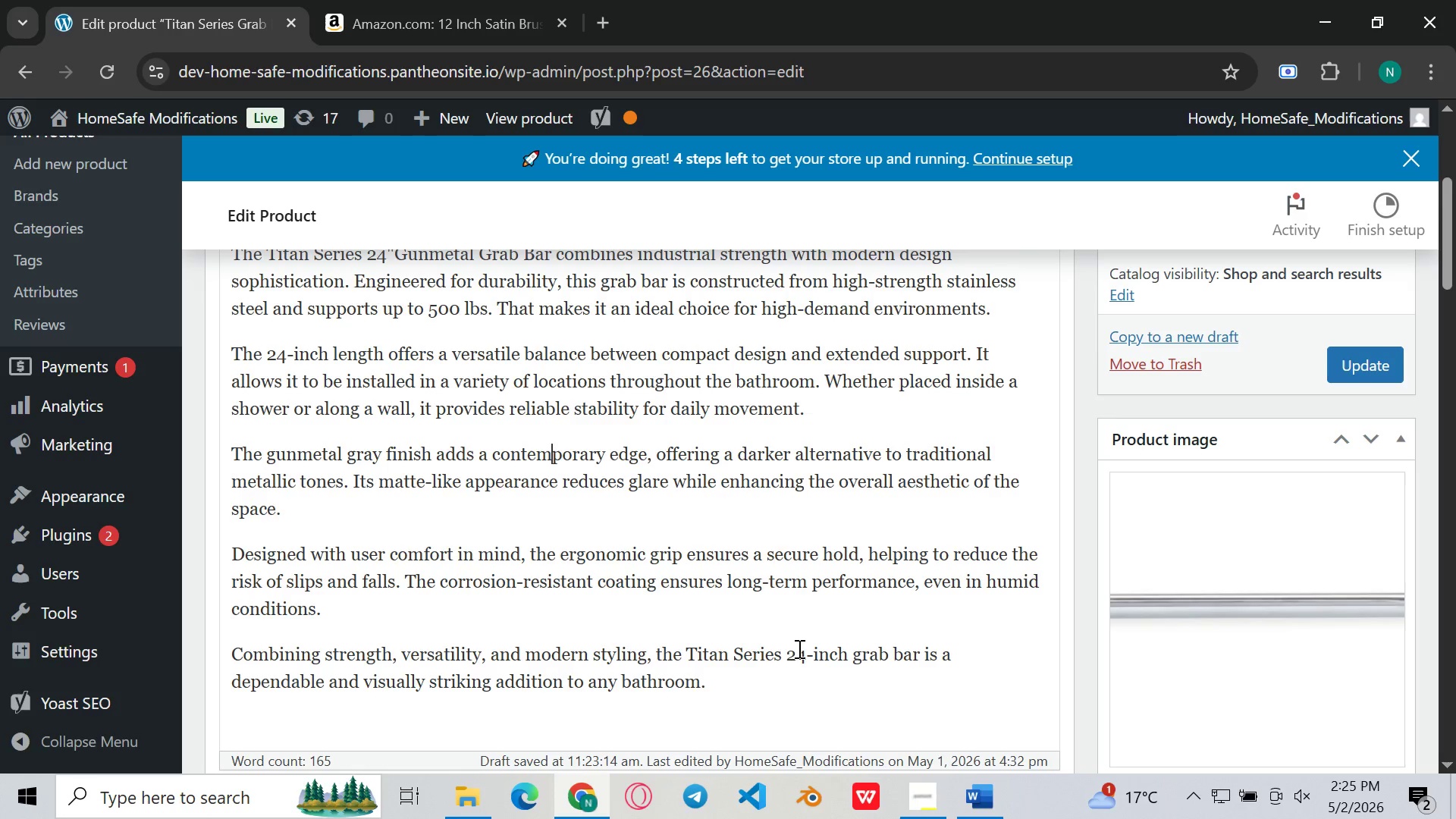 
wait(5.83)
 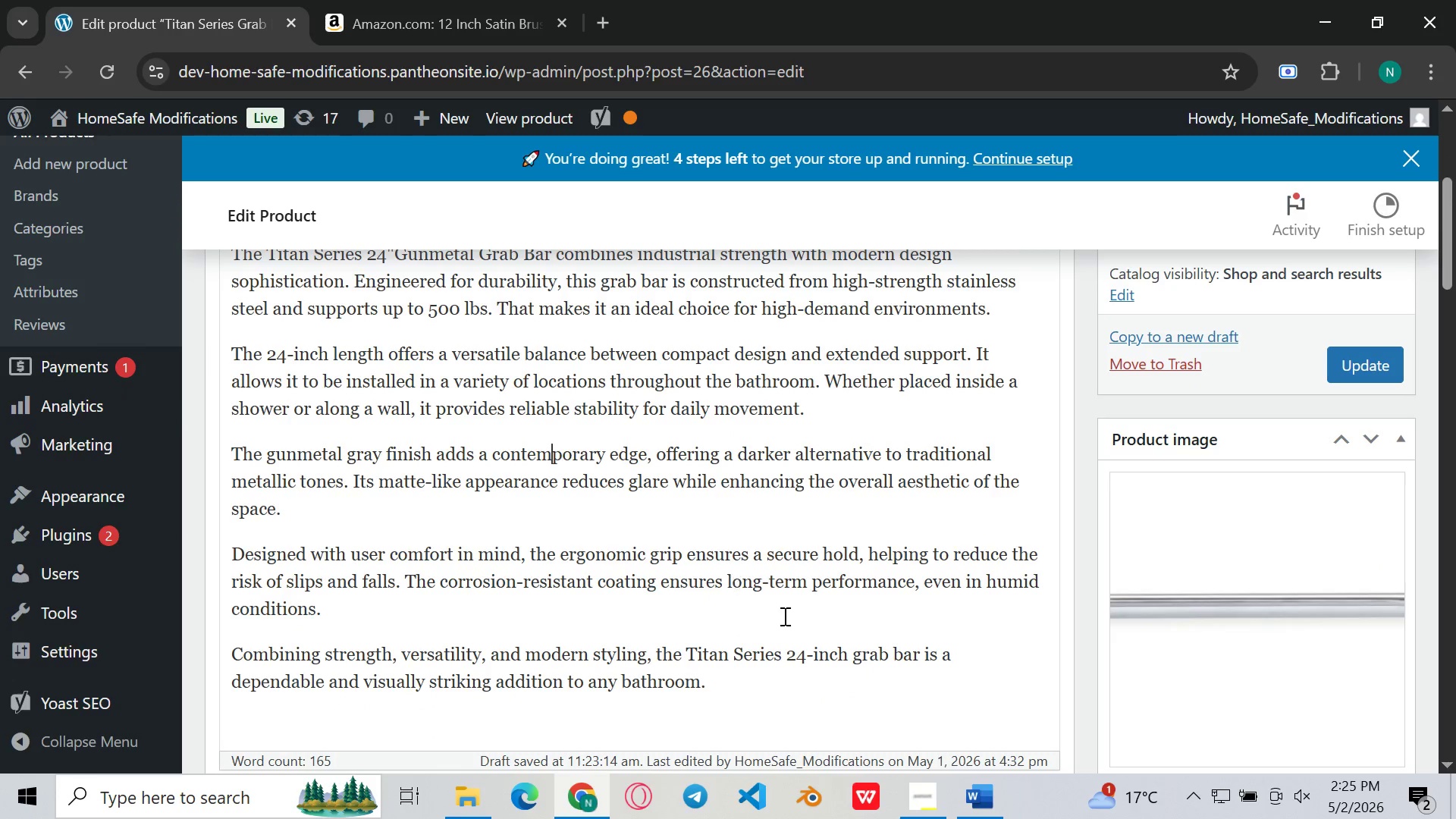 
left_click_drag(start_coordinate=[786, 653], to_coordinate=[910, 646])
 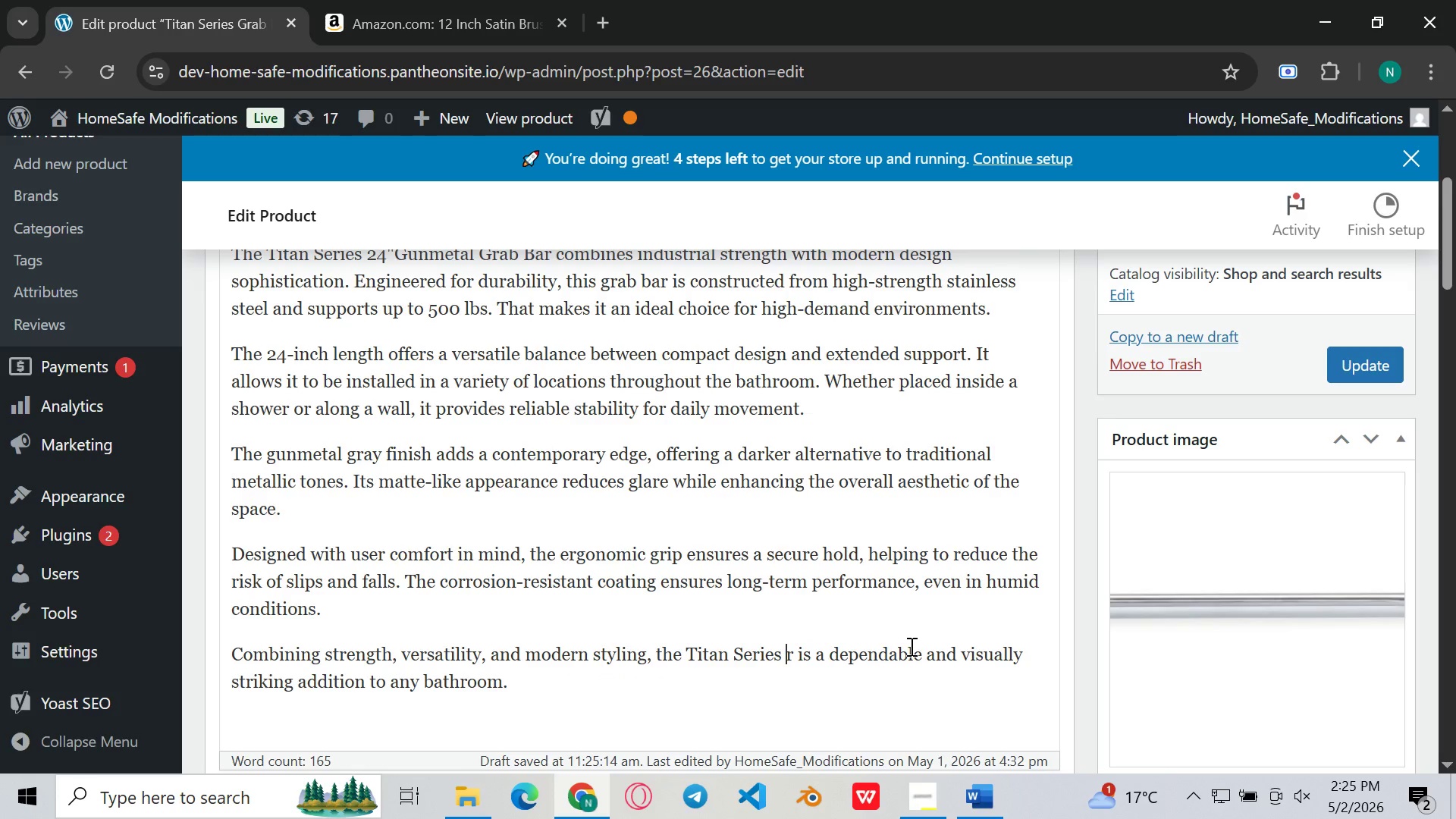 
key(Backspace)
 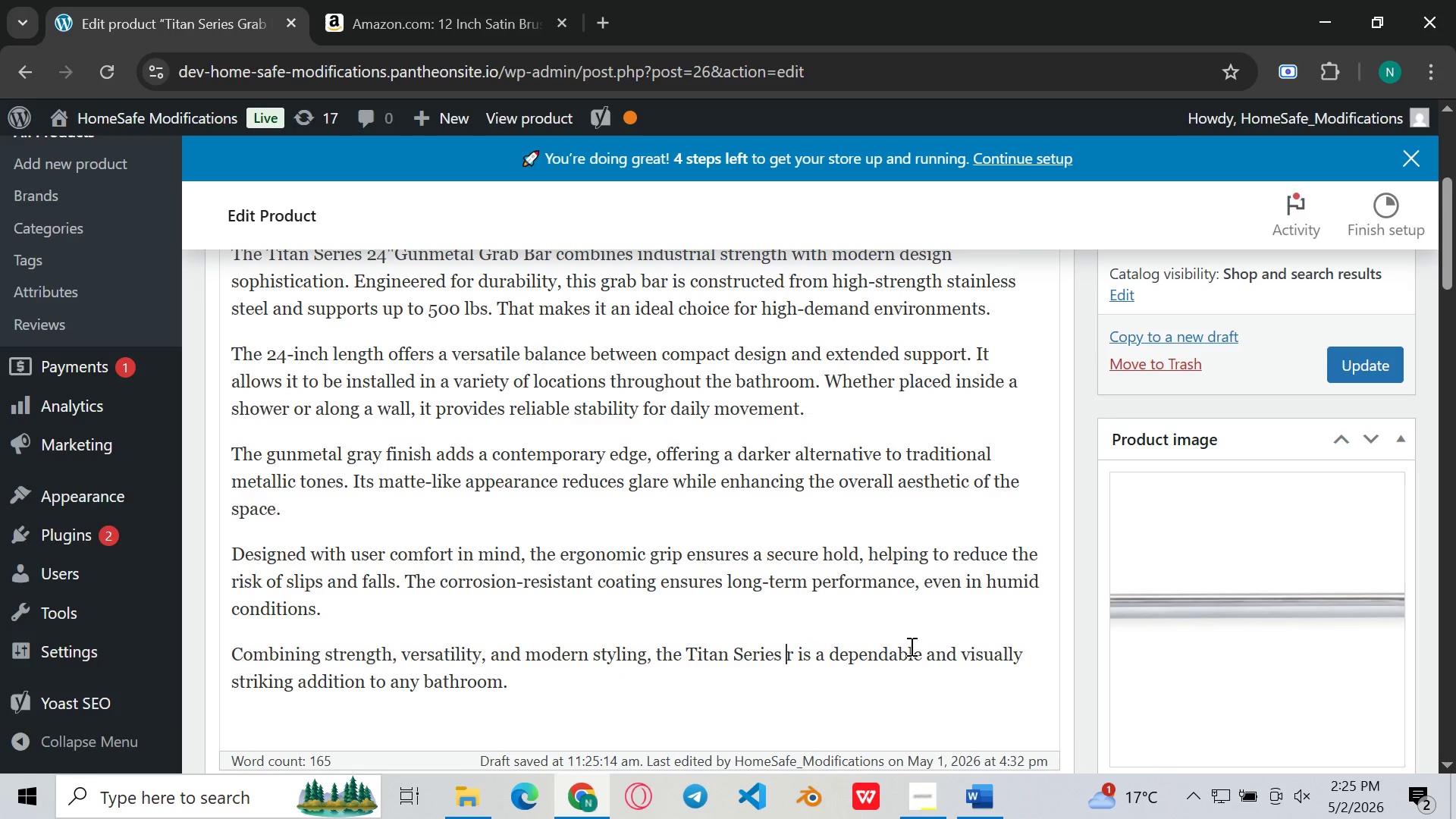 
key(Control+V)
 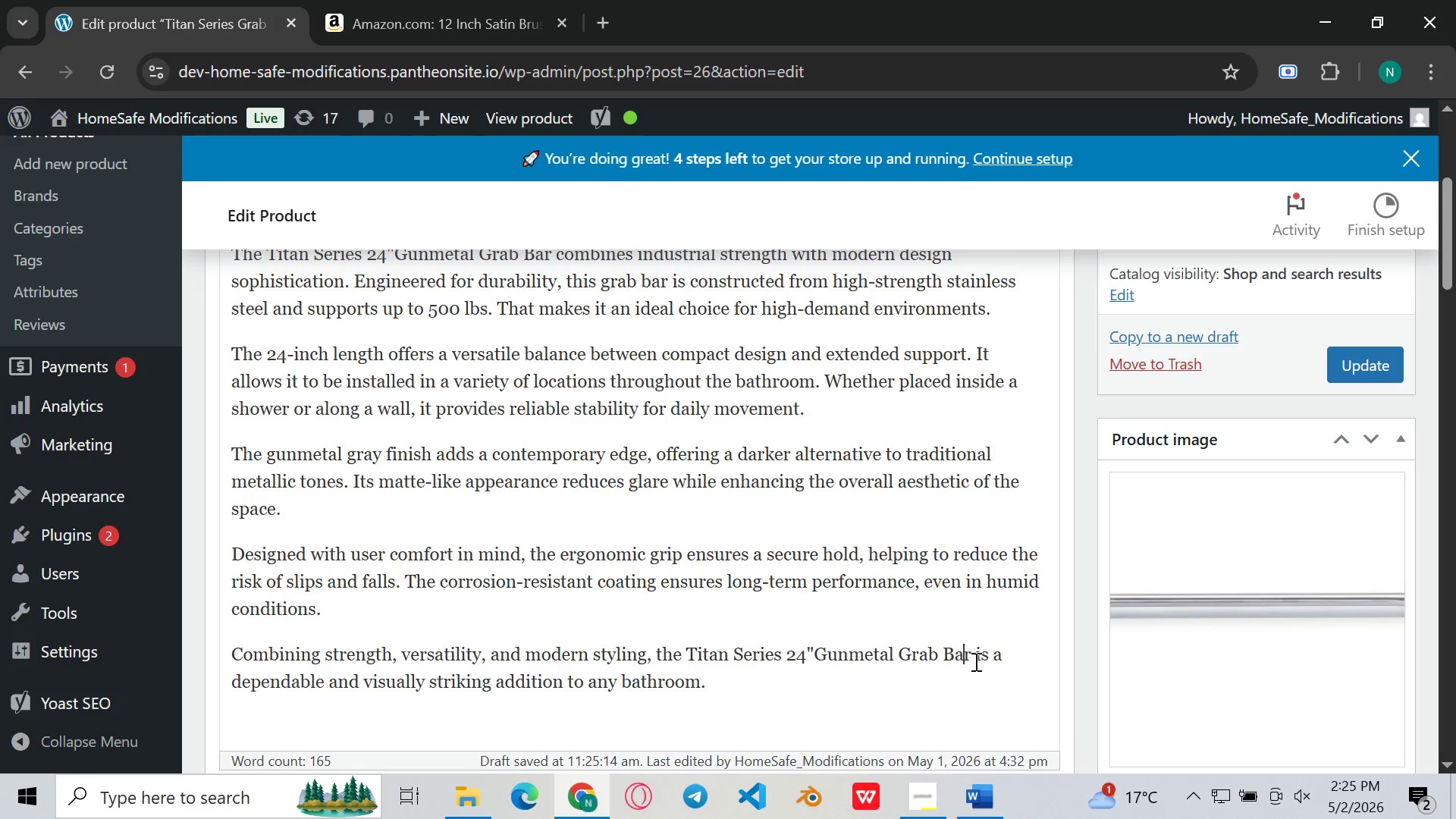 
left_click([959, 657])
 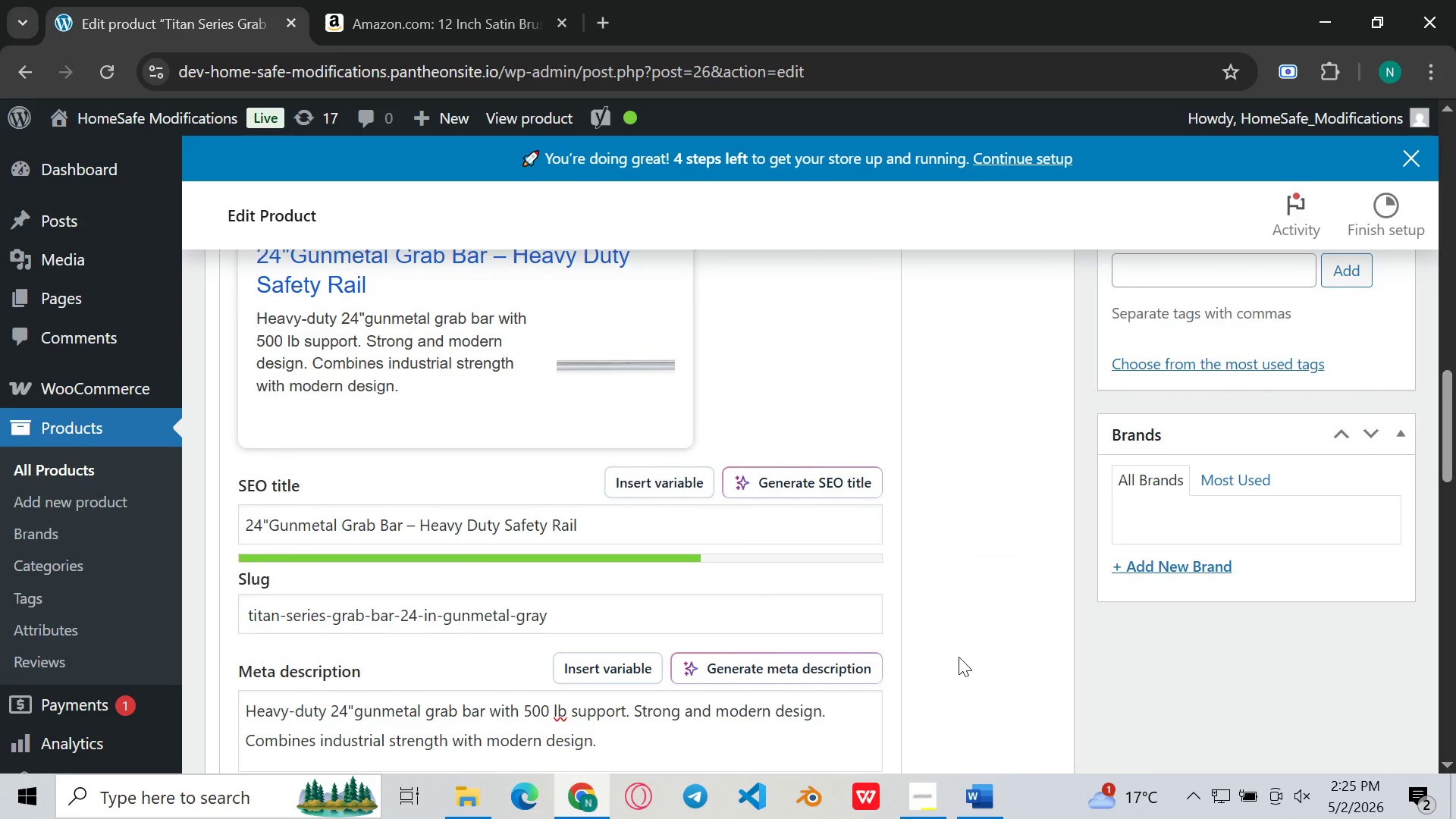 
wait(5.81)
 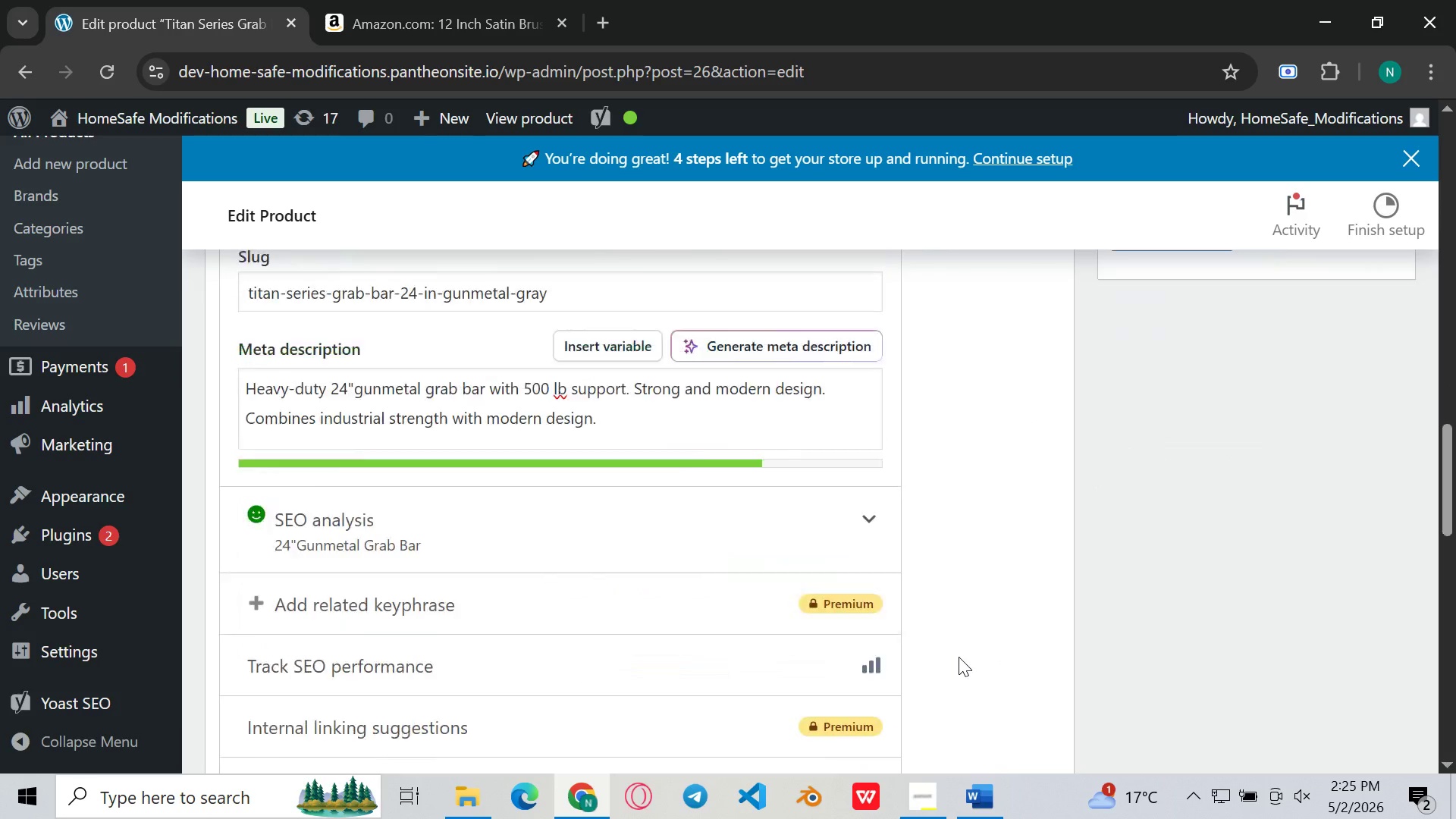 
left_click([1197, 497])
 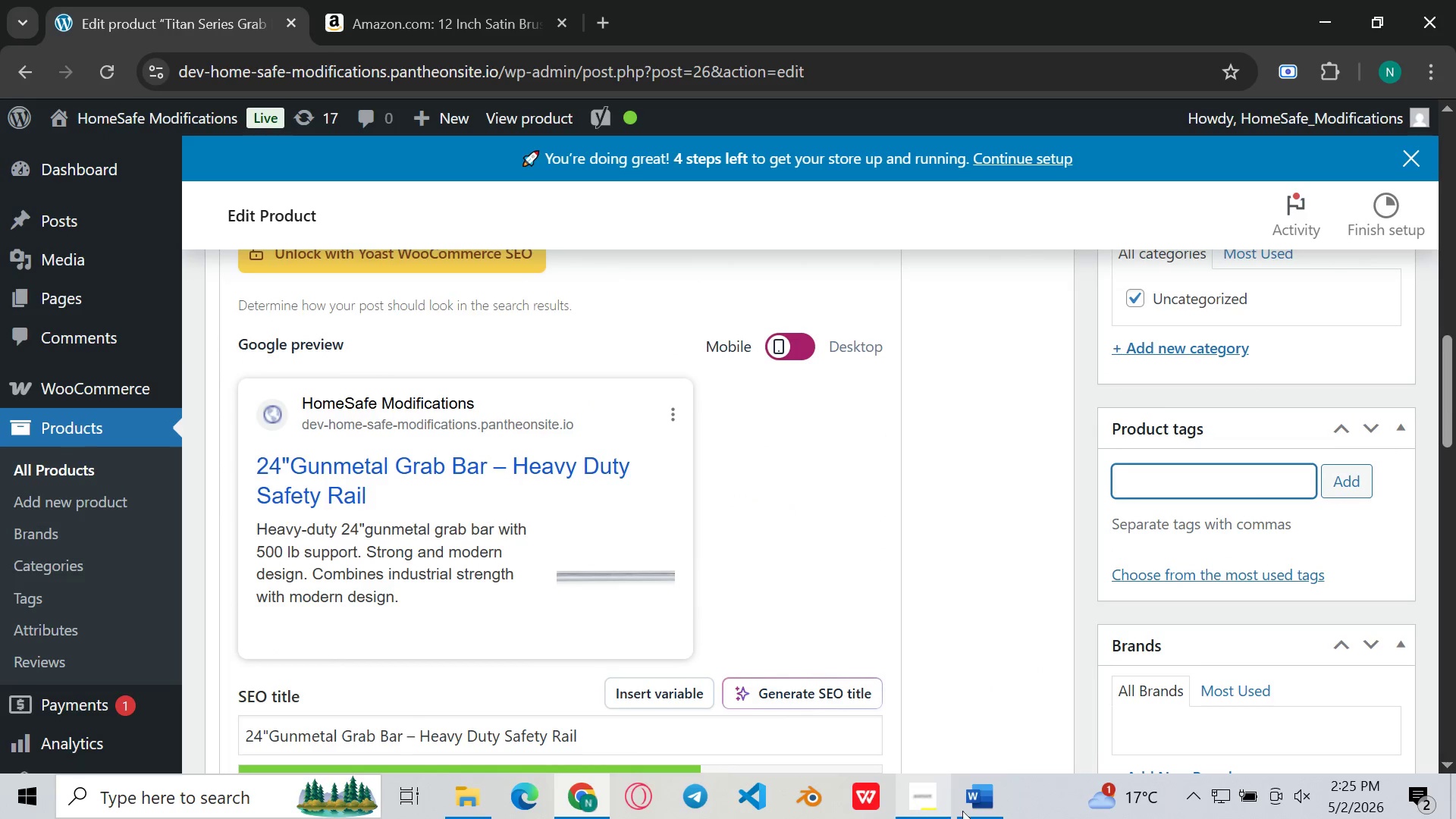 
left_click([990, 807])
 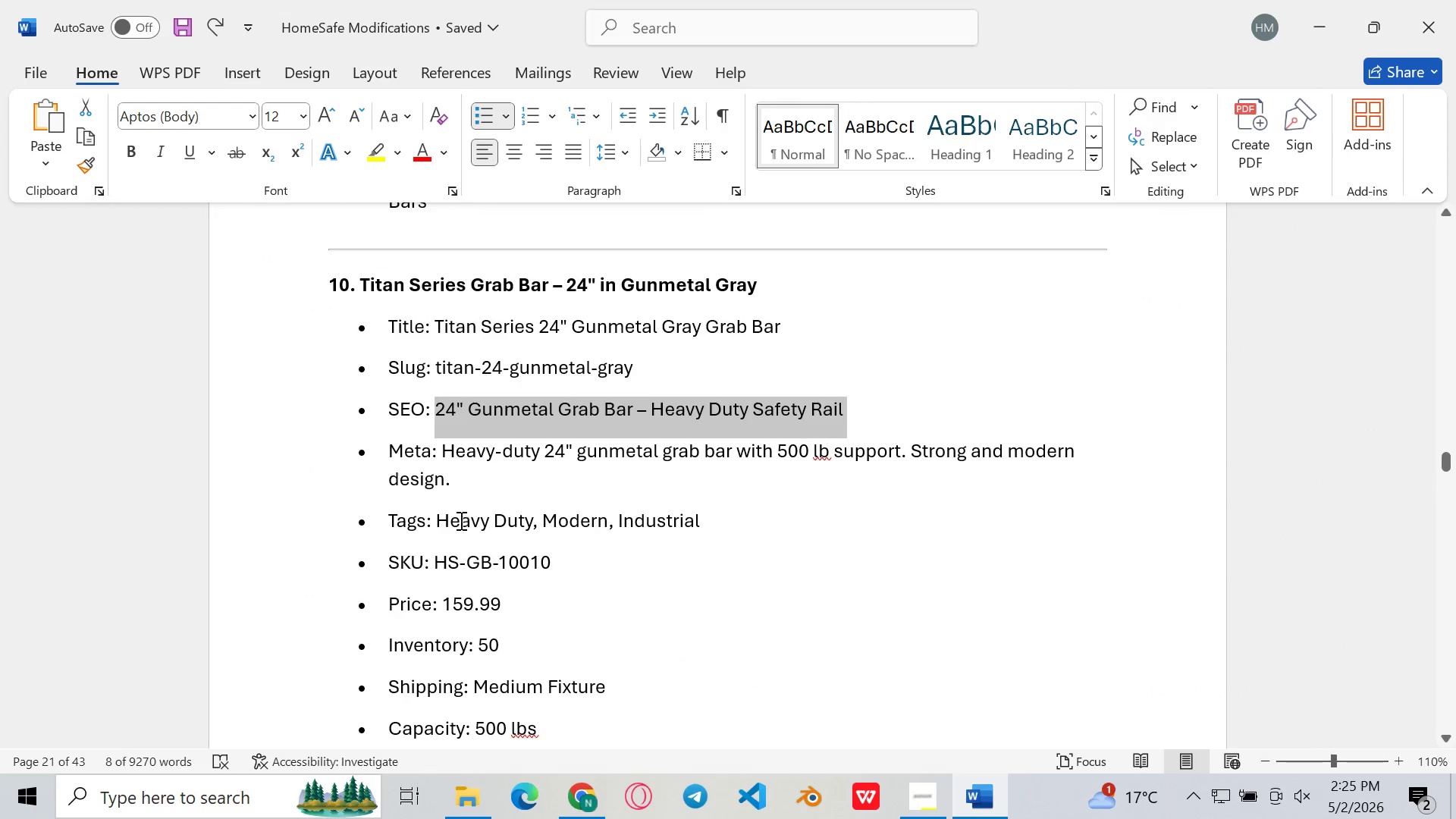 
left_click_drag(start_coordinate=[441, 519], to_coordinate=[714, 512])
 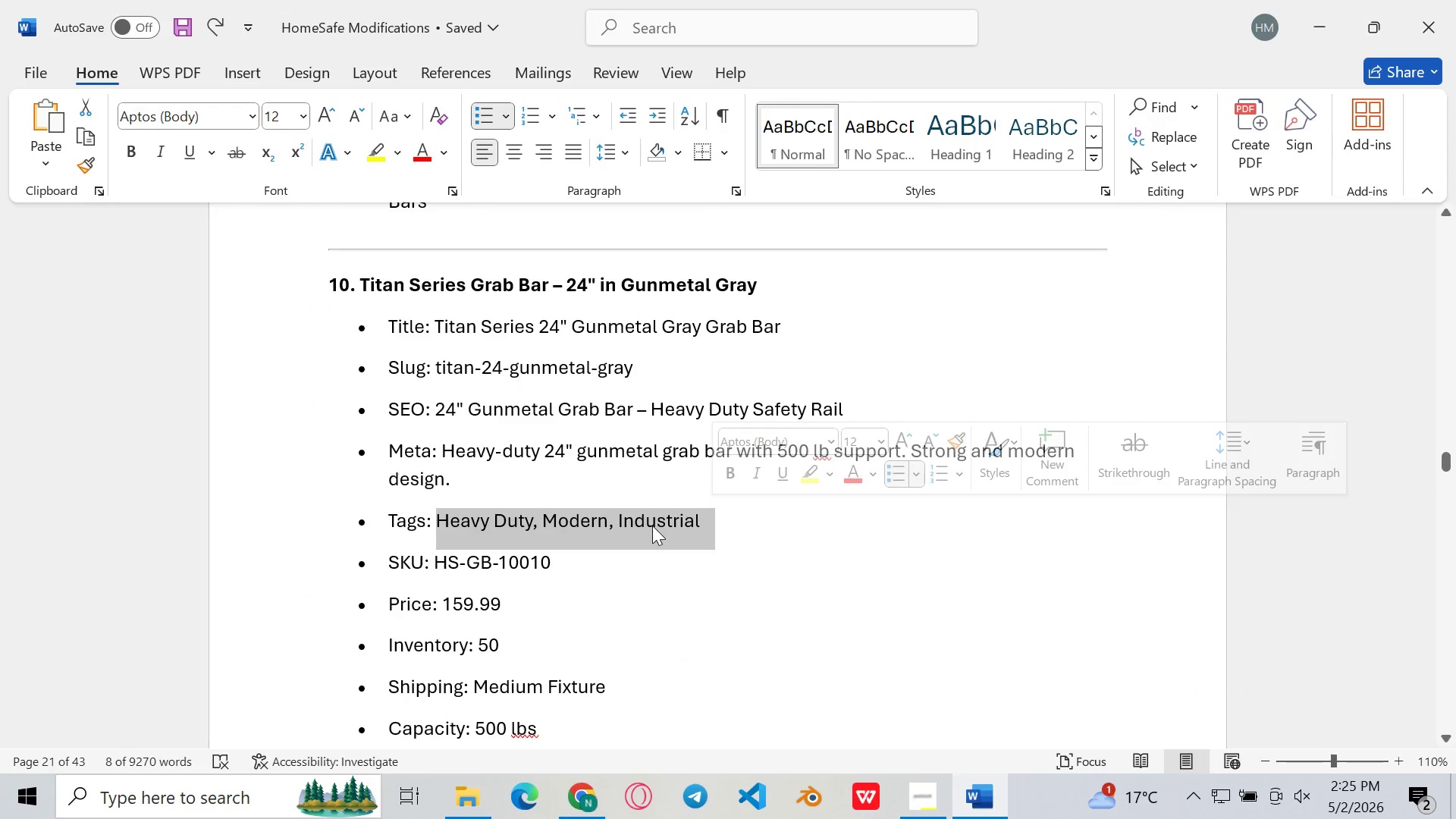 
key(Control+C)
 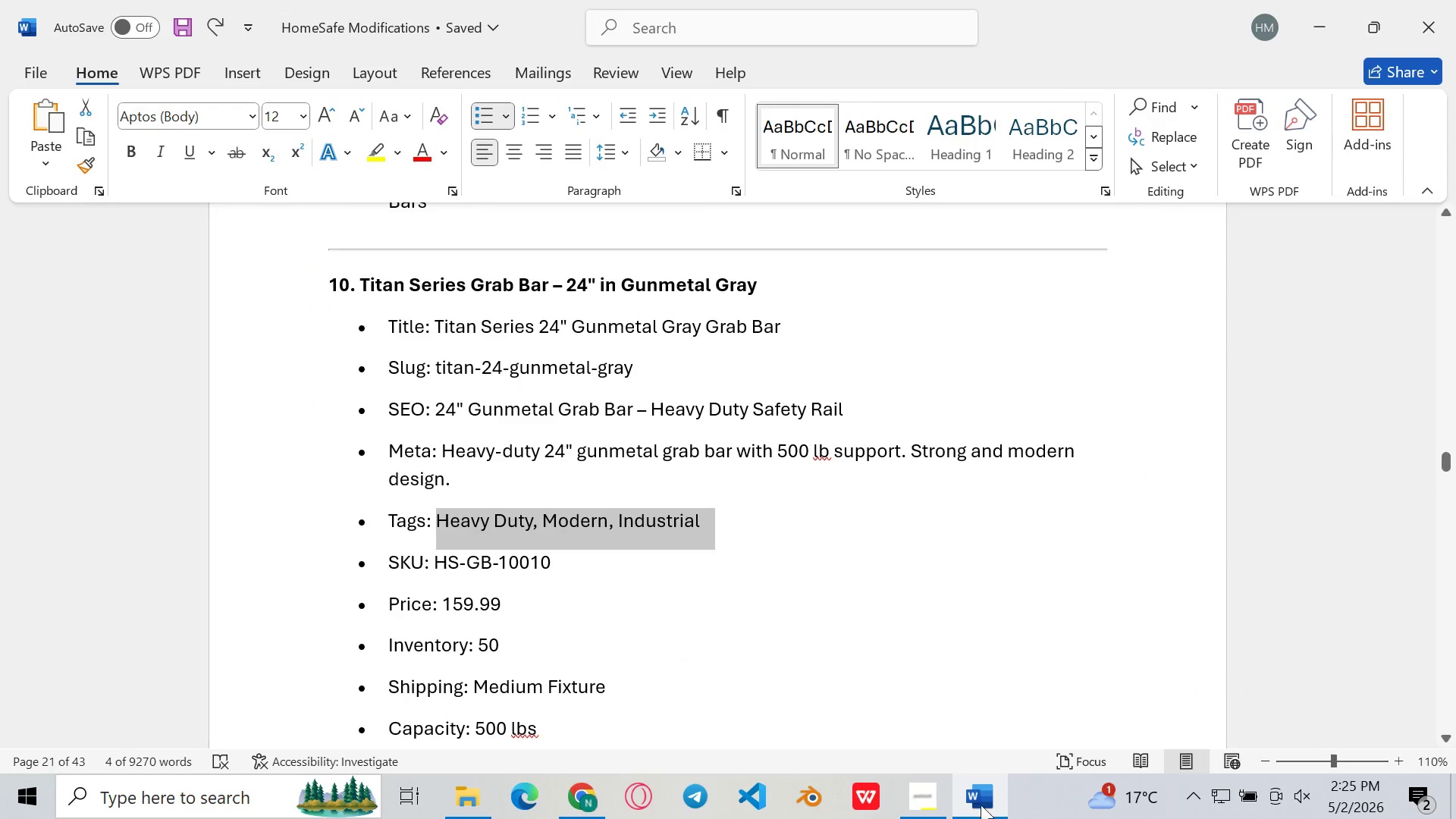 
left_click([982, 808])
 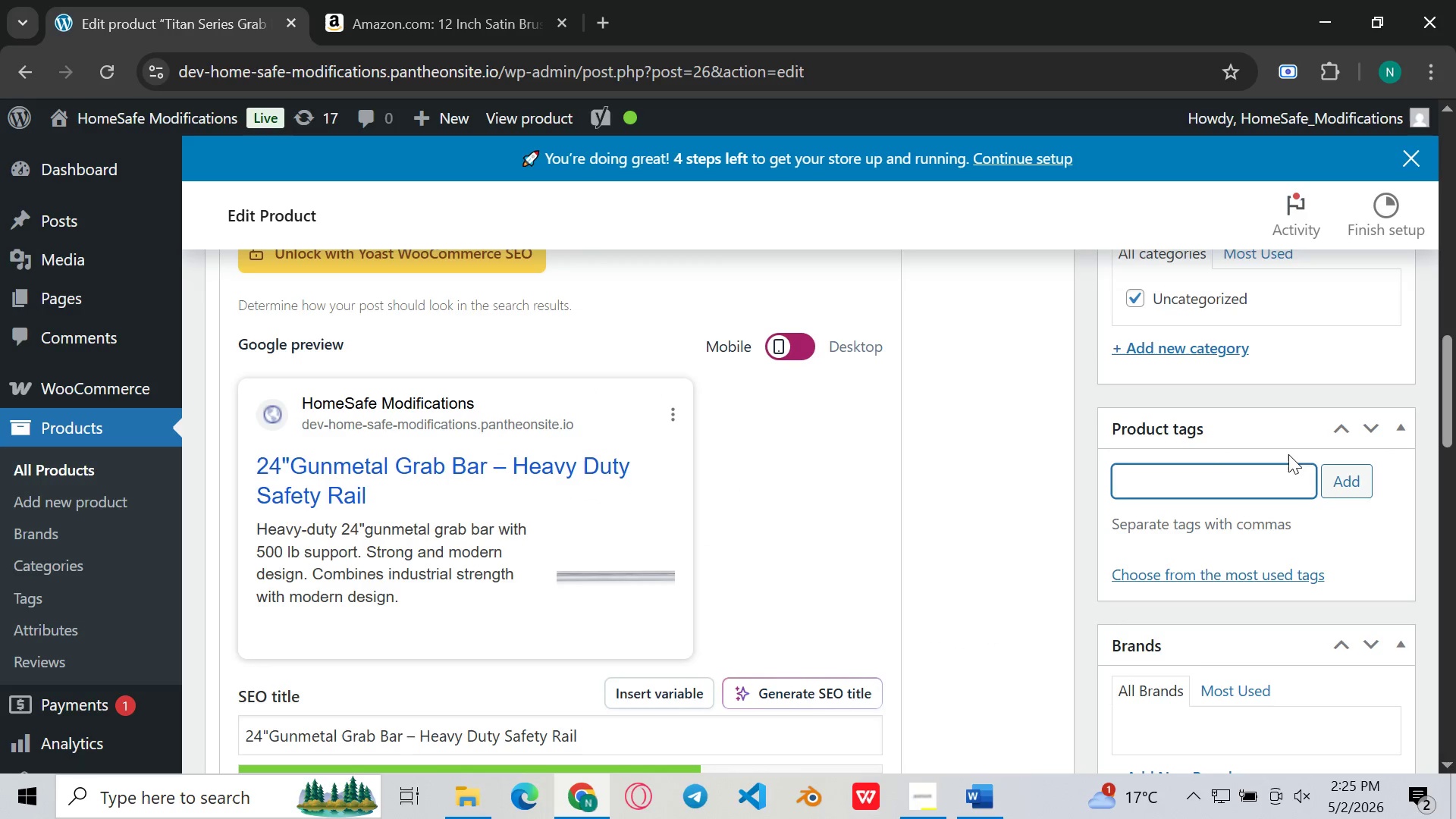 
key(Control+V)
 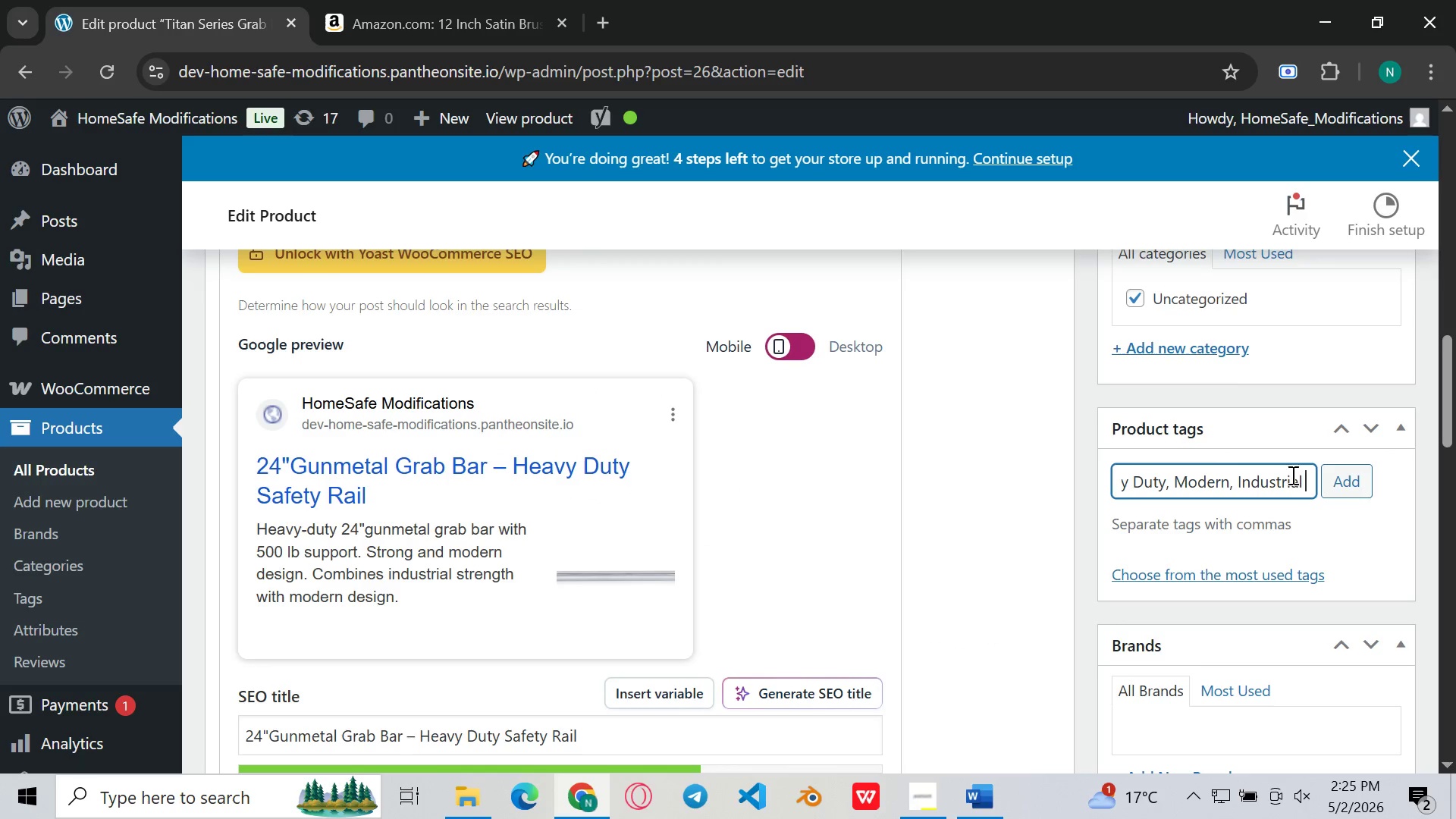 
left_click([1354, 470])
 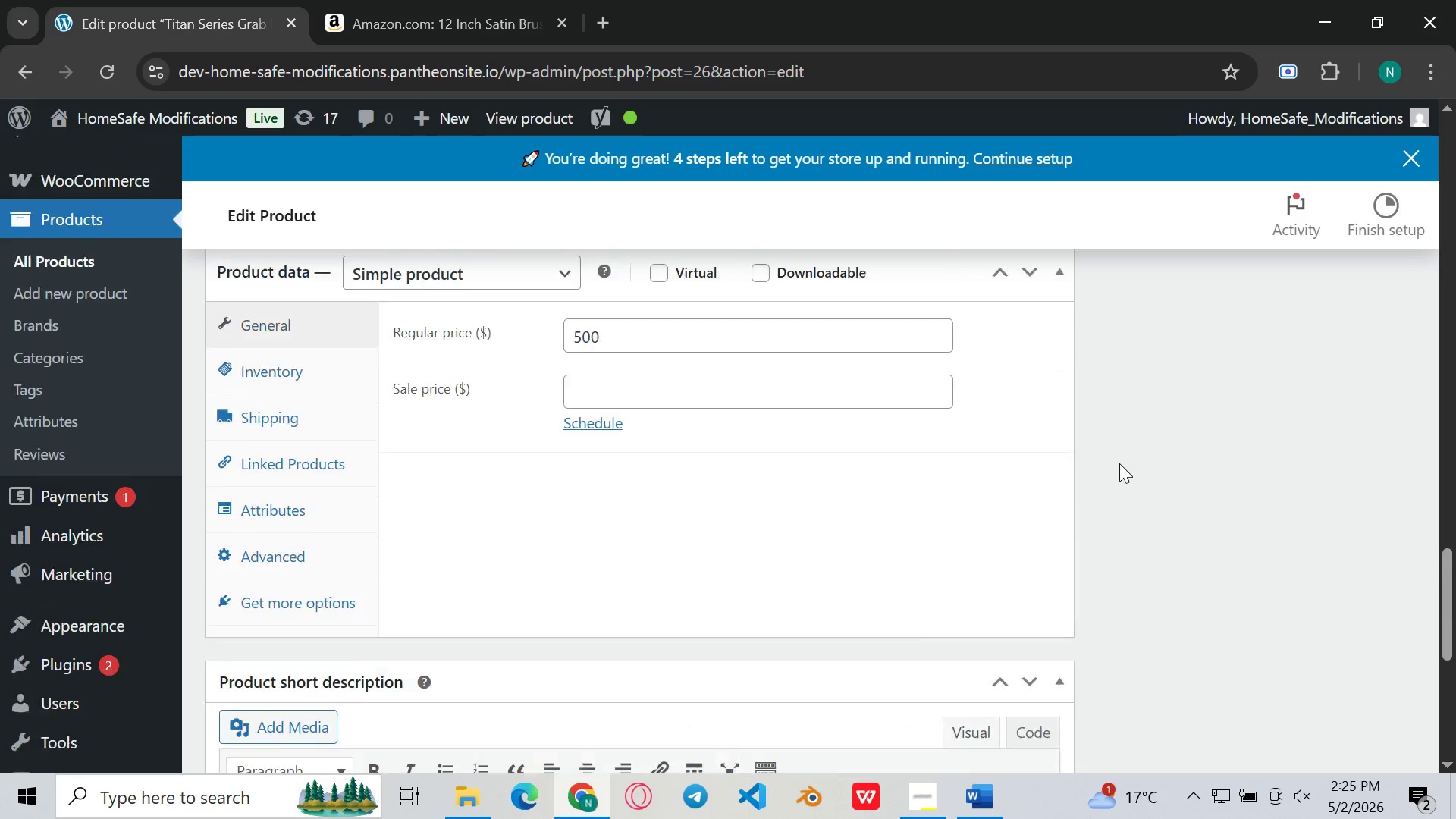 
left_click([297, 426])
 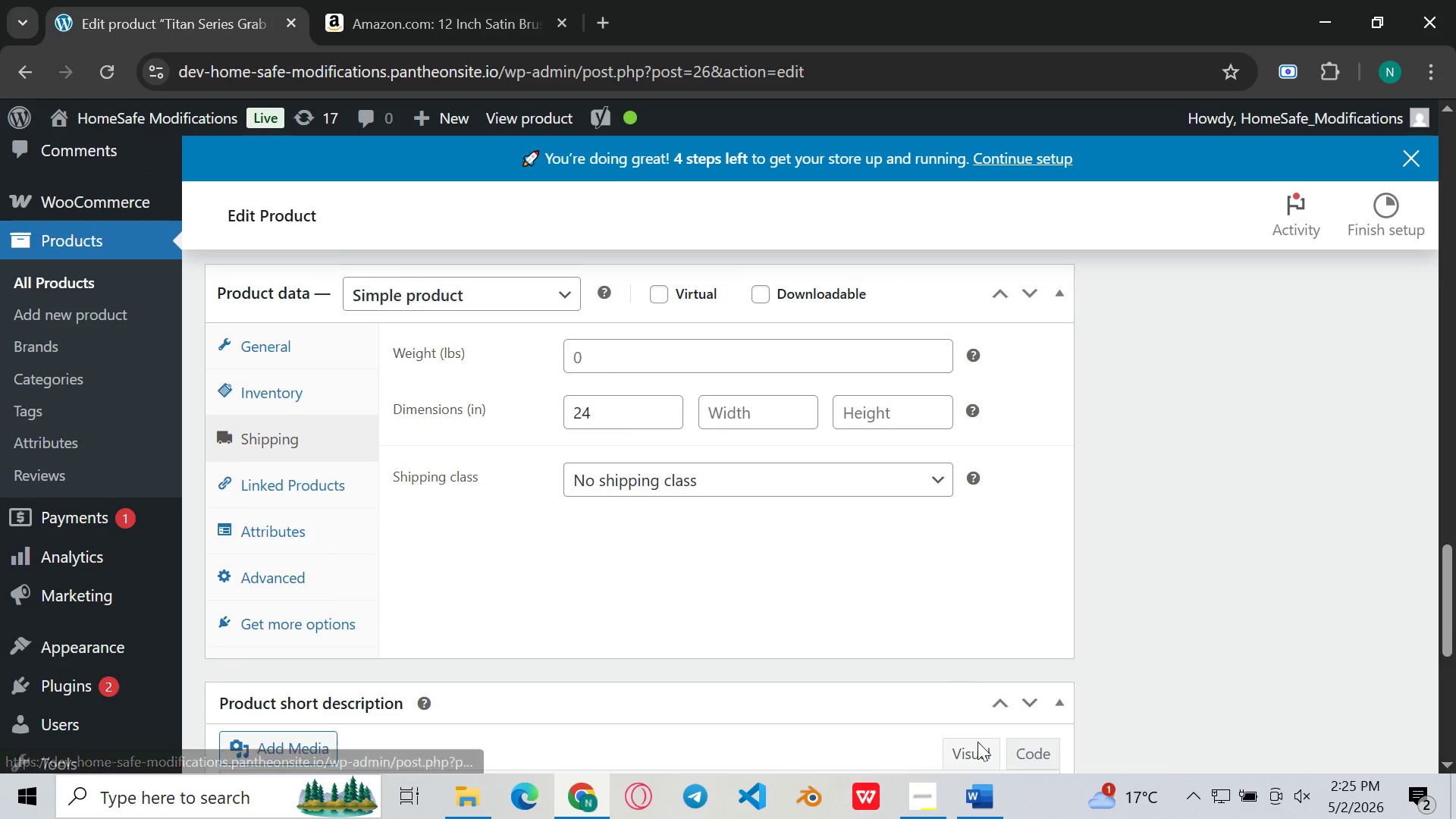 
left_click([996, 813])
 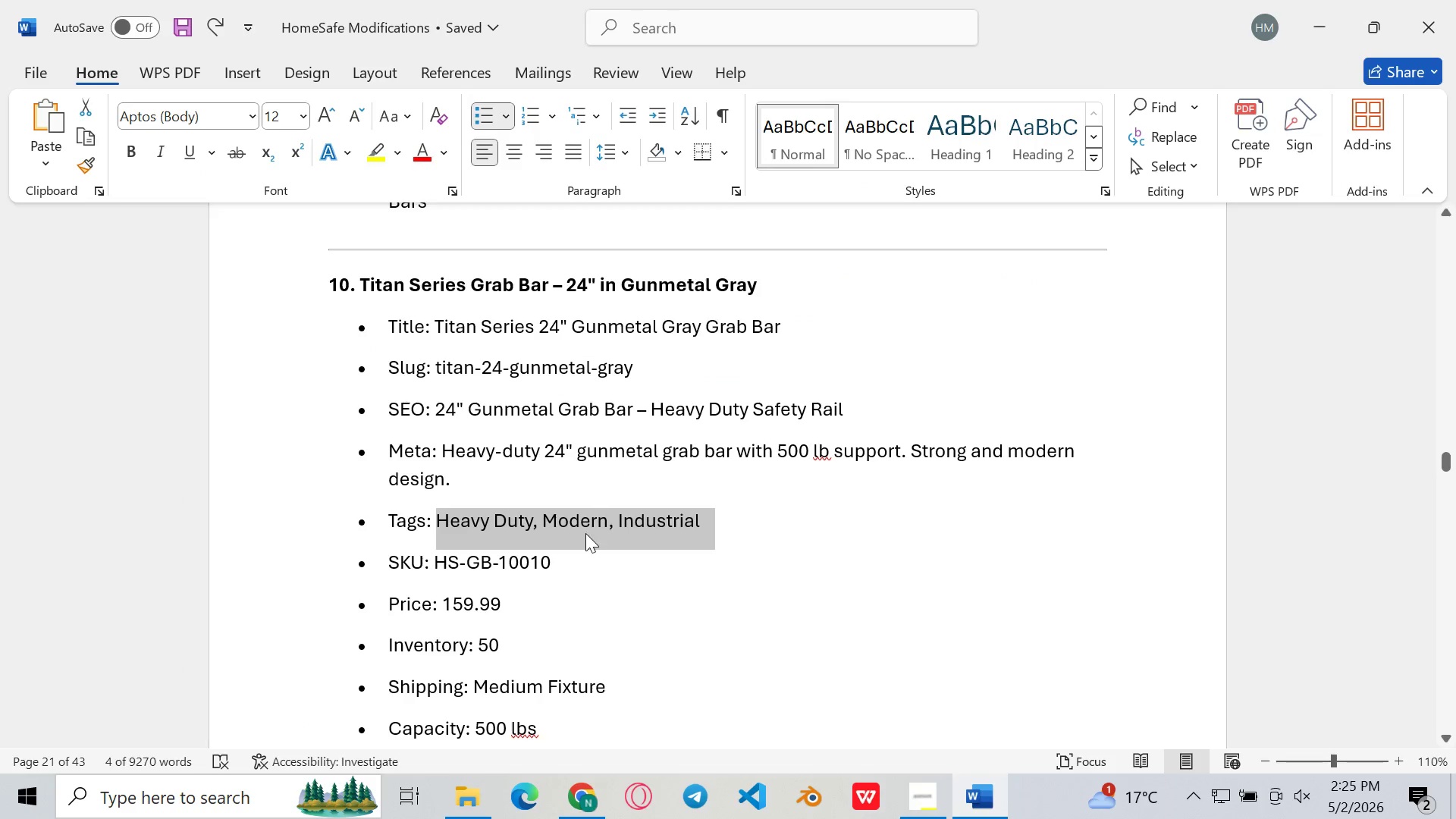 
scroll: coordinate [585, 533], scroll_direction: down, amount: 1.0
 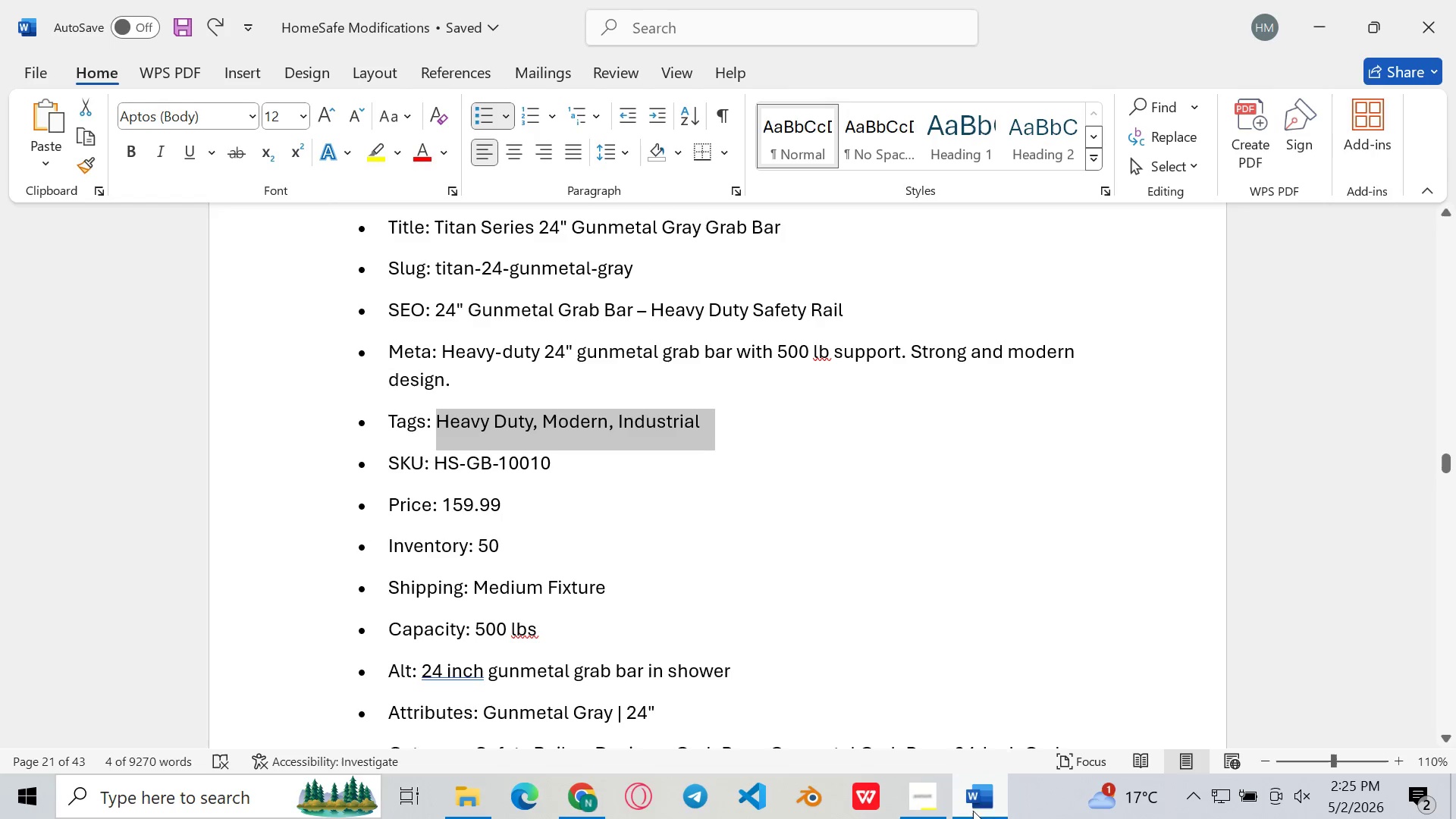 
left_click([974, 814])
 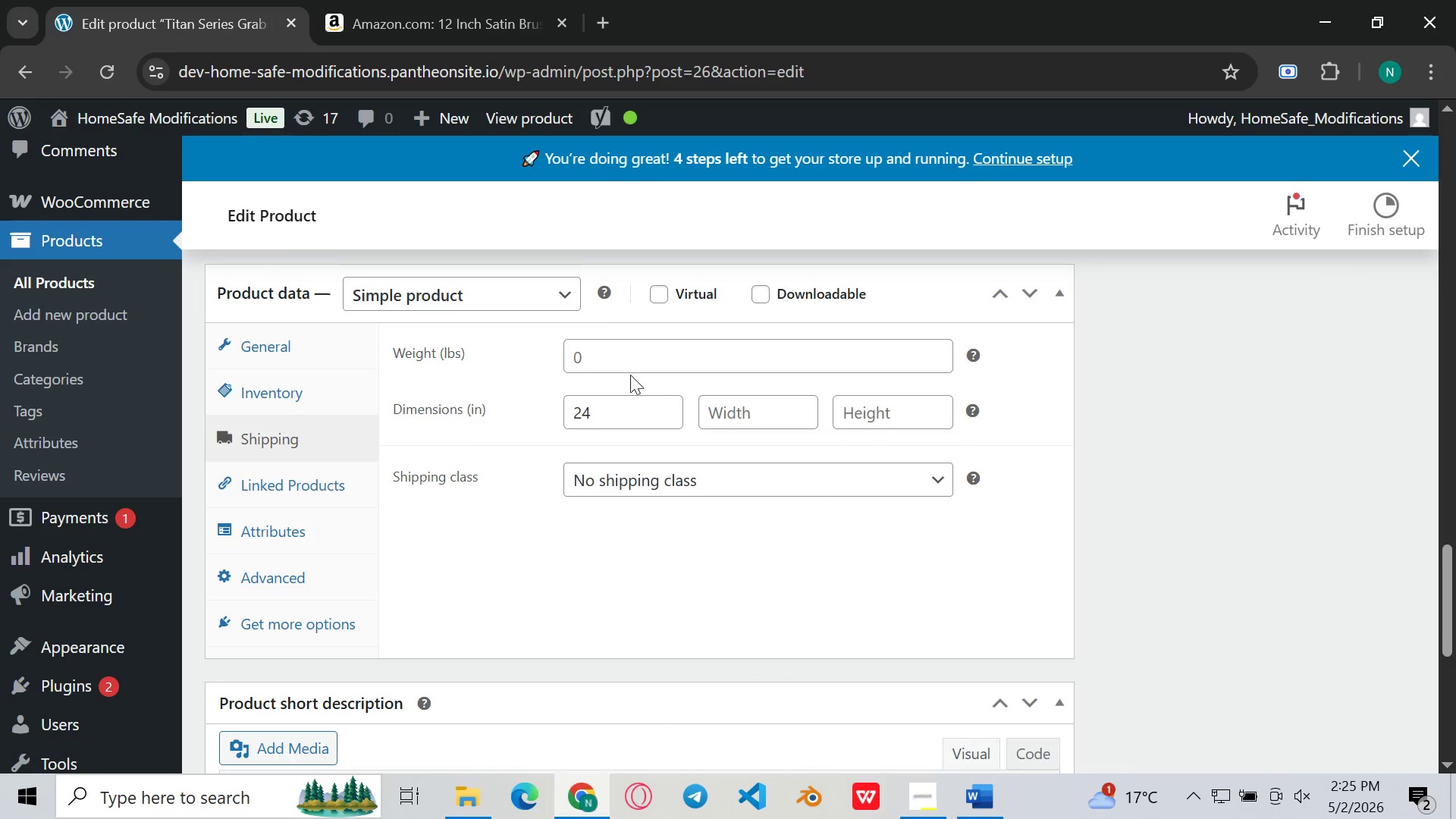 
left_click([617, 352])
 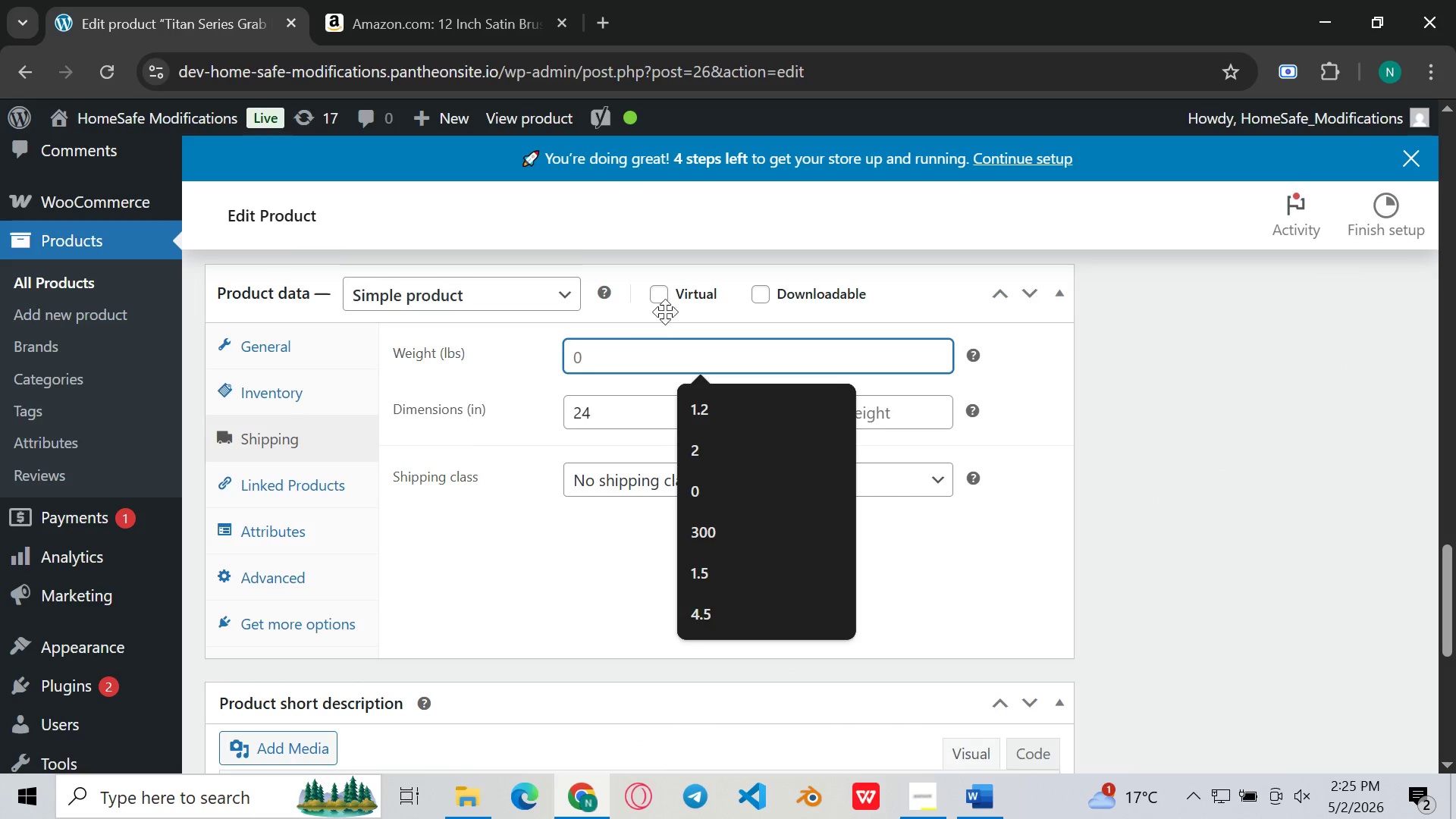 
type(500)
 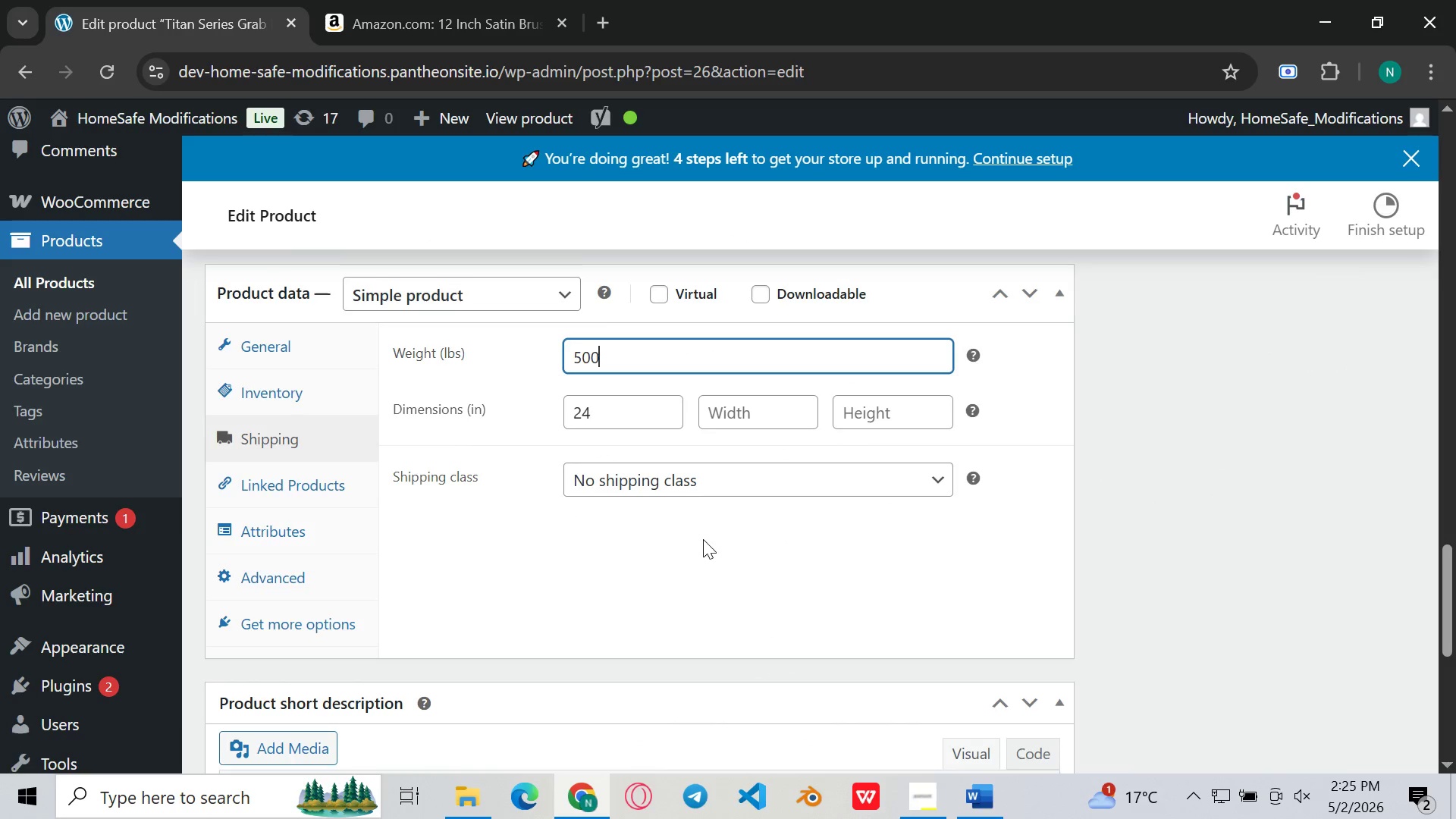 
left_click([703, 539])
 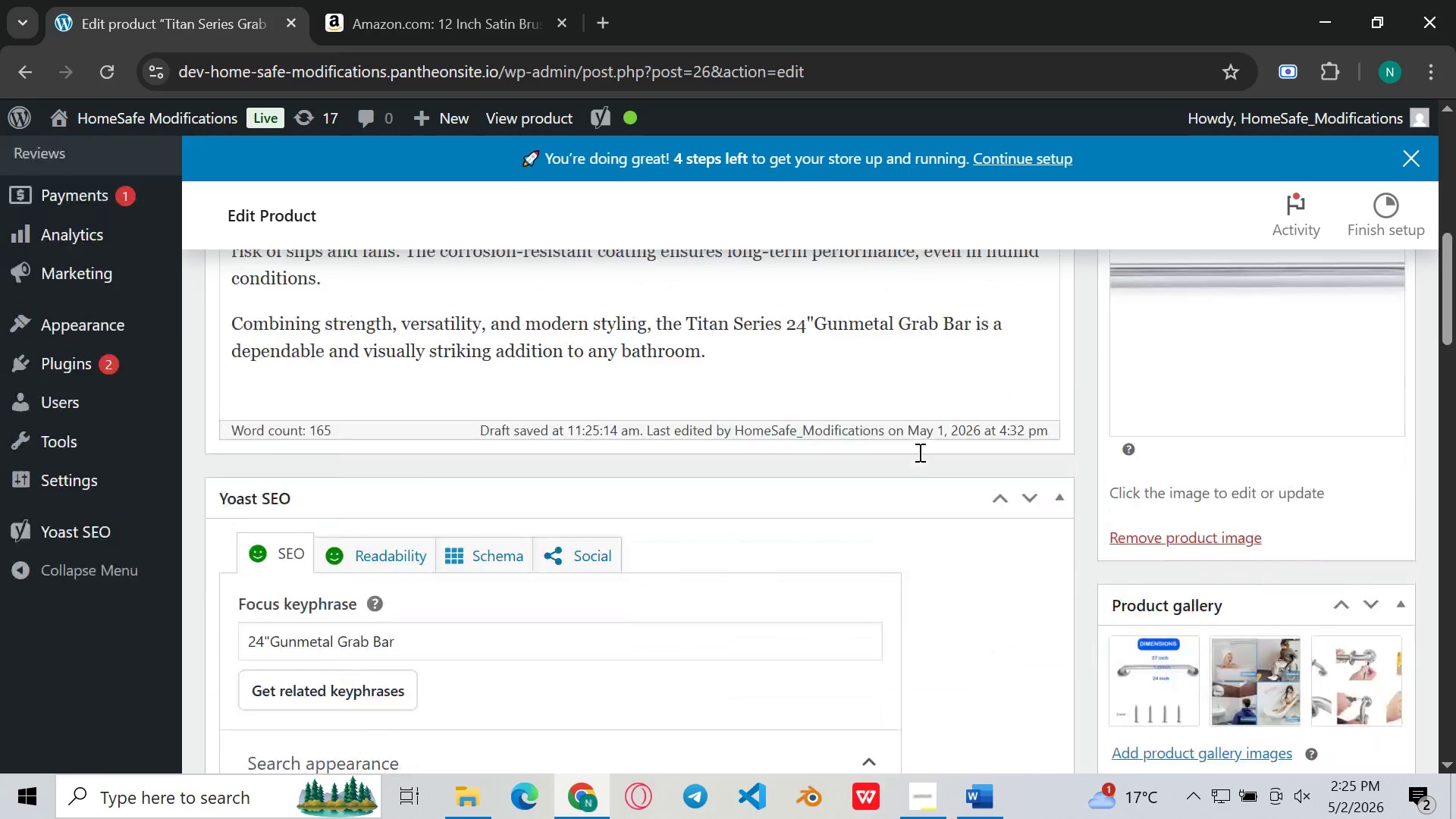 
wait(6.16)
 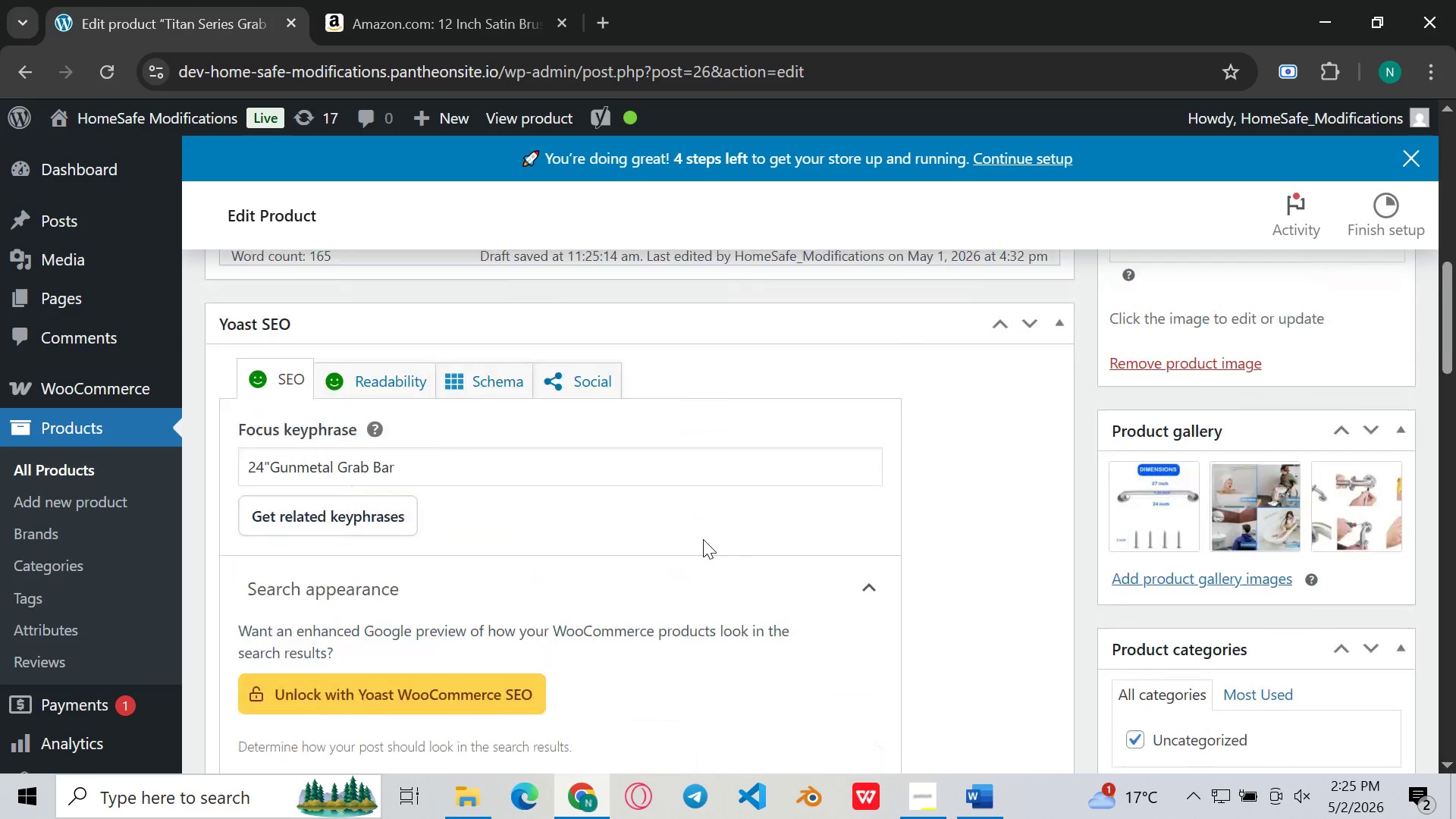 
left_click([1138, 422])
 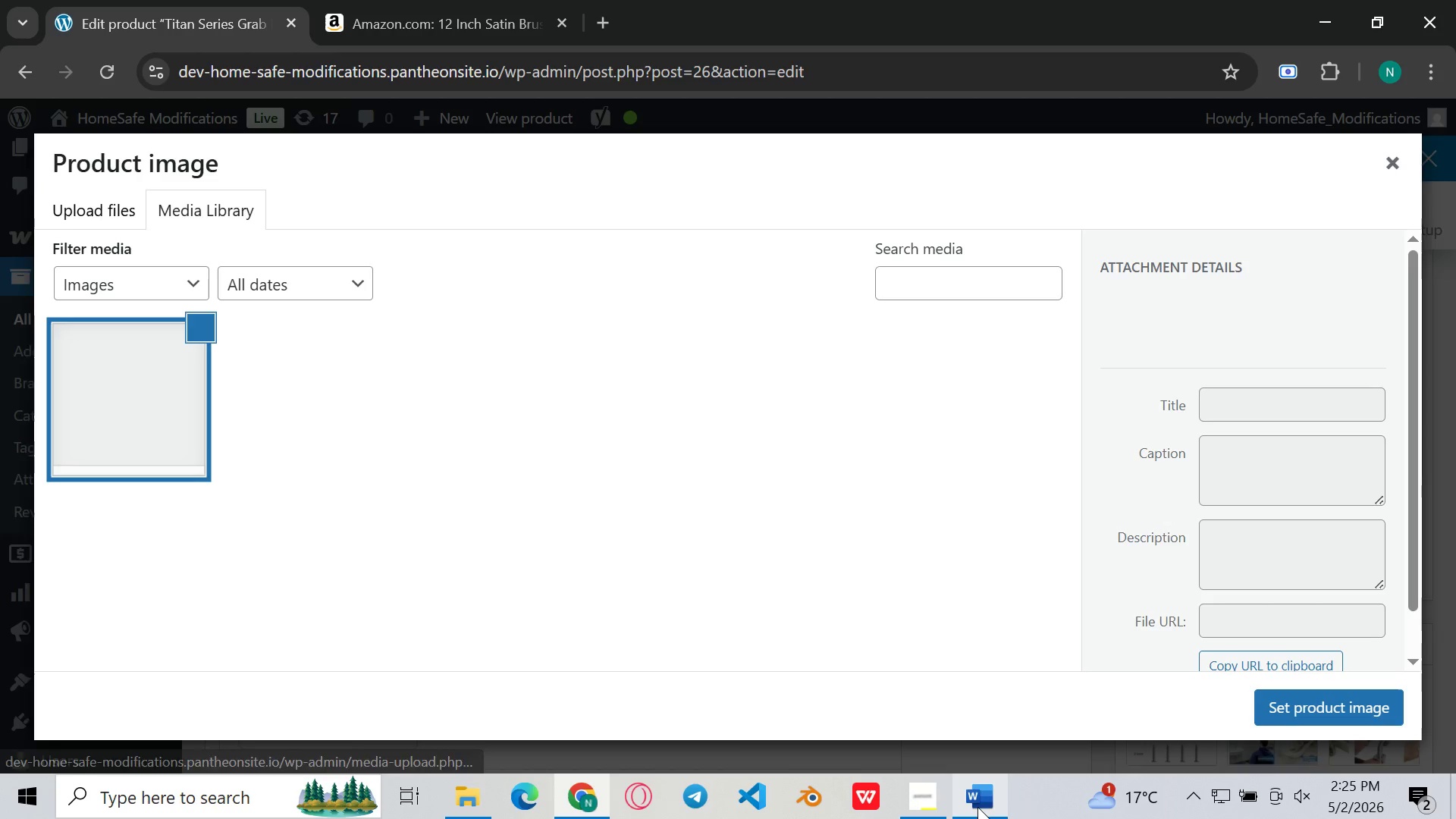 
left_click([977, 807])
 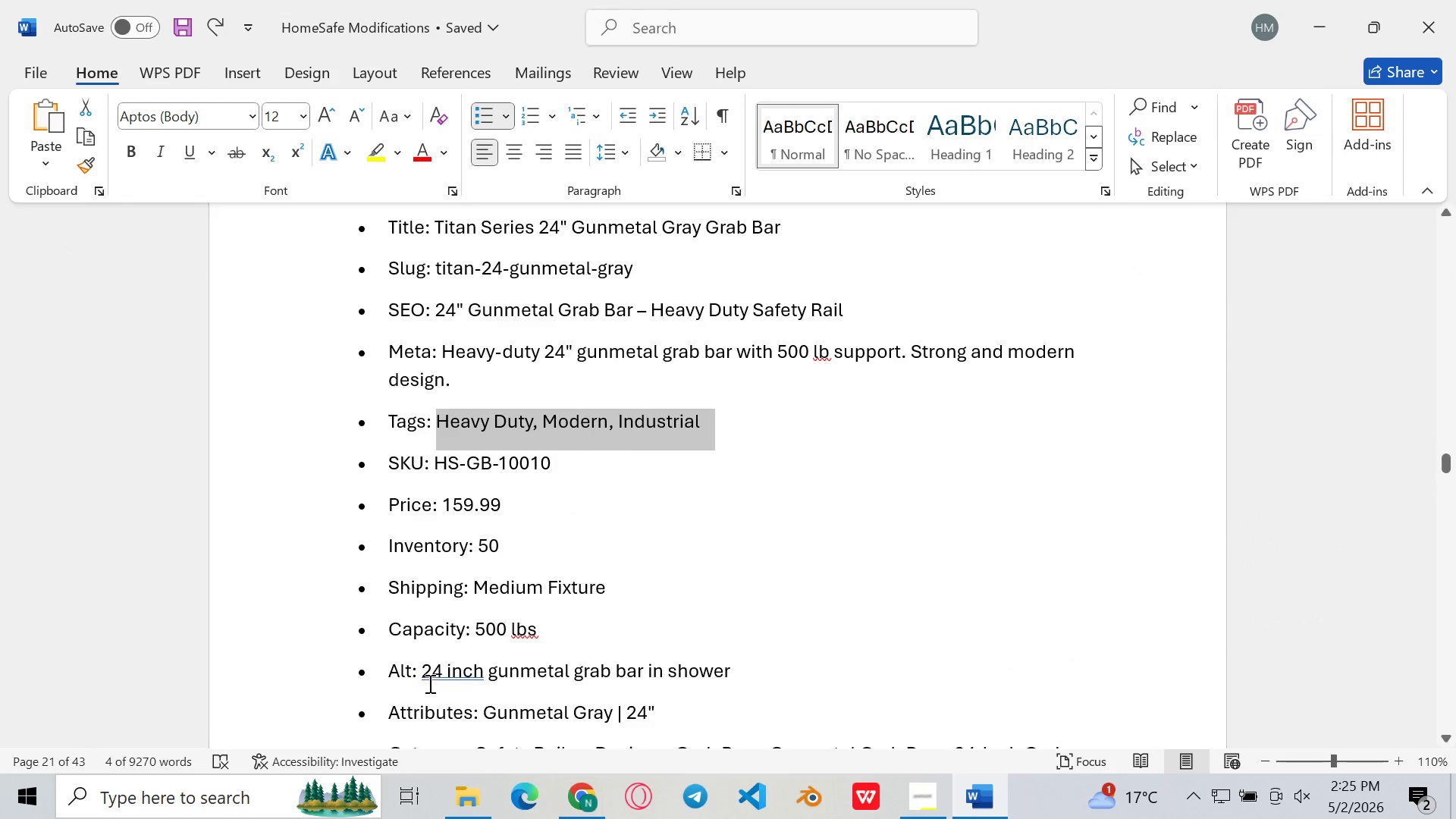 
left_click_drag(start_coordinate=[425, 678], to_coordinate=[753, 676])
 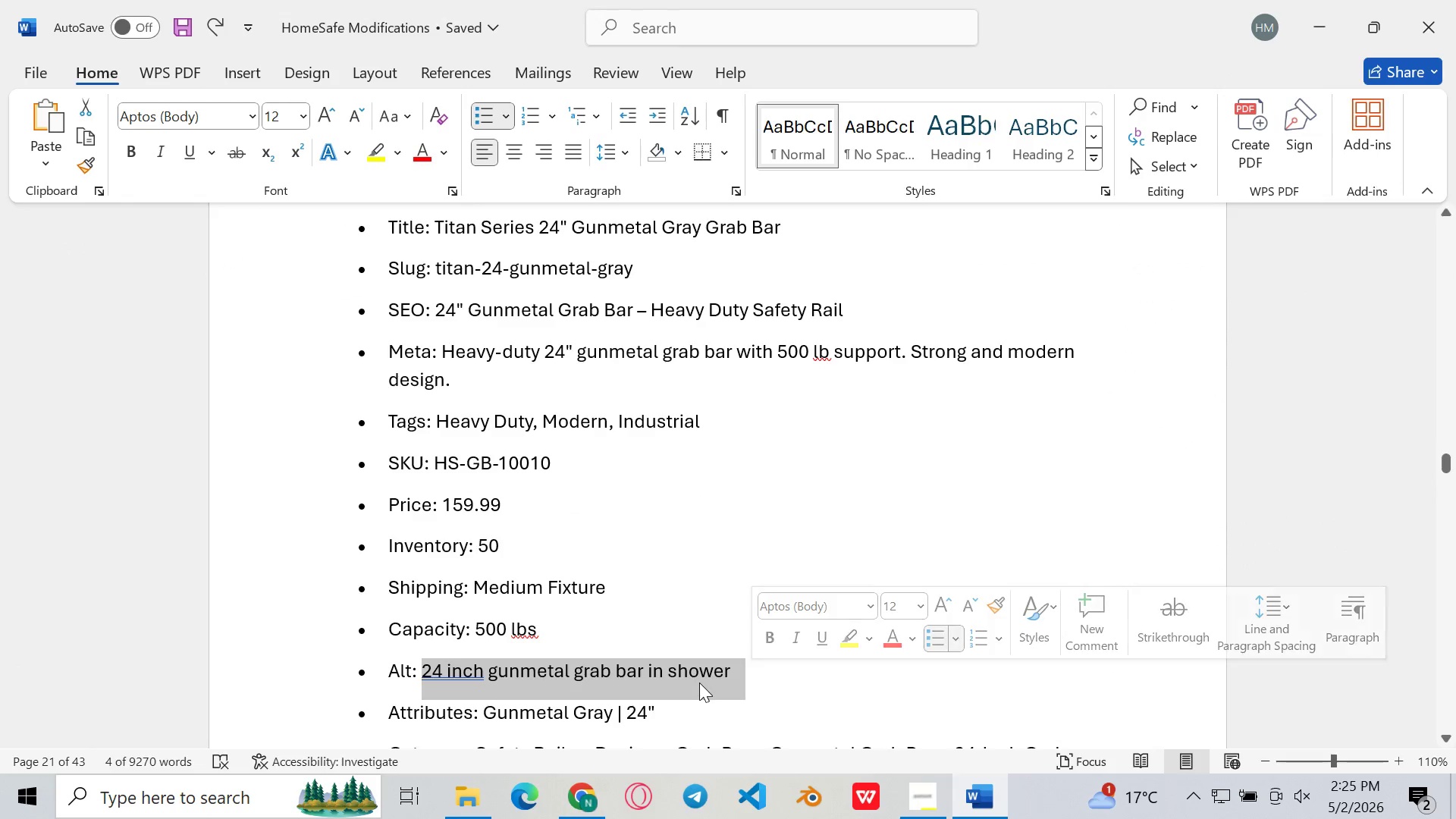 
key(Control+C)
 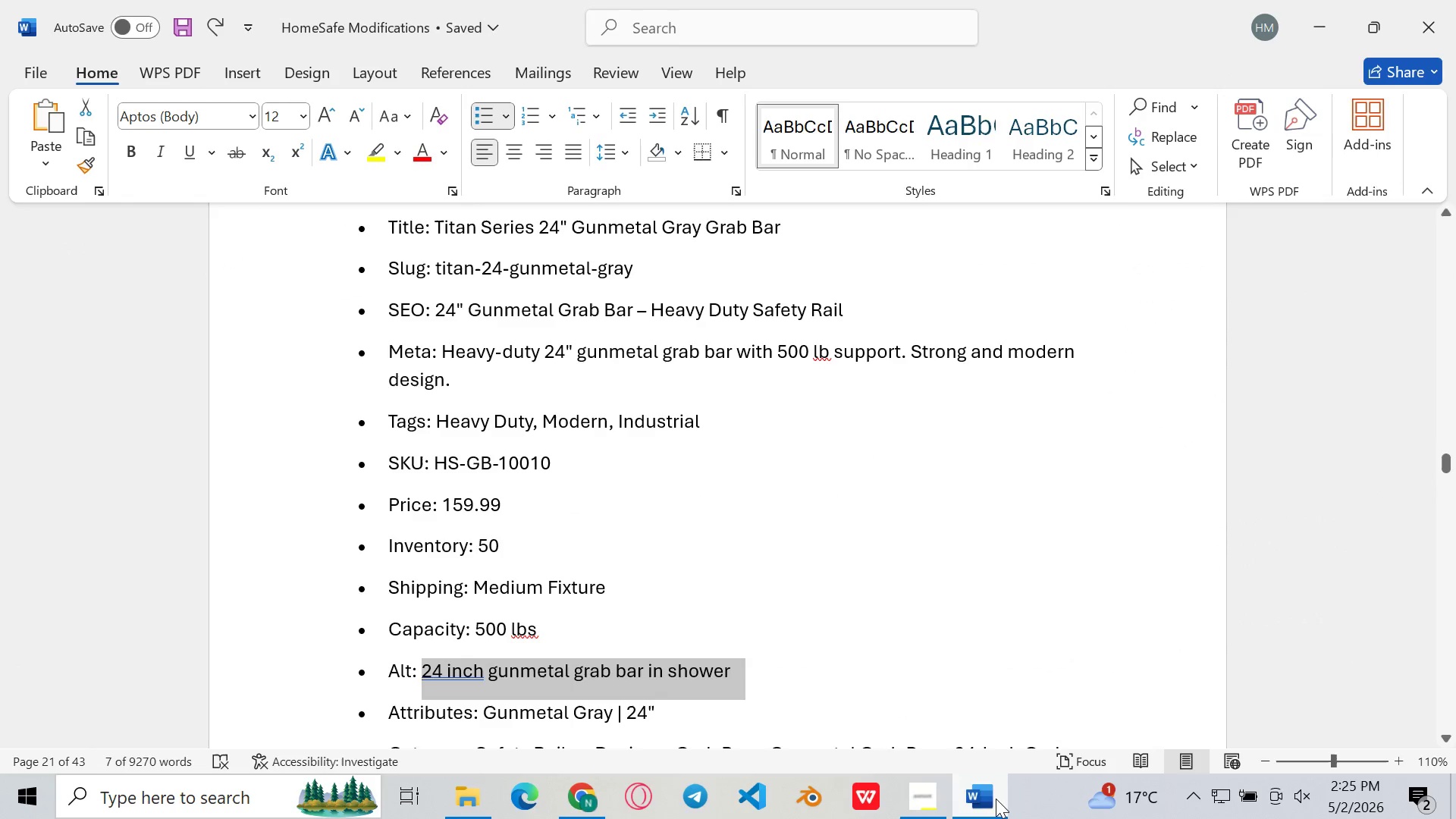 
left_click([996, 799])
 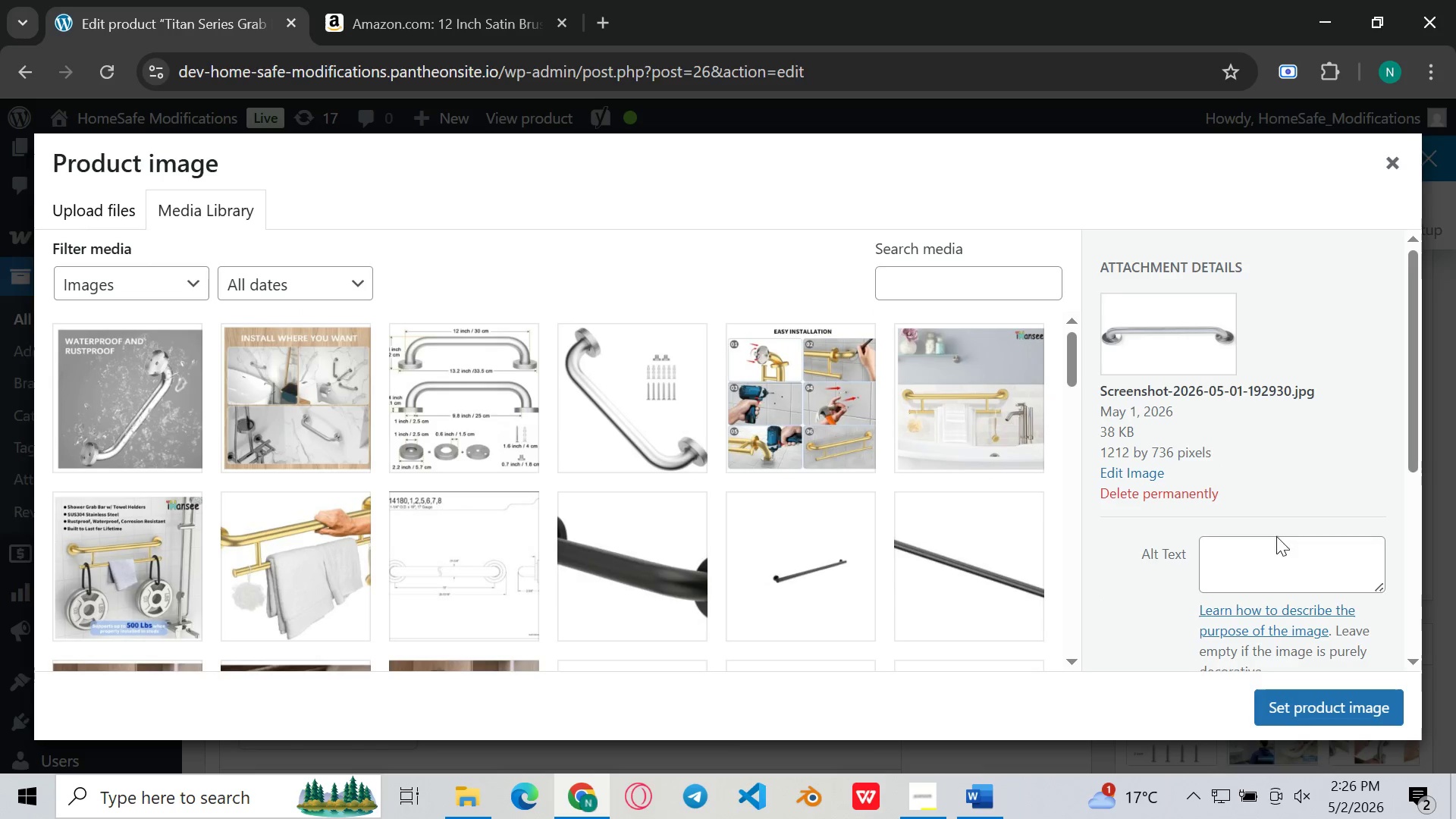 
left_click([1260, 575])
 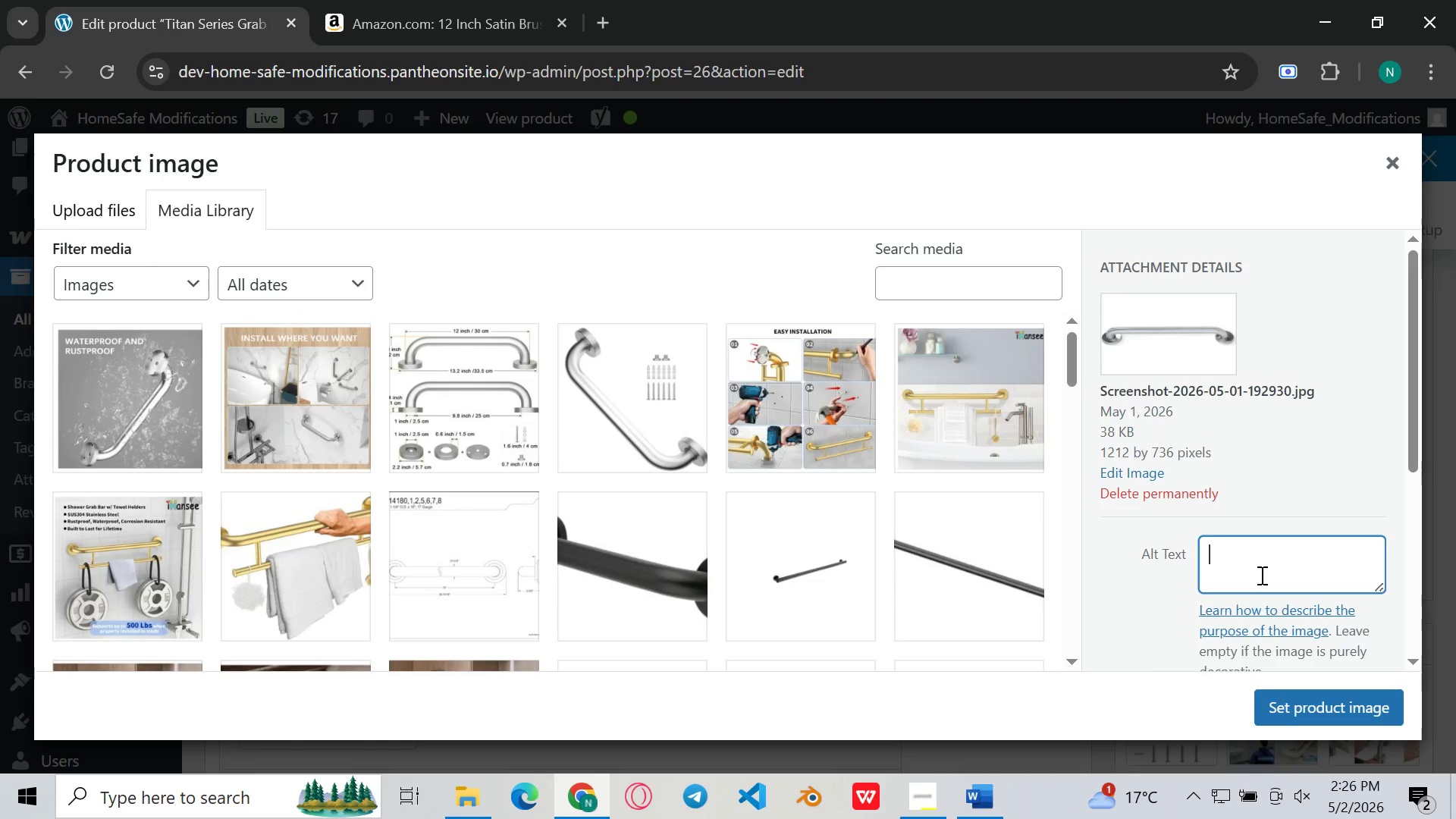 
key(Control+V)
 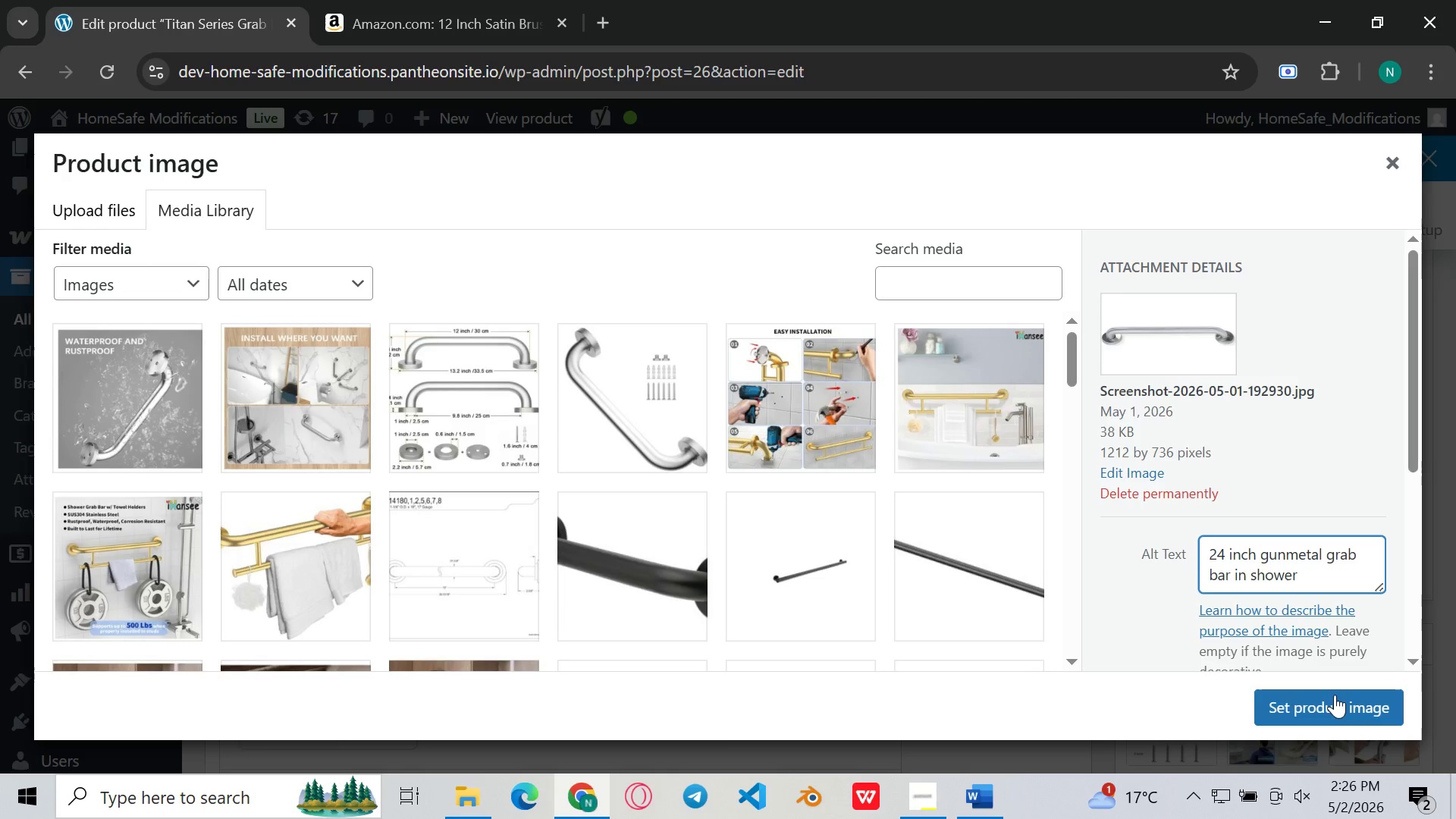 
left_click([1335, 695])
 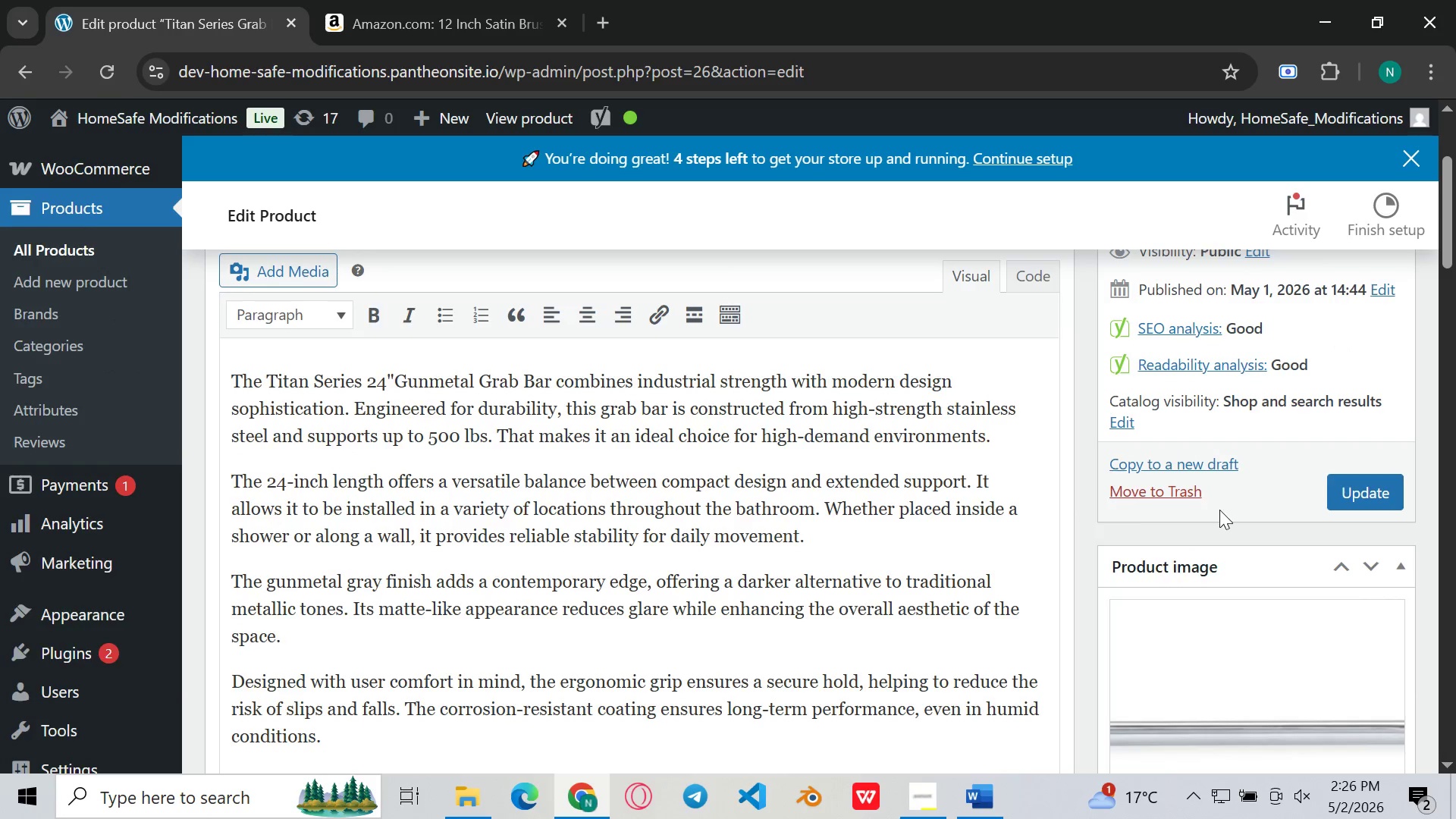 
wait(7.56)
 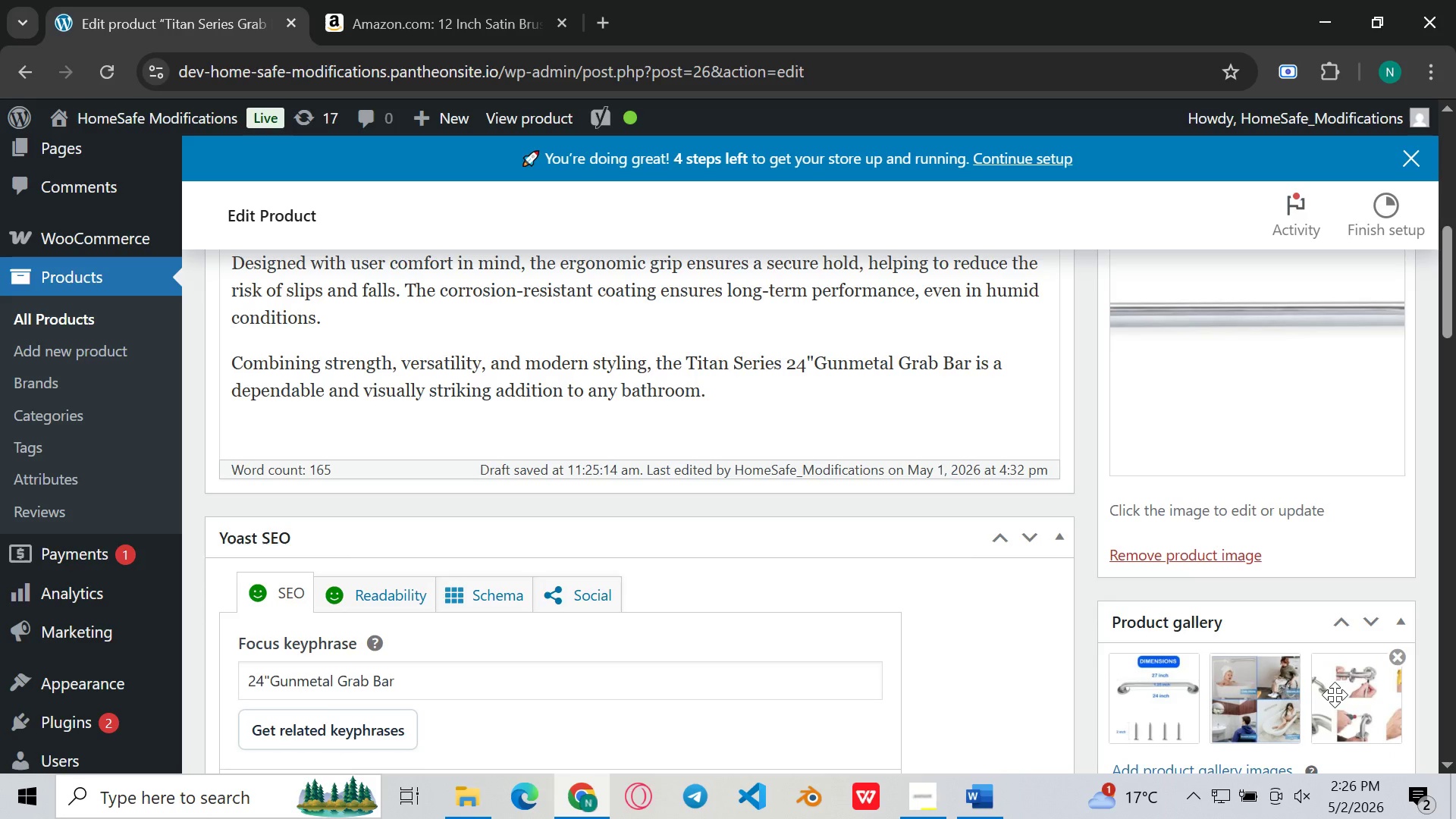 
left_click([1379, 716])
 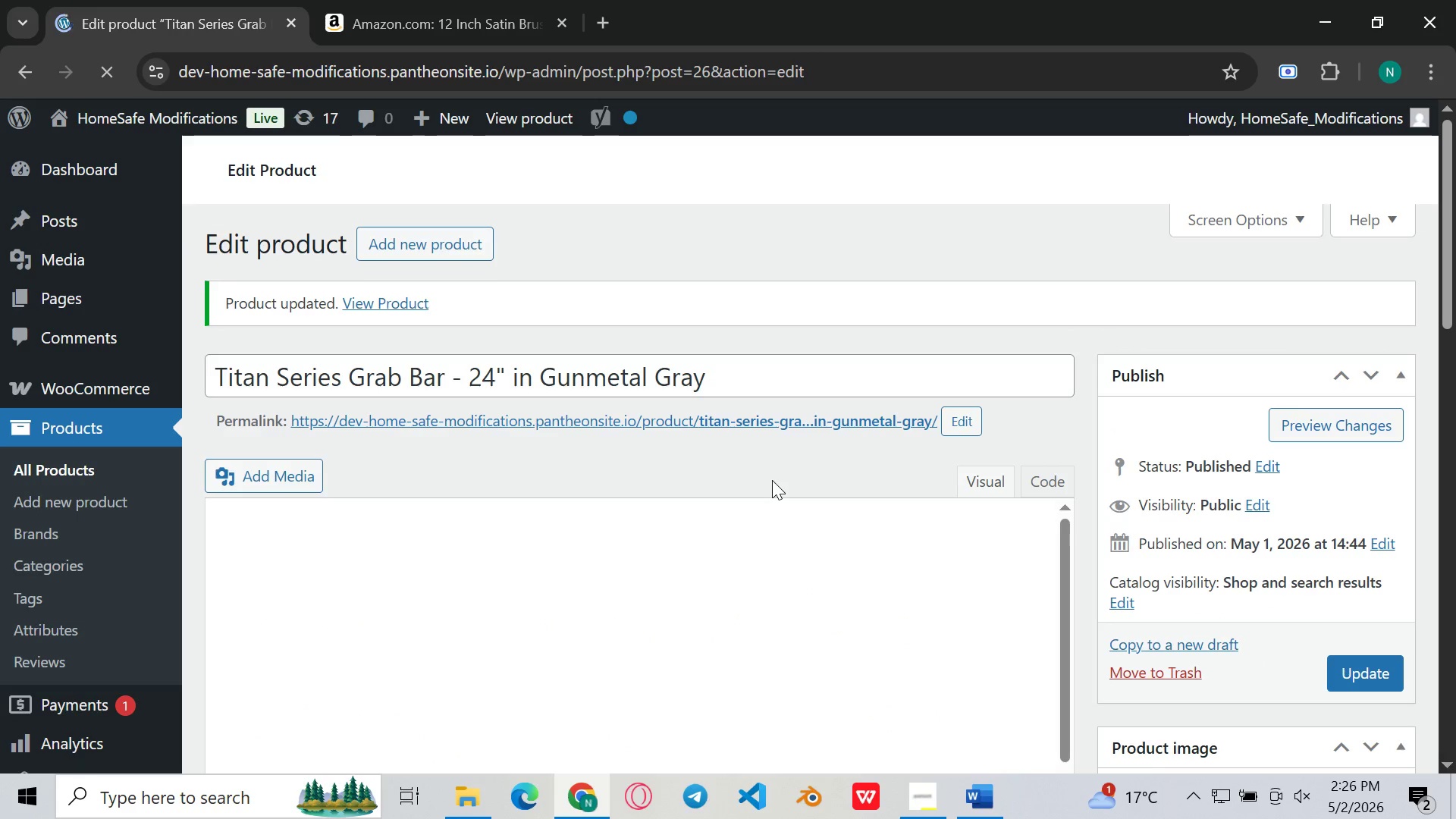 
wait(6.81)
 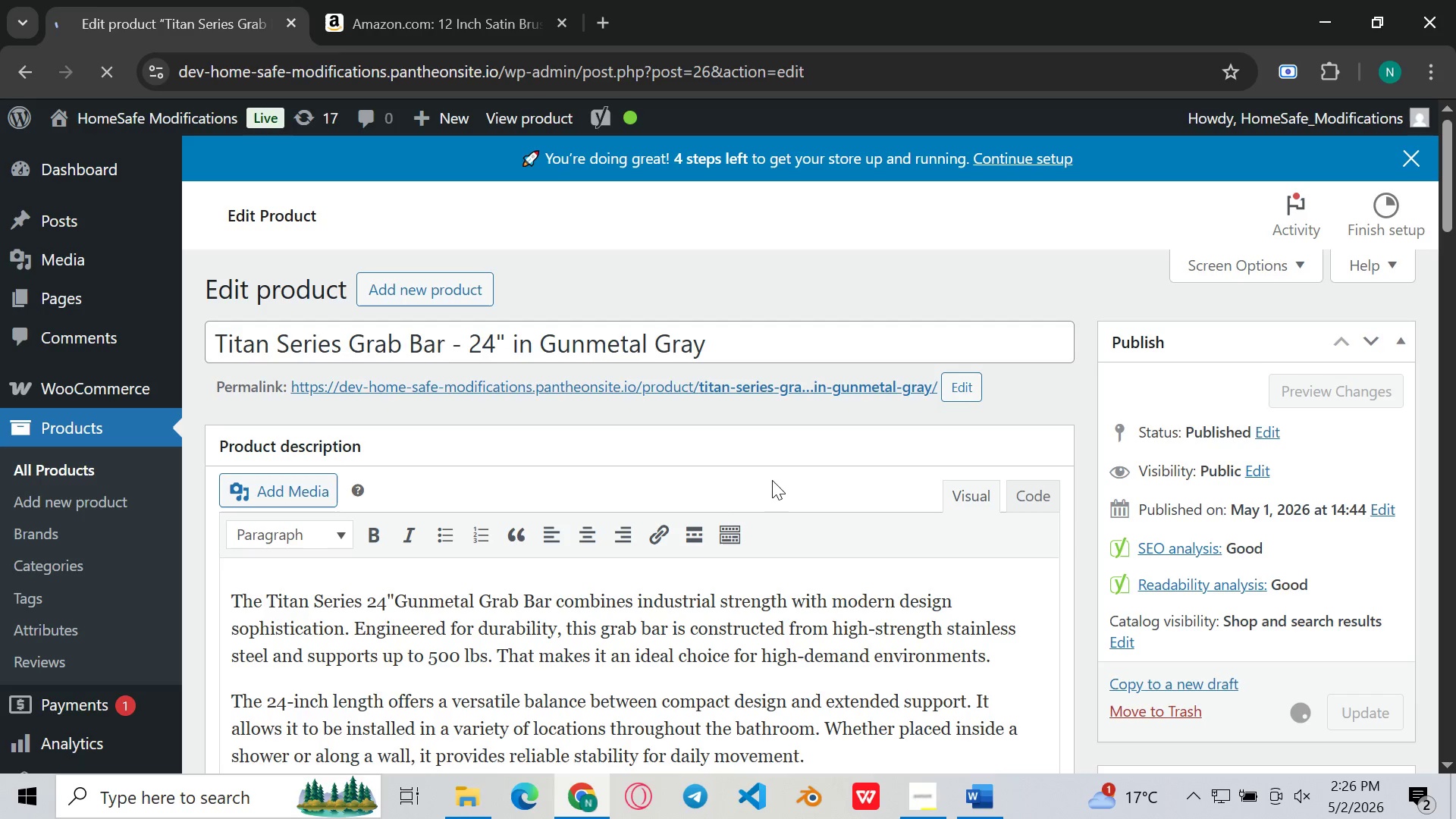 
left_click([1311, 427])
 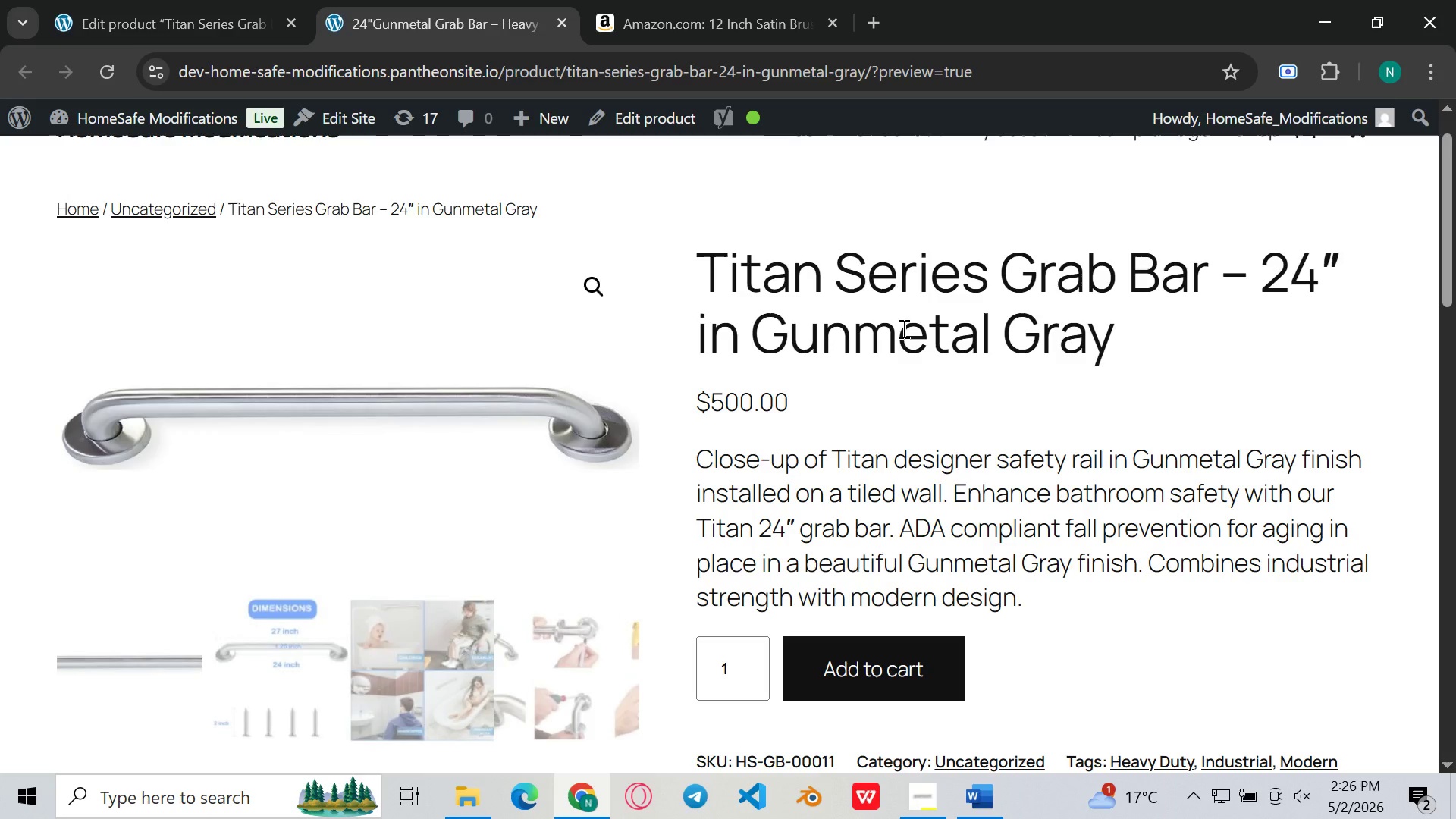 
wait(18.78)
 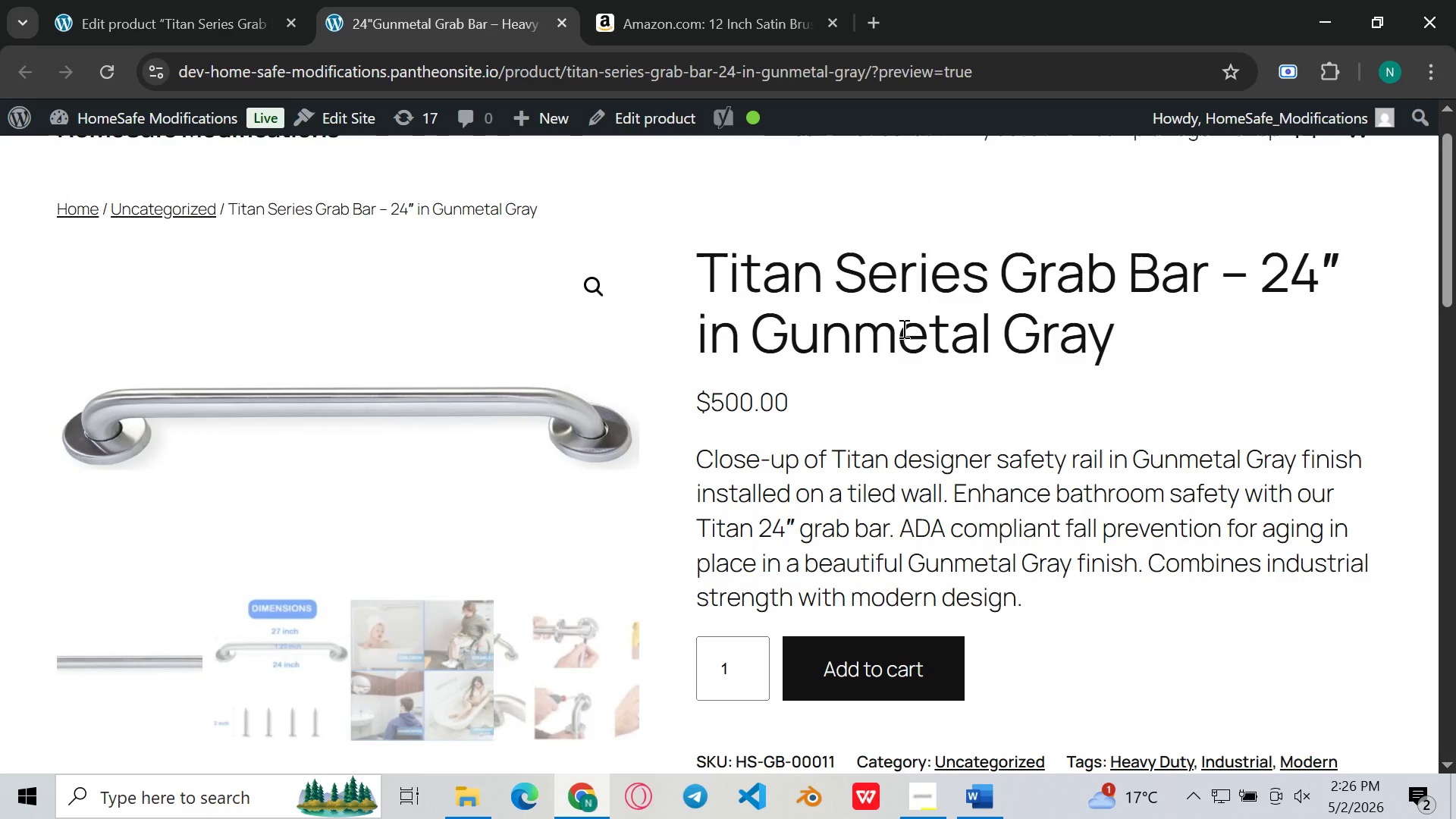 
left_click([877, 337])
 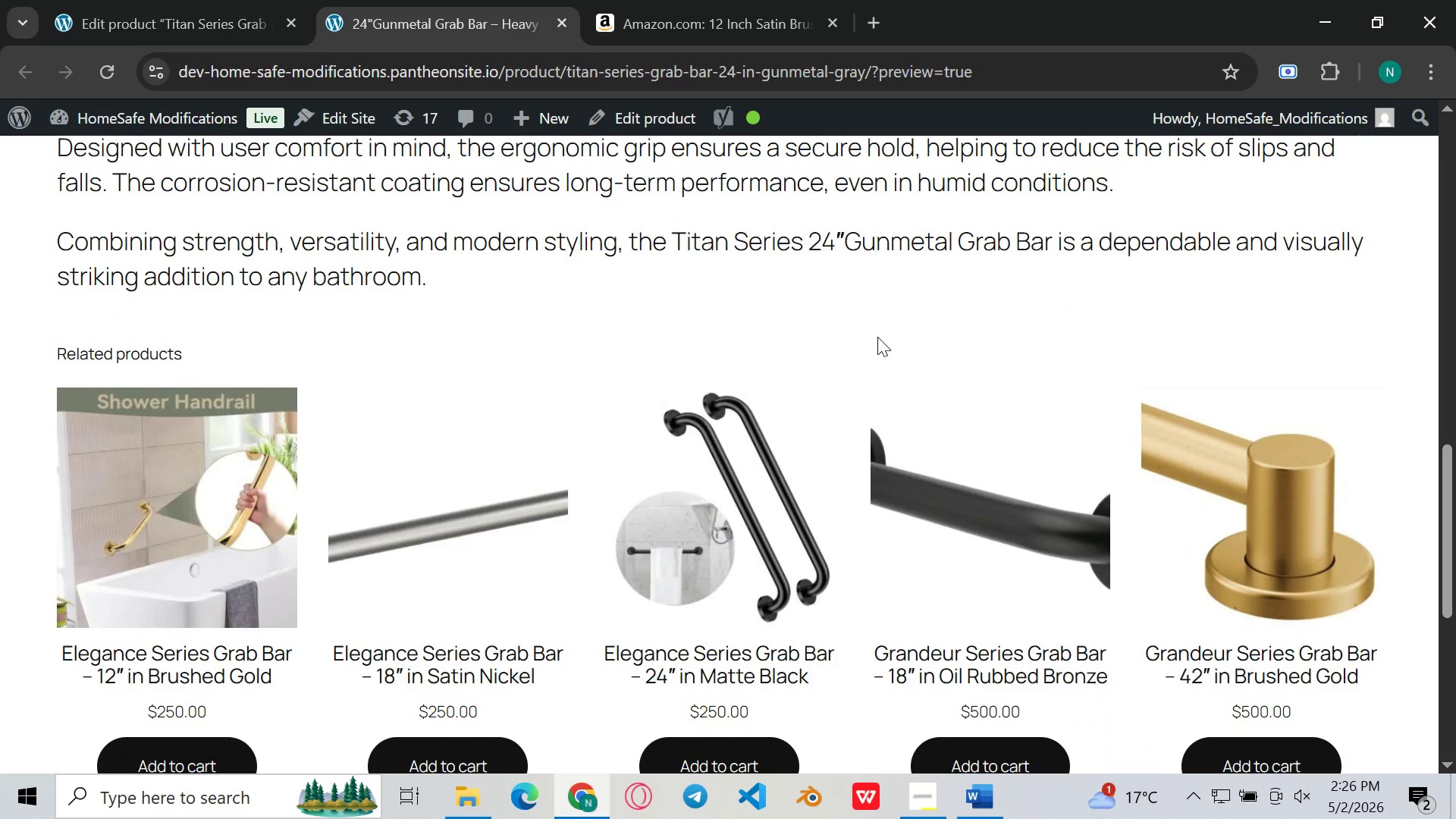 
wait(9.05)
 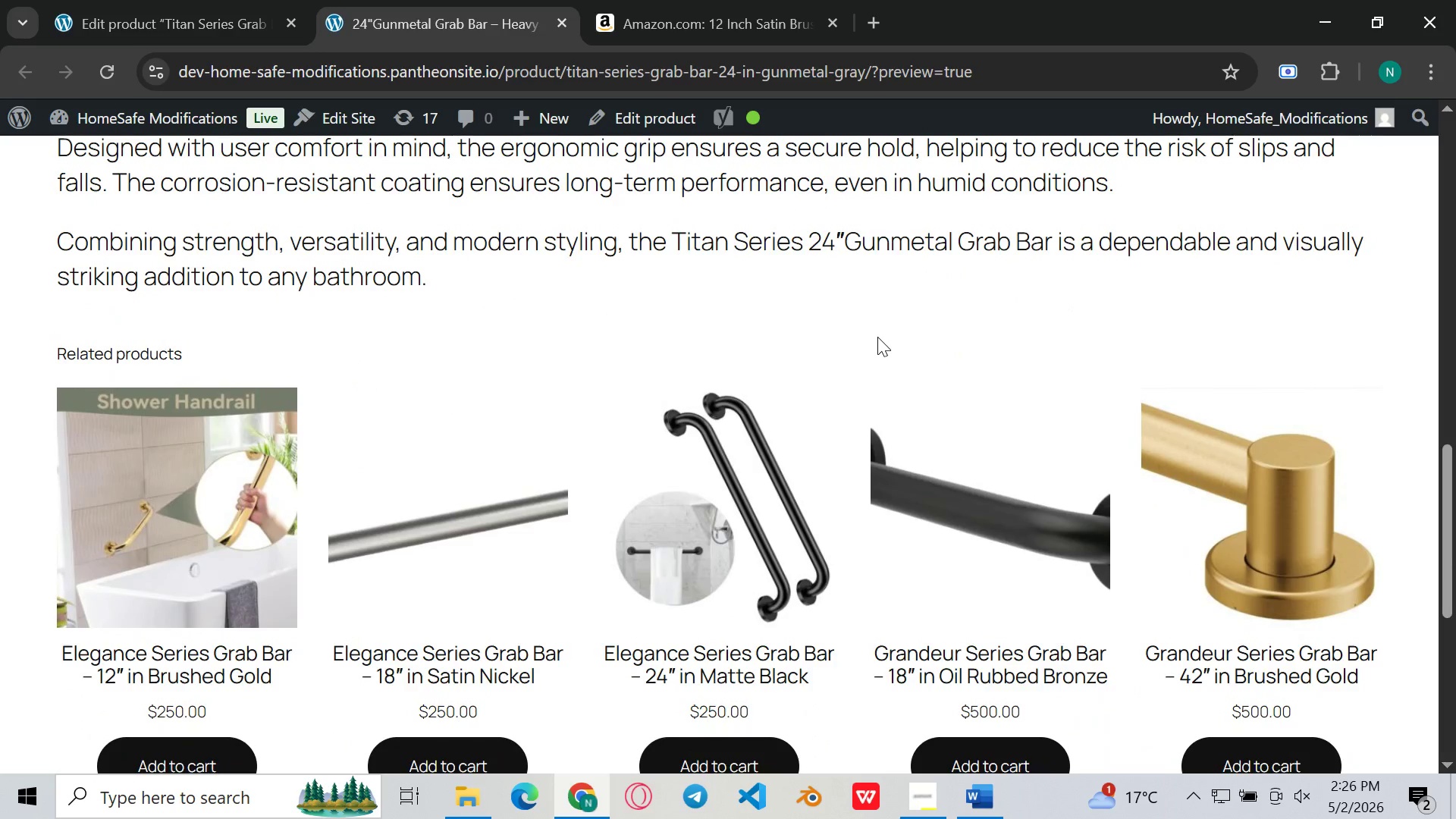 
left_click([187, 0])
 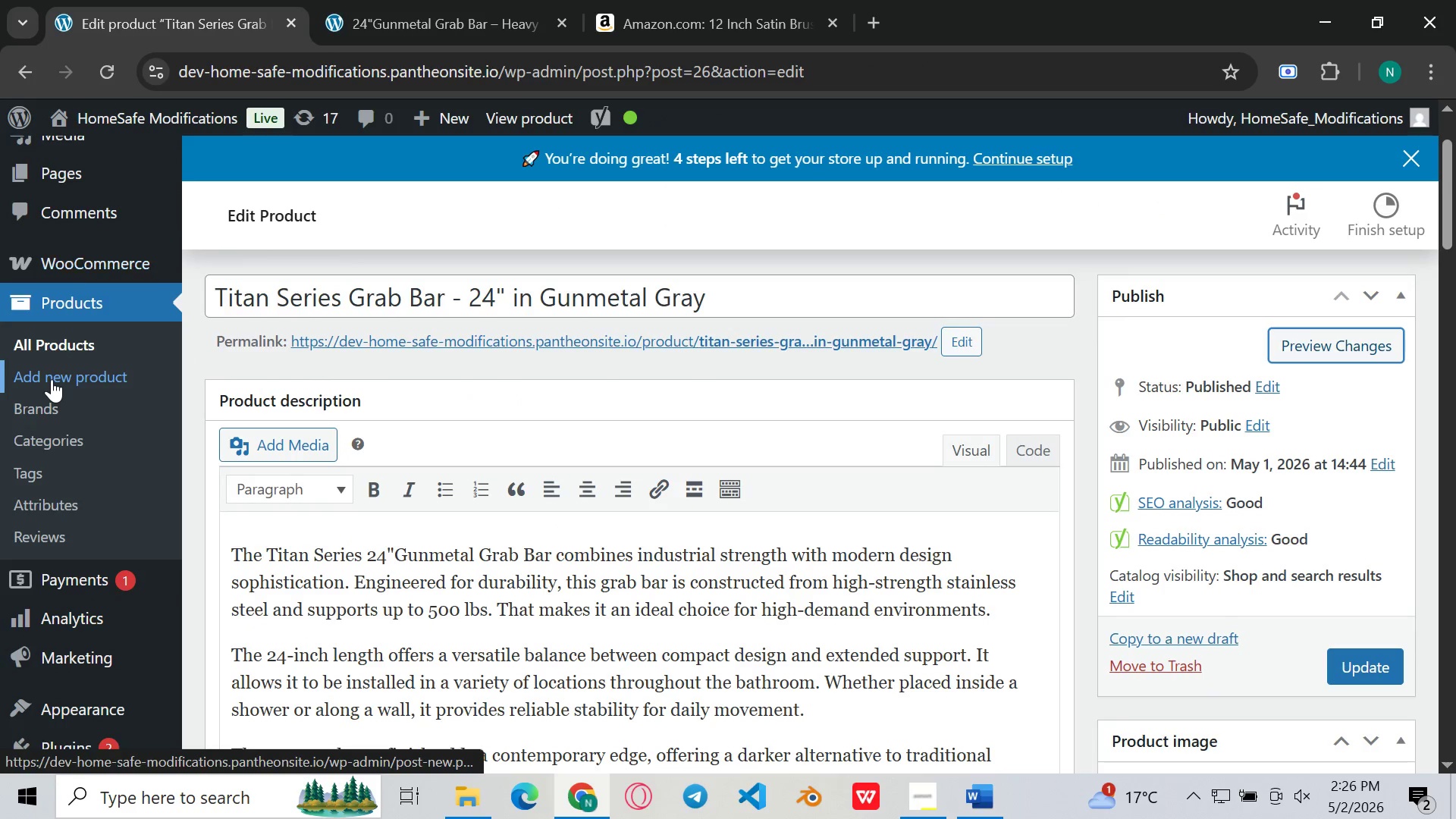 
left_click([64, 346])
 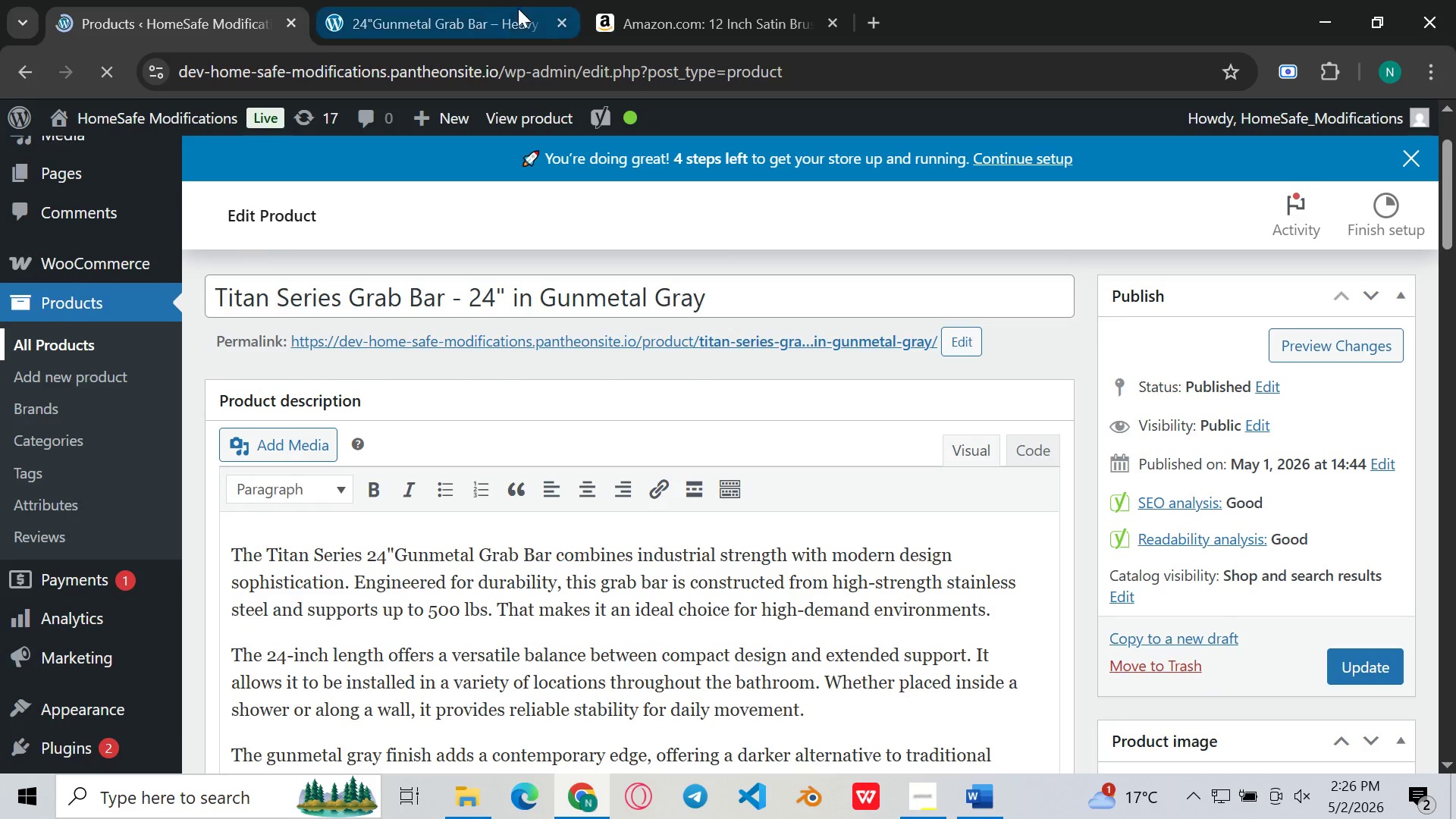 
mouse_move([536, 20])
 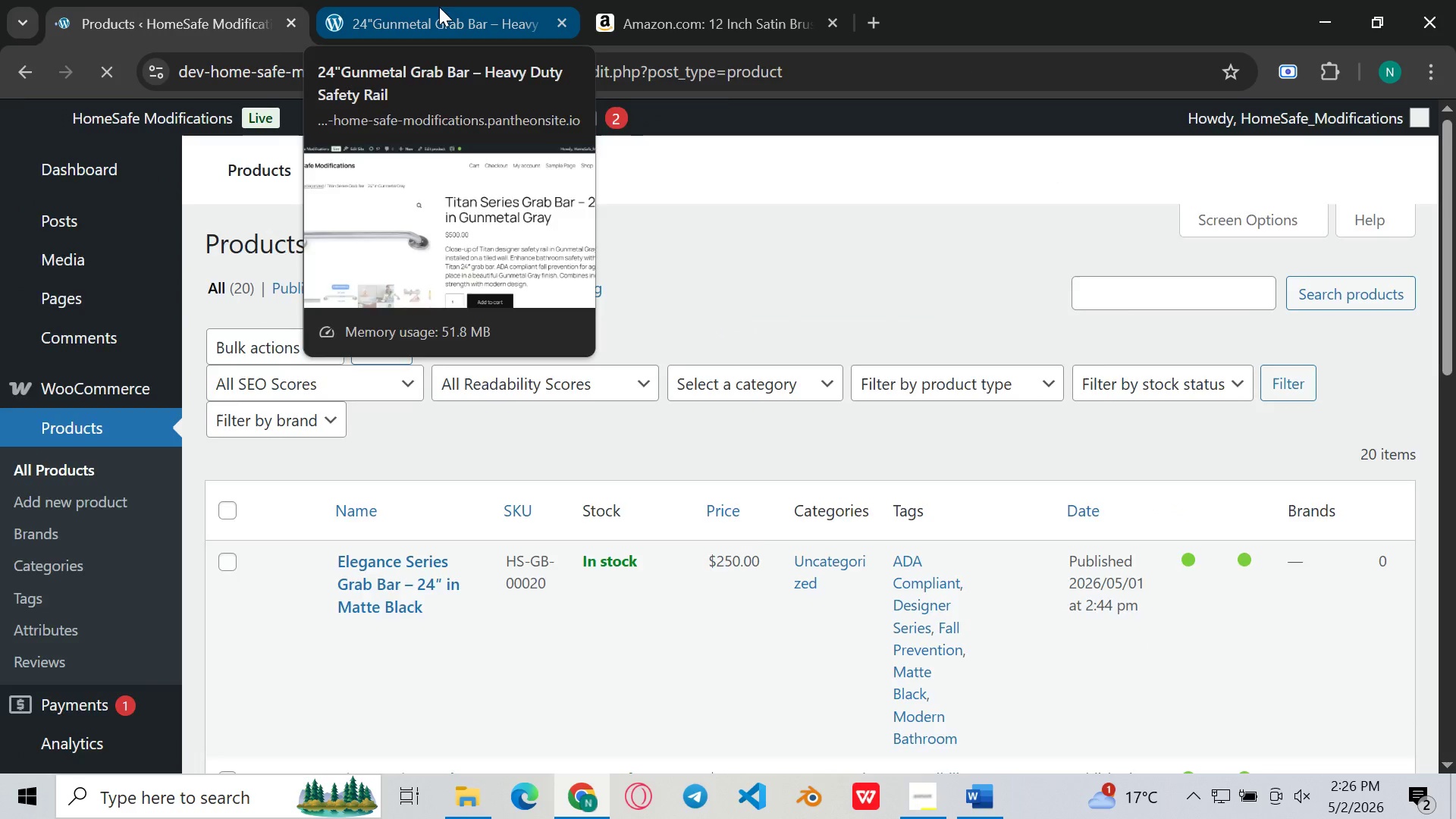 
left_click([439, 7])
 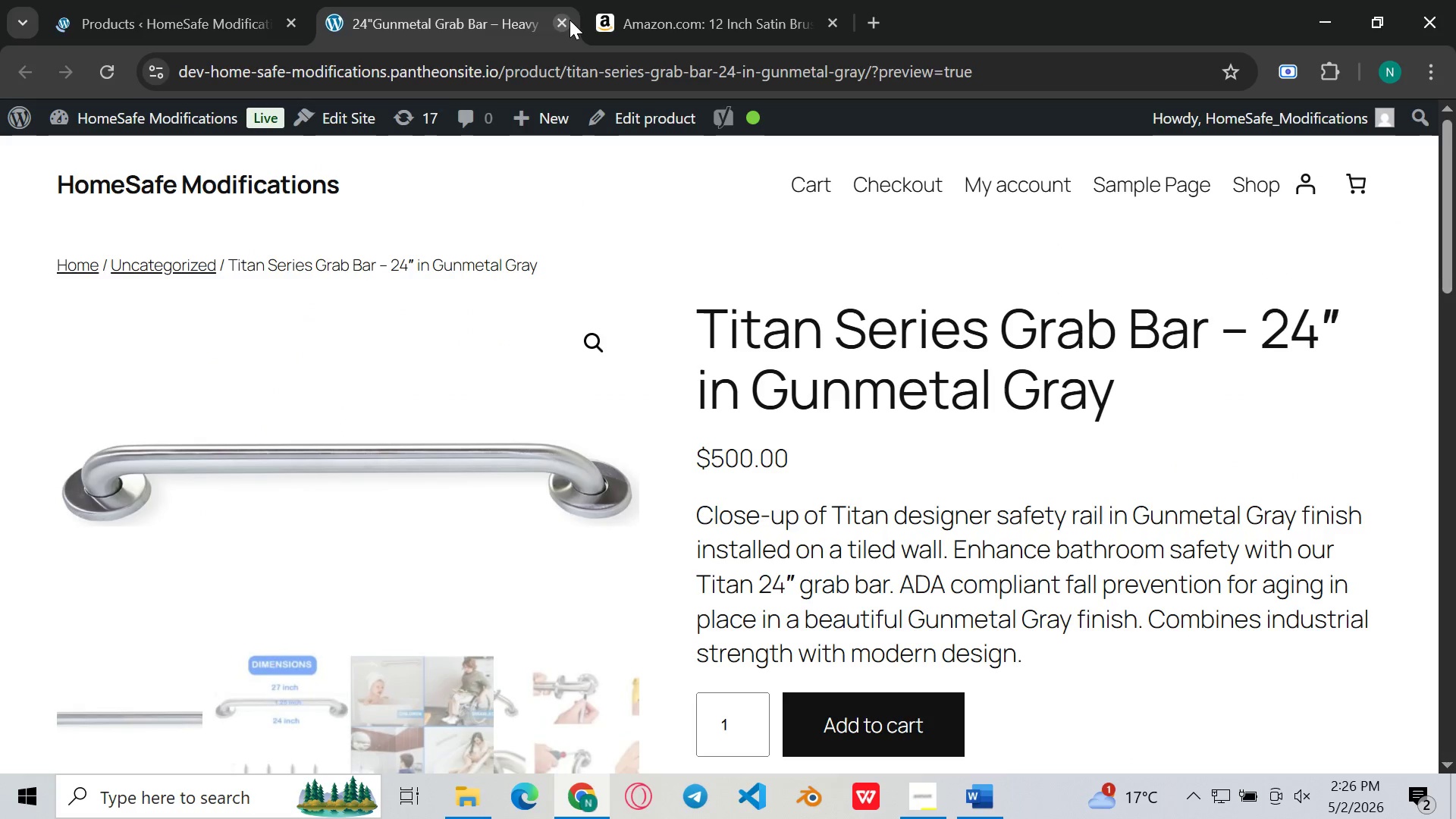 
left_click([563, 20])
 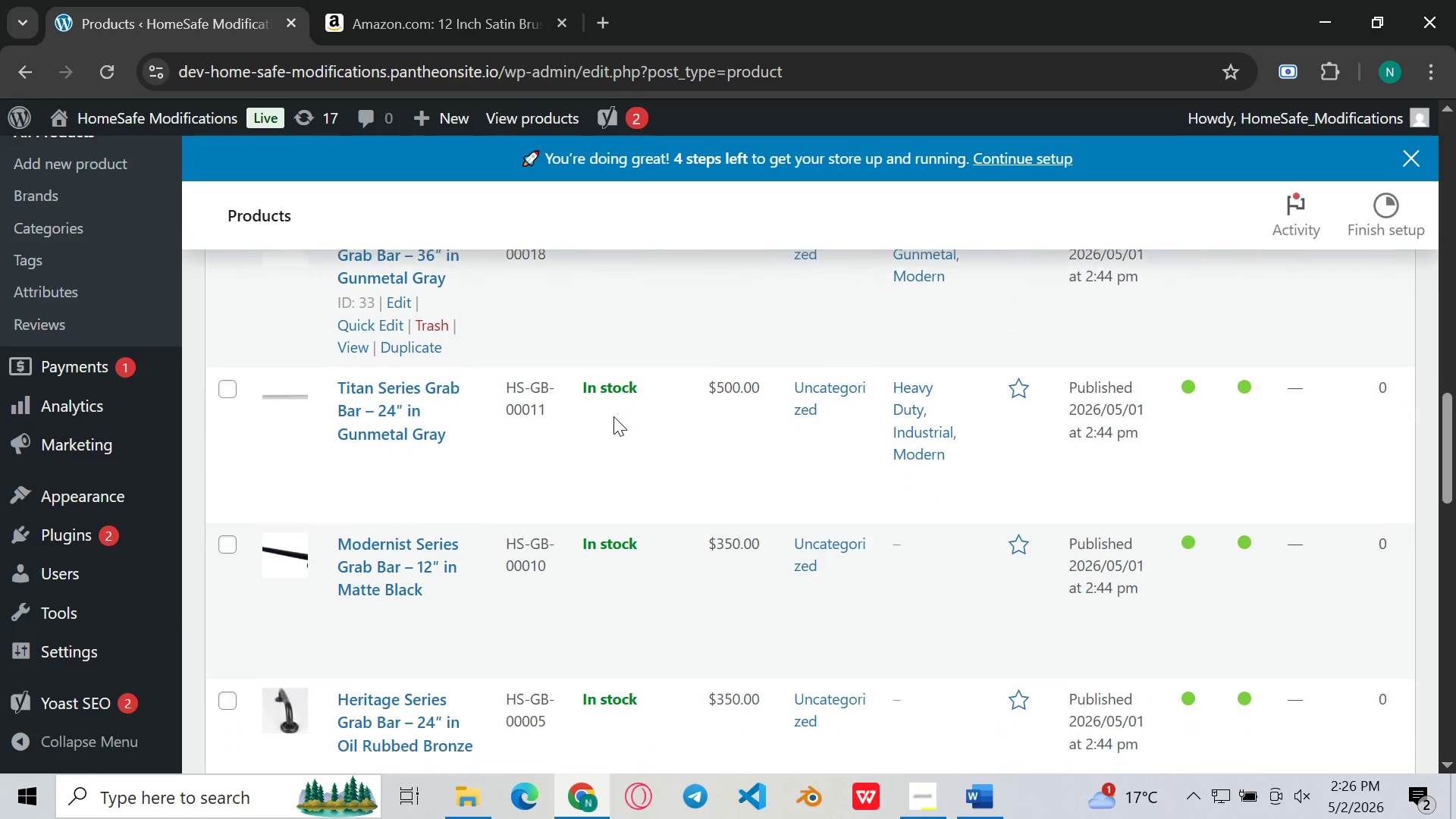 
wait(6.05)
 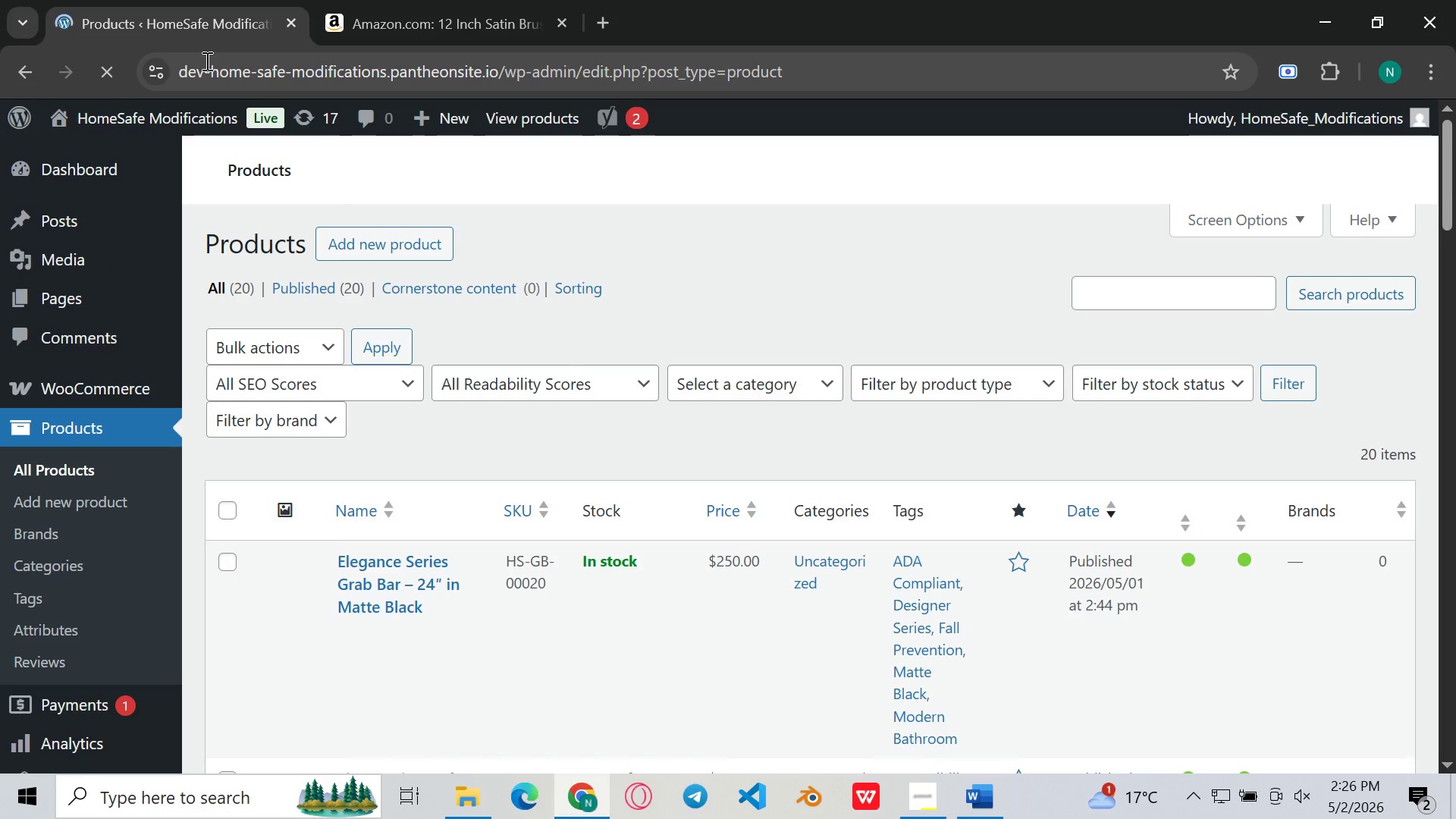 
left_click([984, 808])
 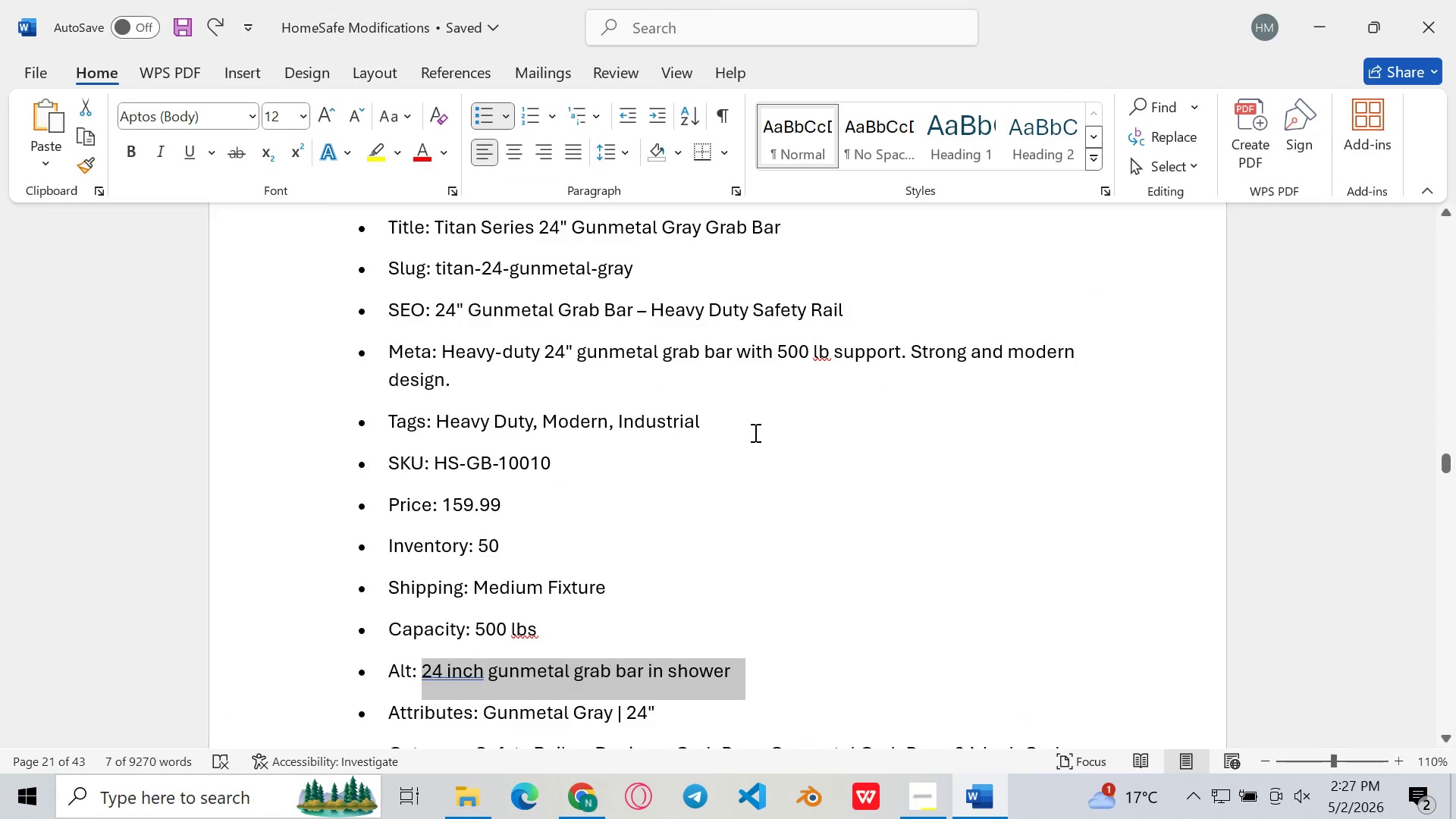 
scroll: coordinate [754, 432], scroll_direction: up, amount: 195.0
 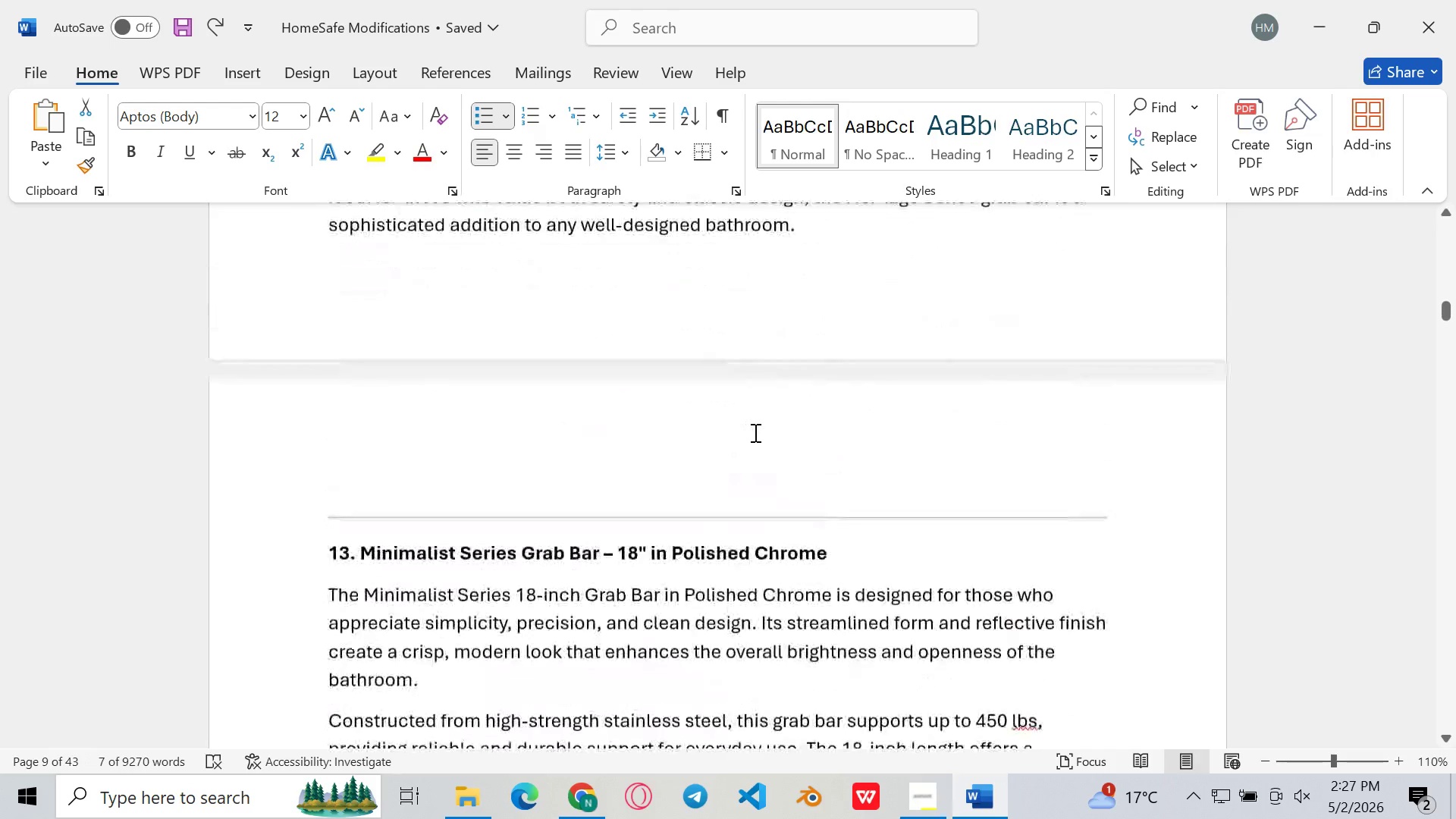 
left_click_drag(start_coordinate=[328, 227], to_coordinate=[1031, 704])
 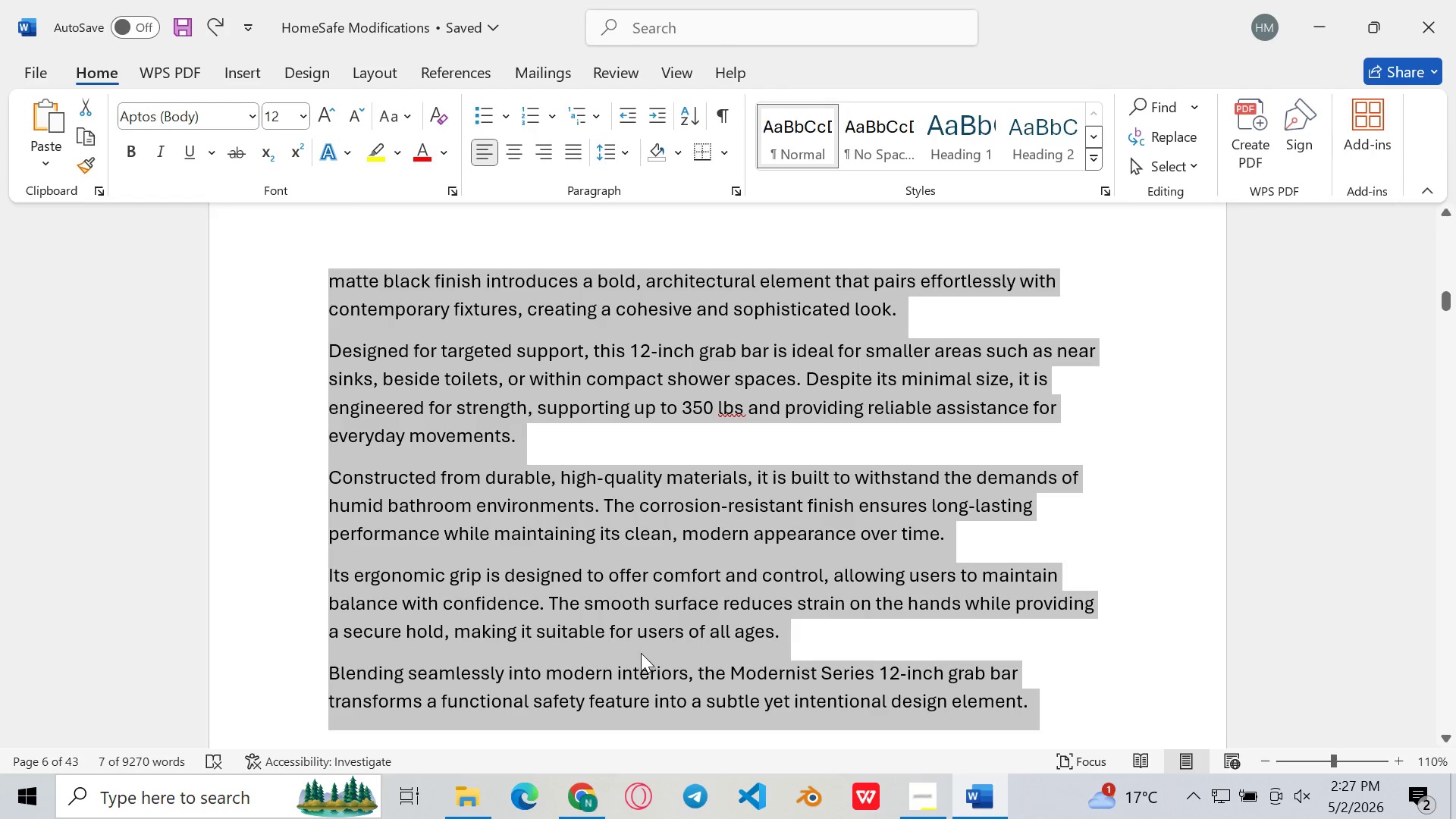 
scroll: coordinate [641, 653], scroll_direction: down, amount: 3.0
 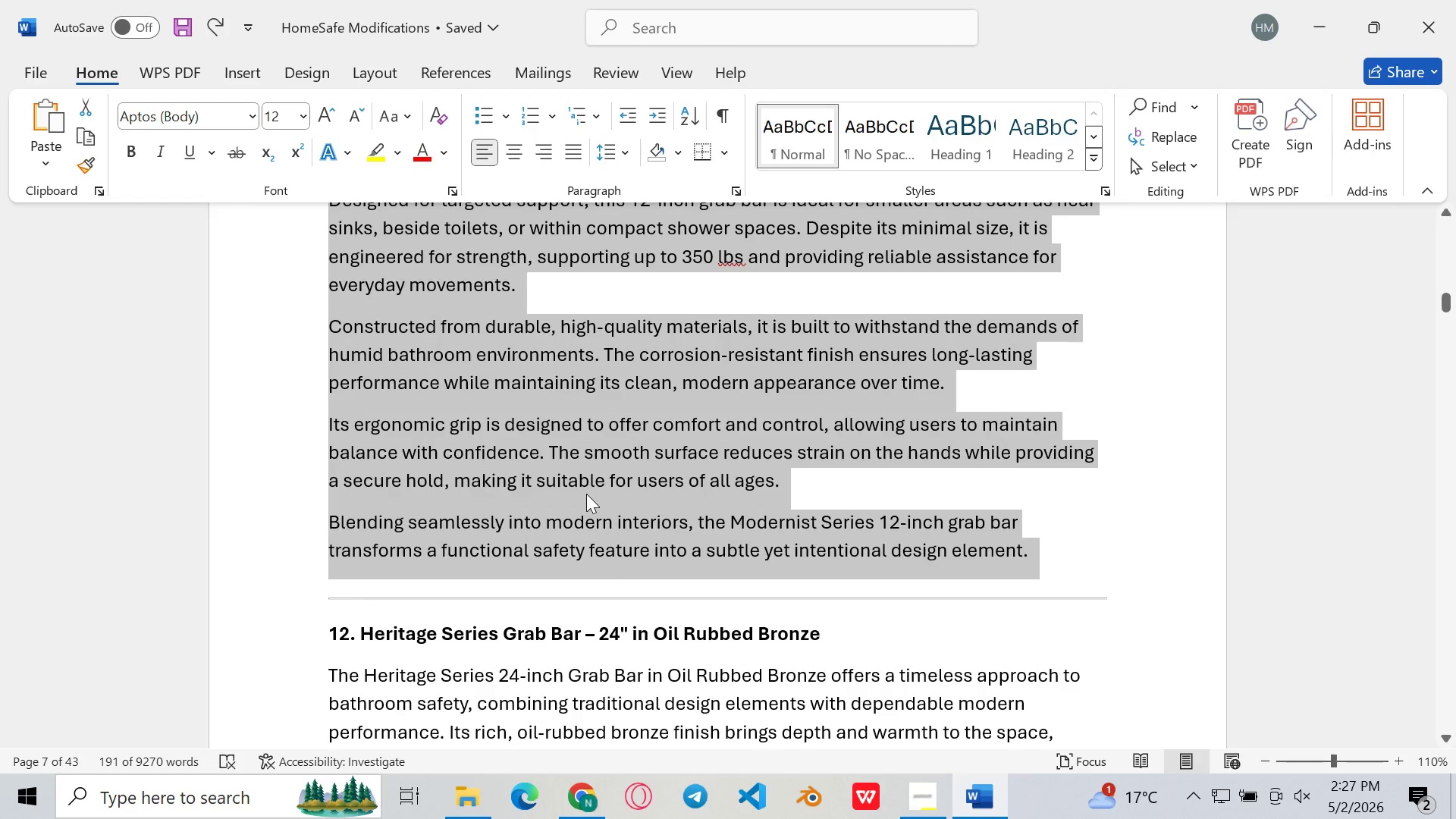 
key(Control+C)
 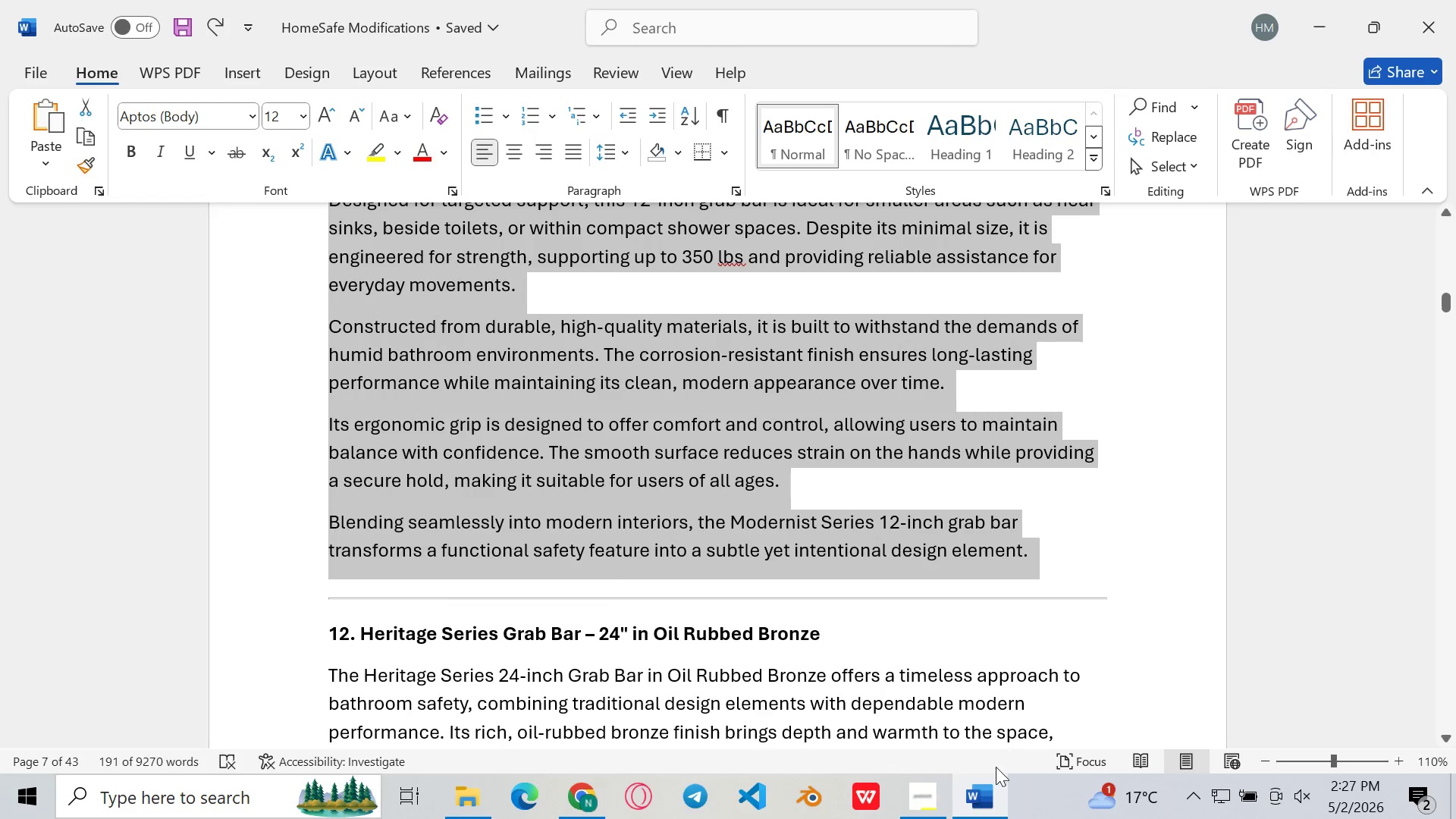 
left_click([989, 793])
 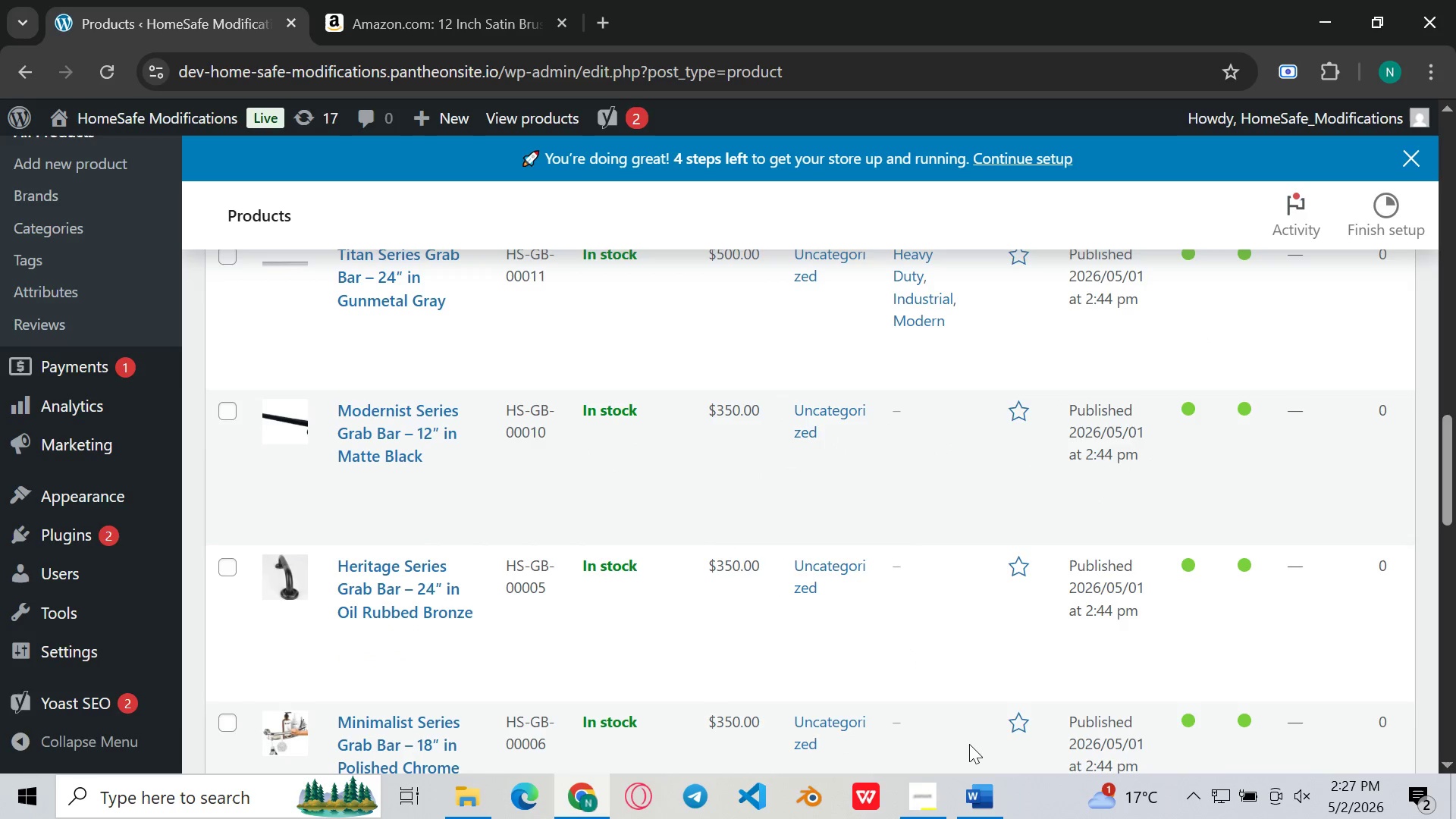 
left_click([998, 794])
 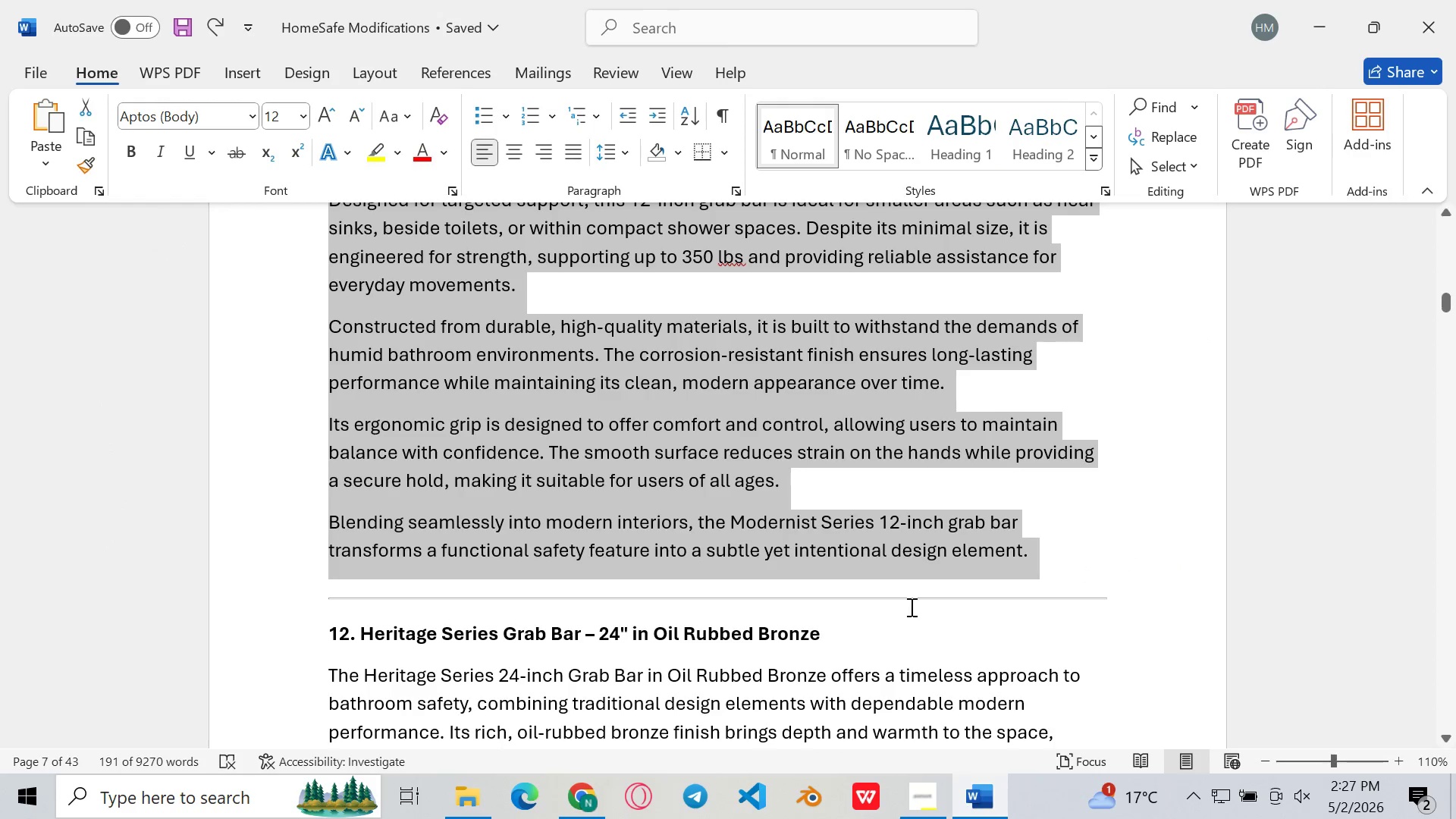 
scroll: coordinate [899, 613], scroll_direction: up, amount: 7.0
 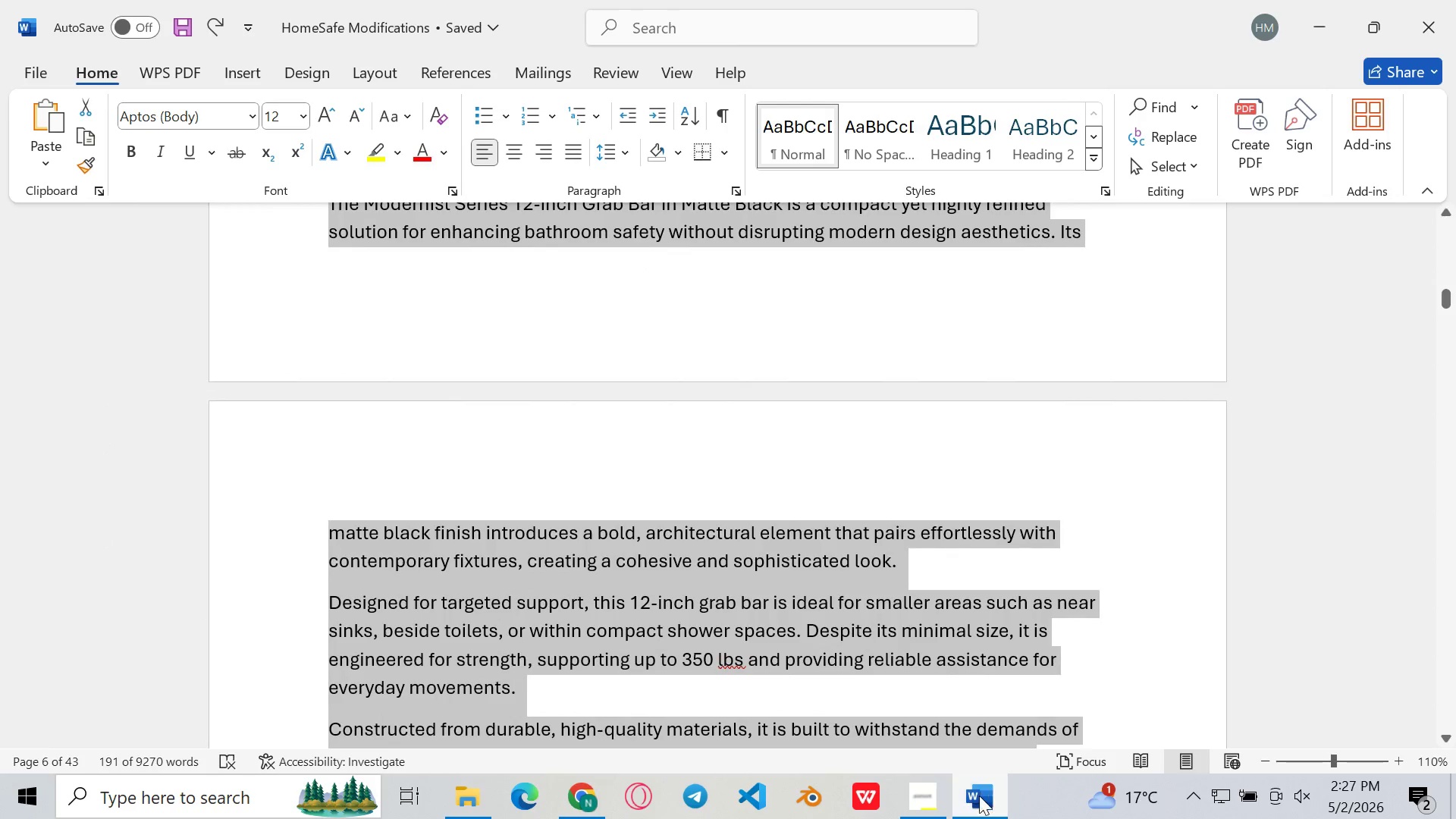 
left_click([979, 801])
 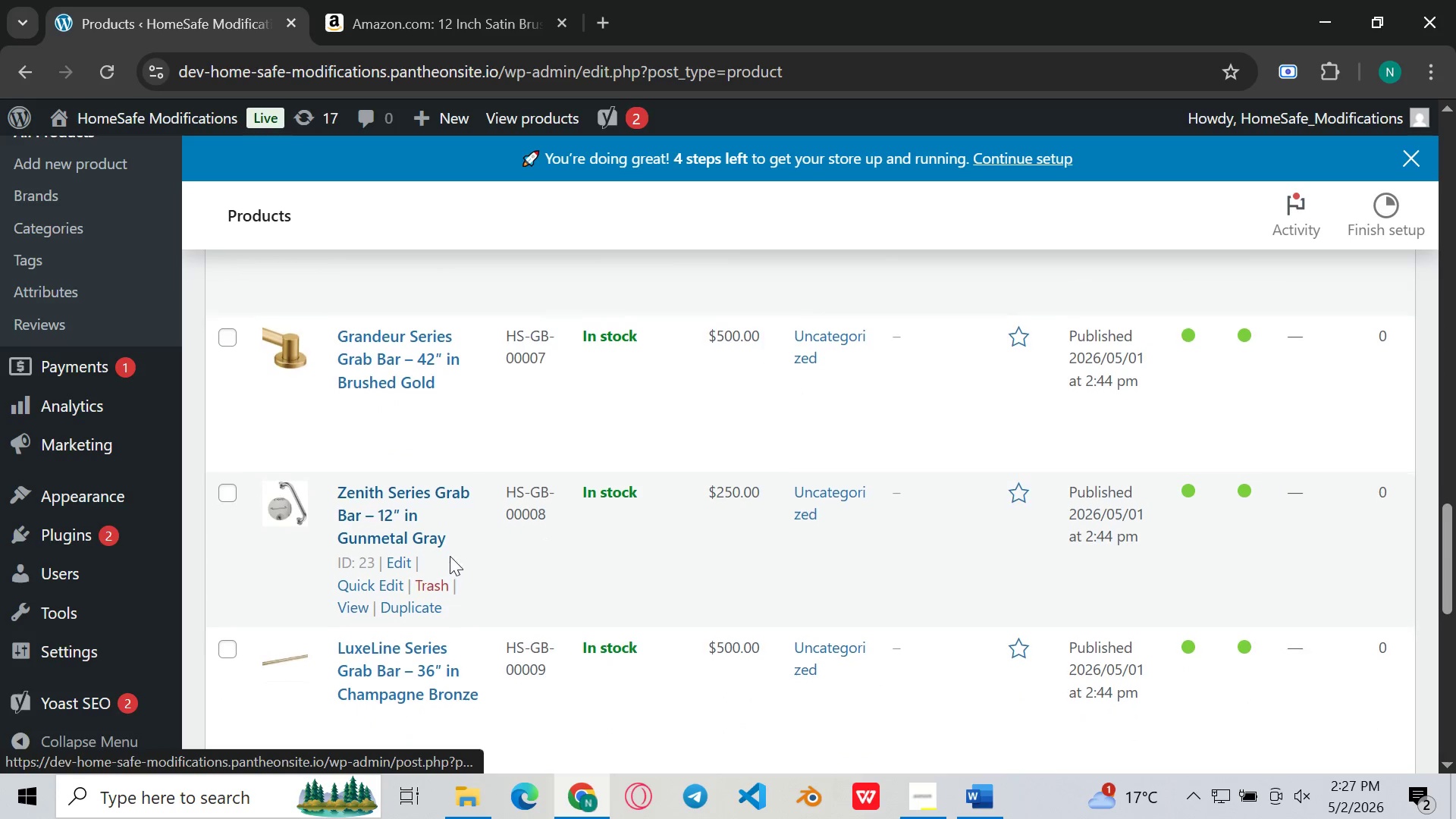 
wait(8.74)
 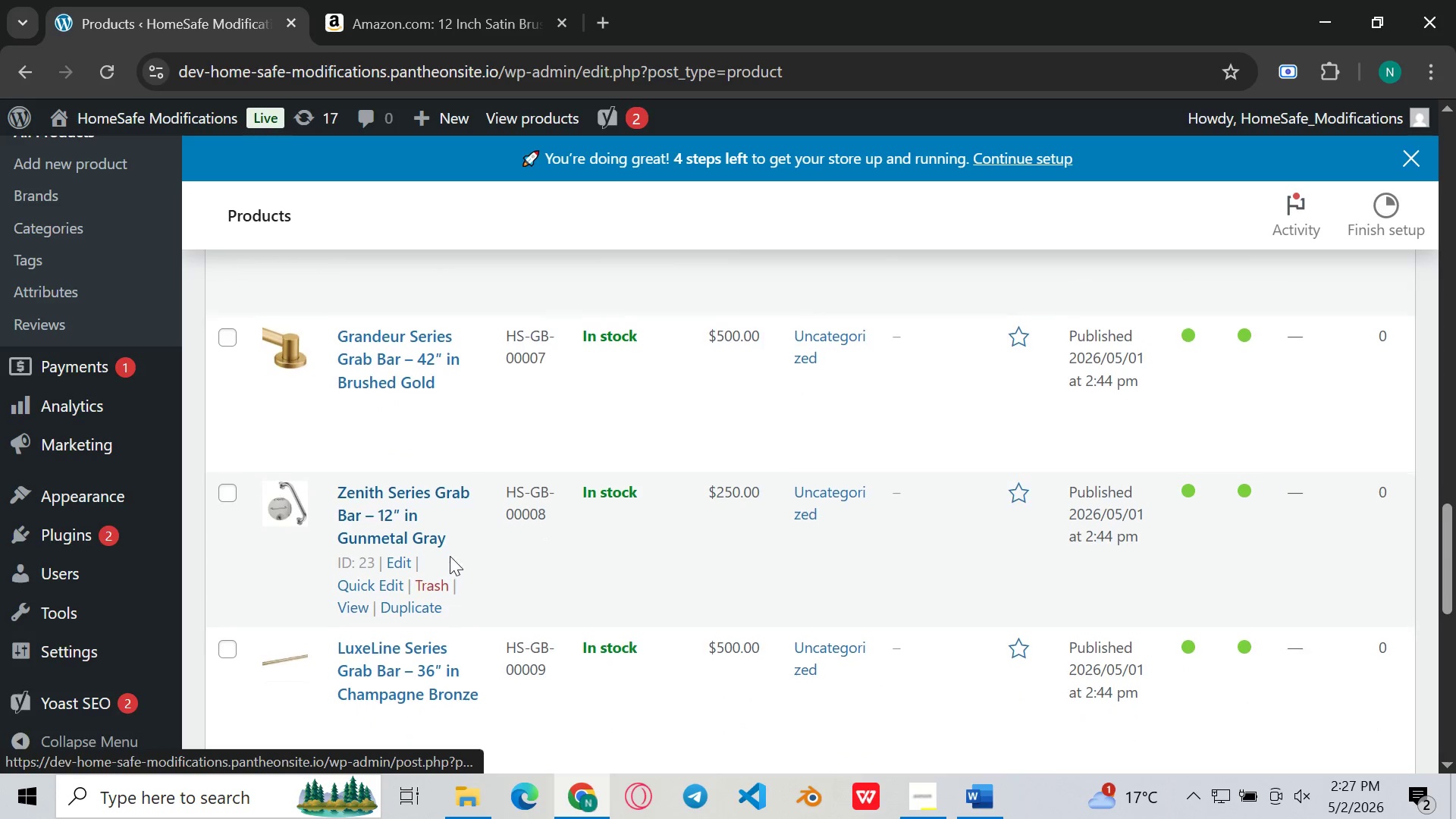 
left_click([371, 469])
 